 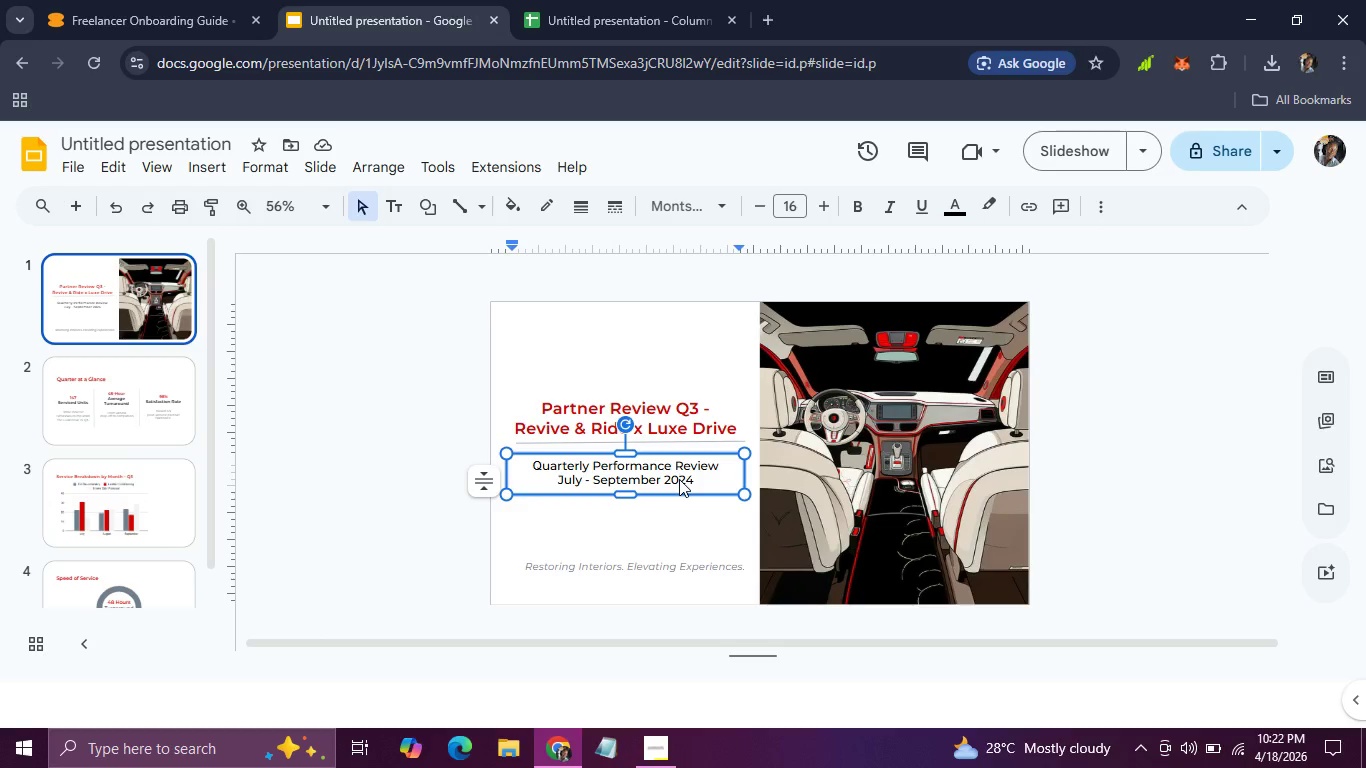 
left_click([703, 454])
 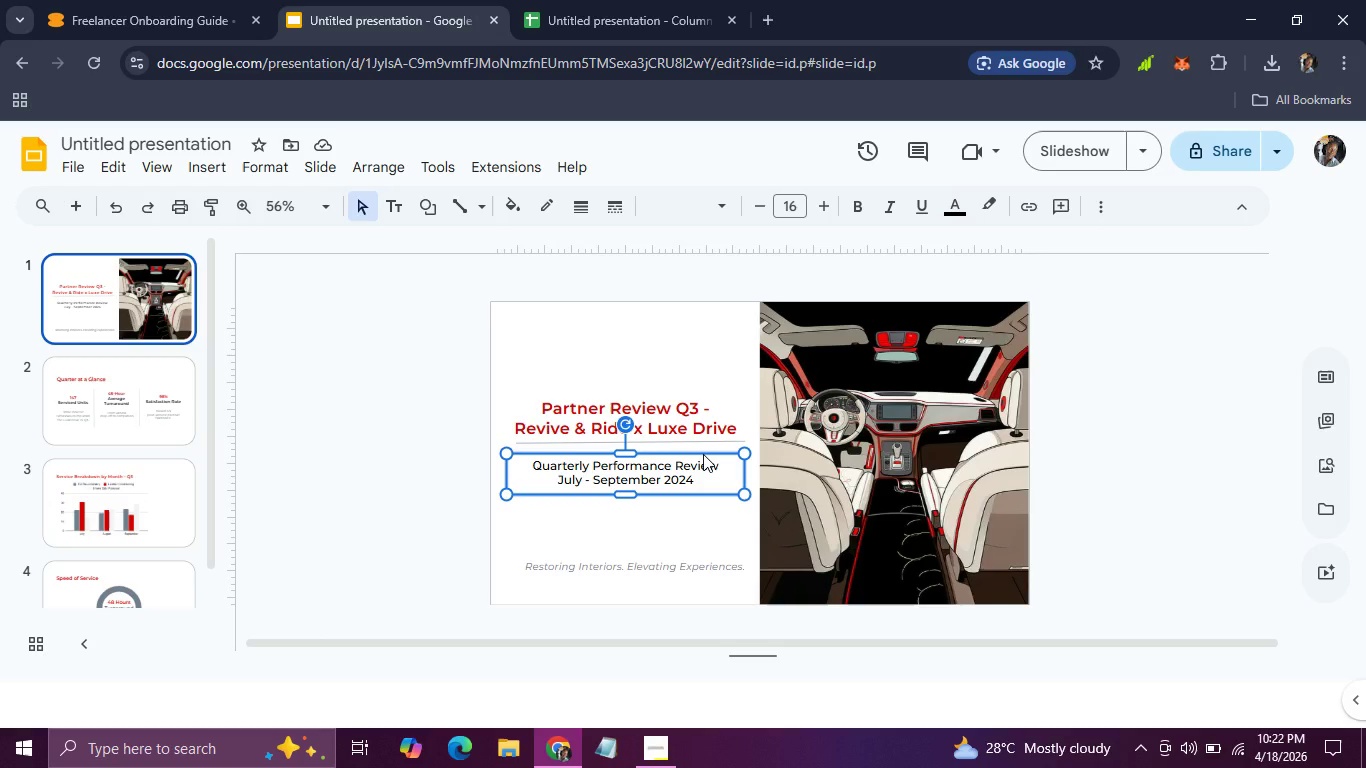 
key(Control+C)
 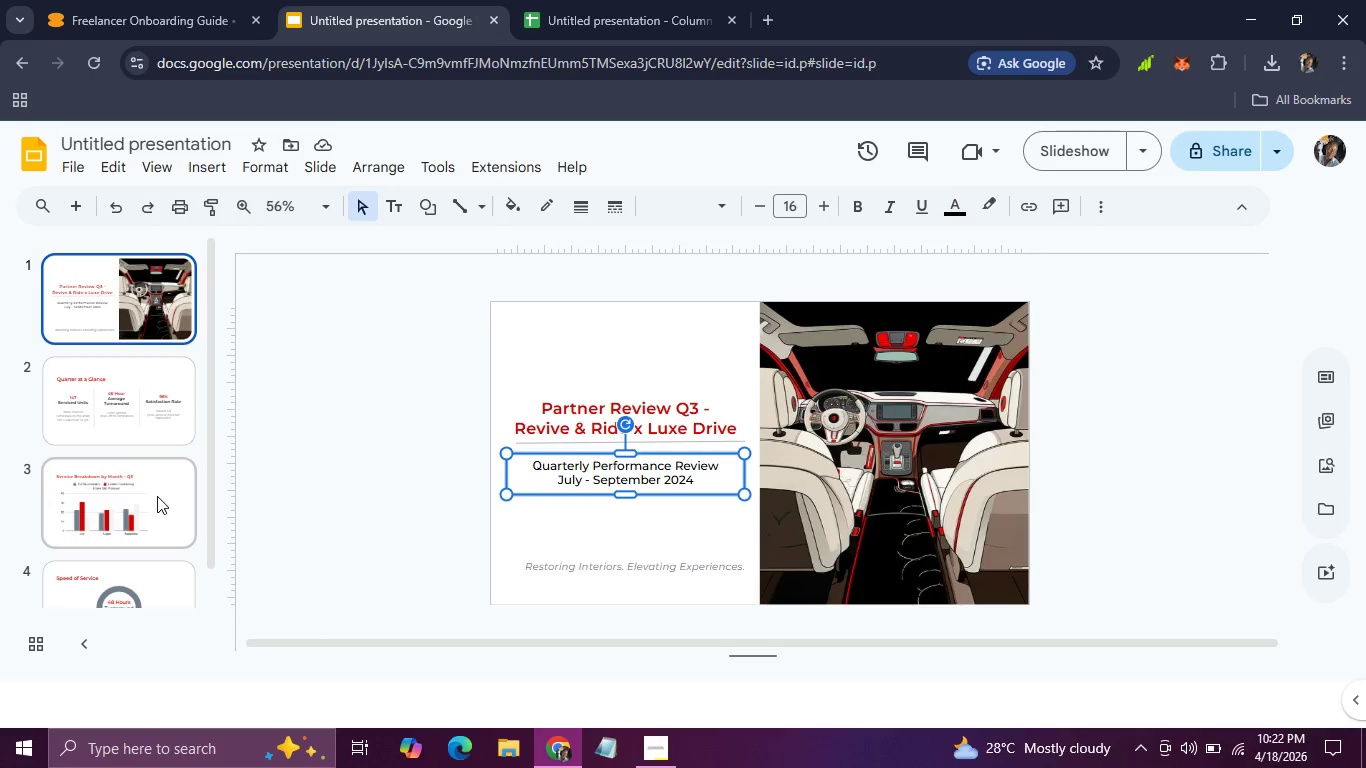 
scroll: coordinate [155, 503], scroll_direction: none, amount: 0.0
 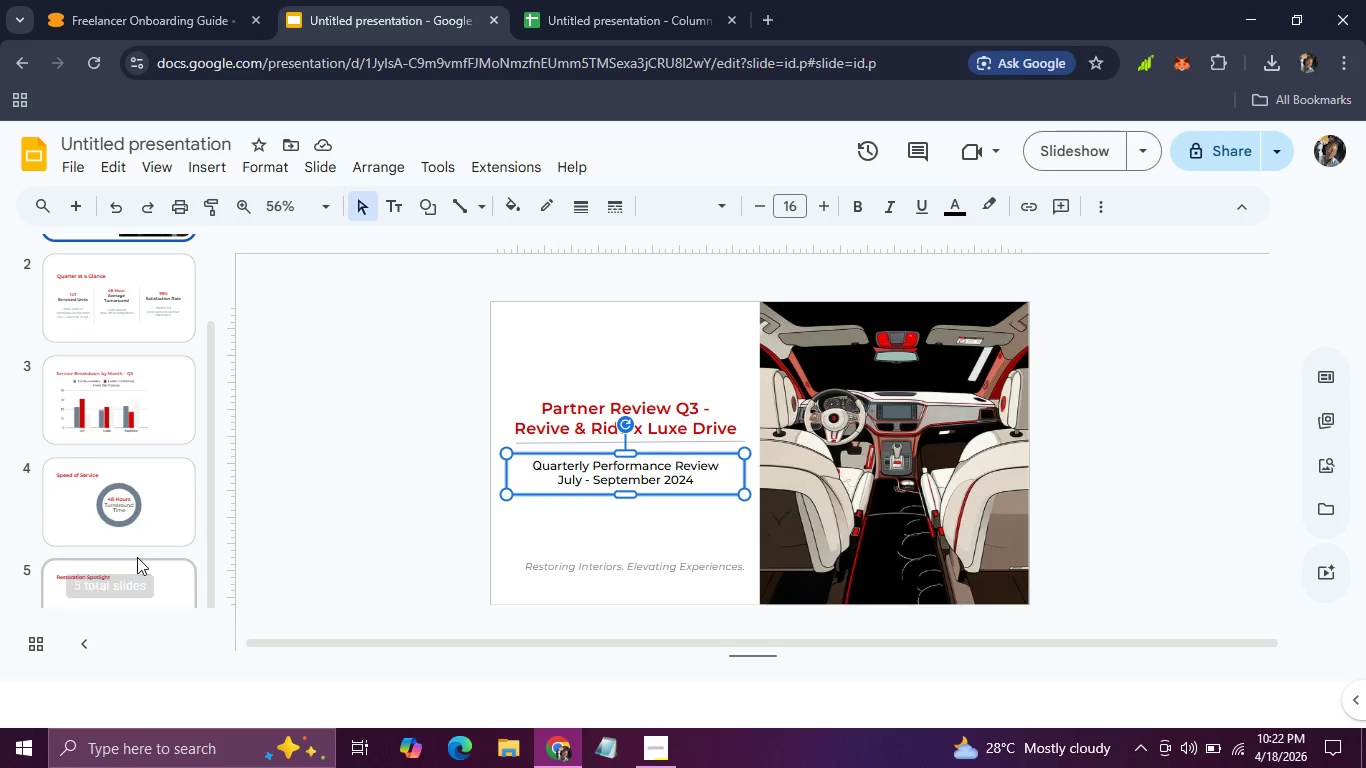 
scroll: coordinate [137, 557], scroll_direction: down, amount: 2.0
 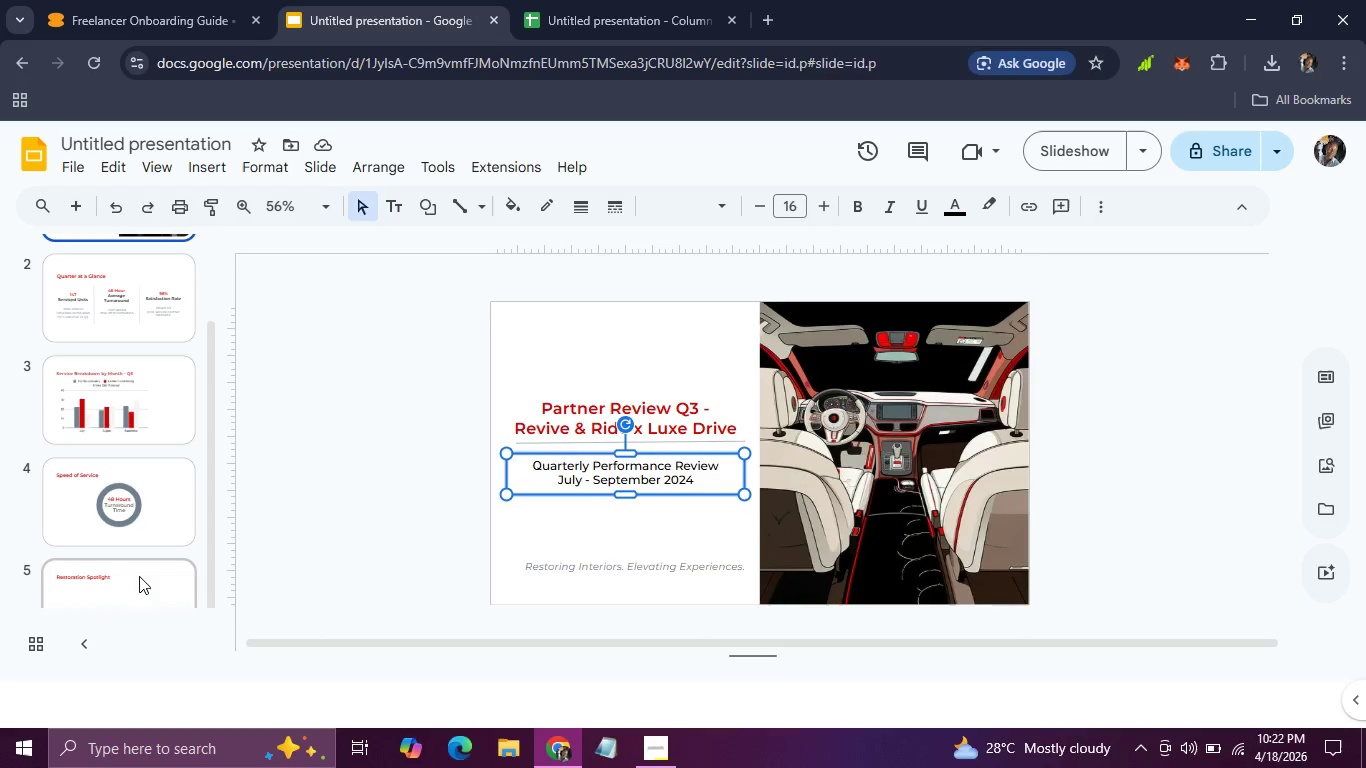 
left_click([139, 576])
 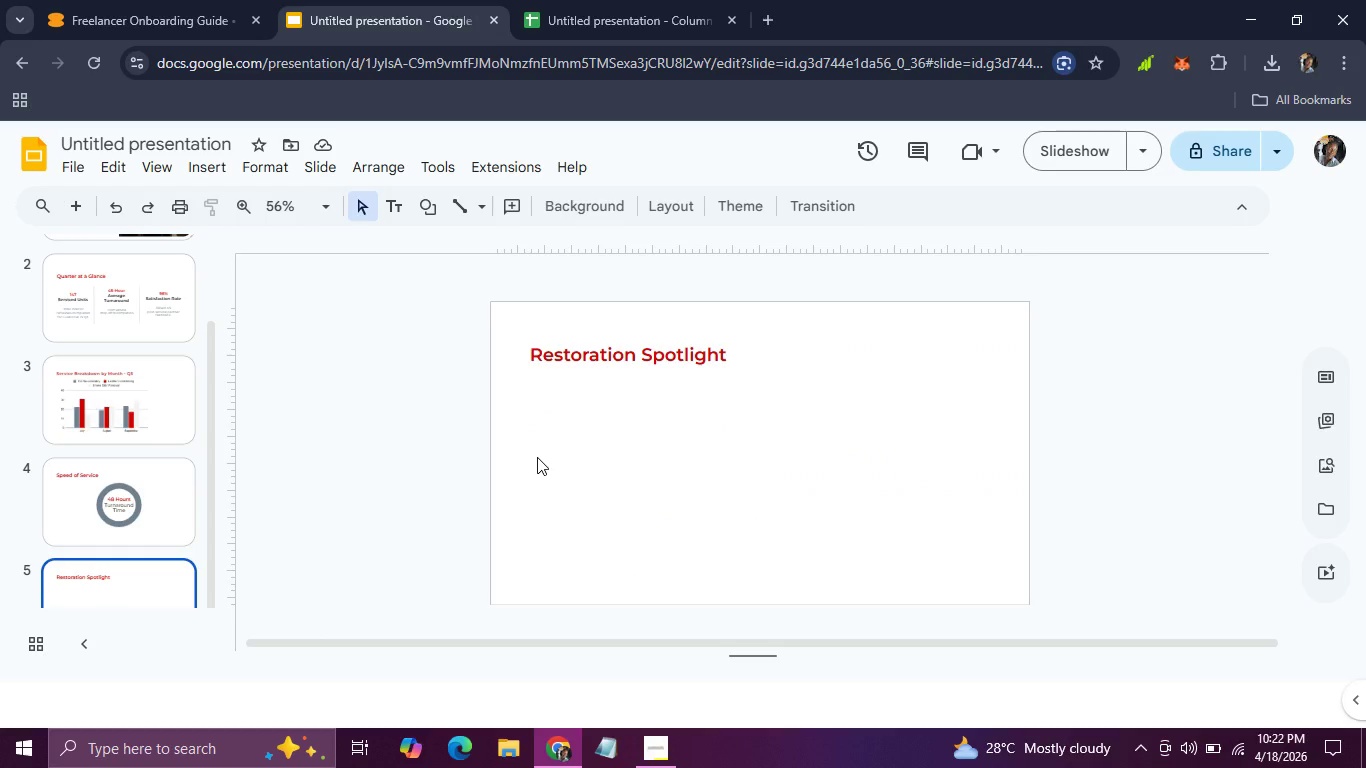 
left_click([537, 457])
 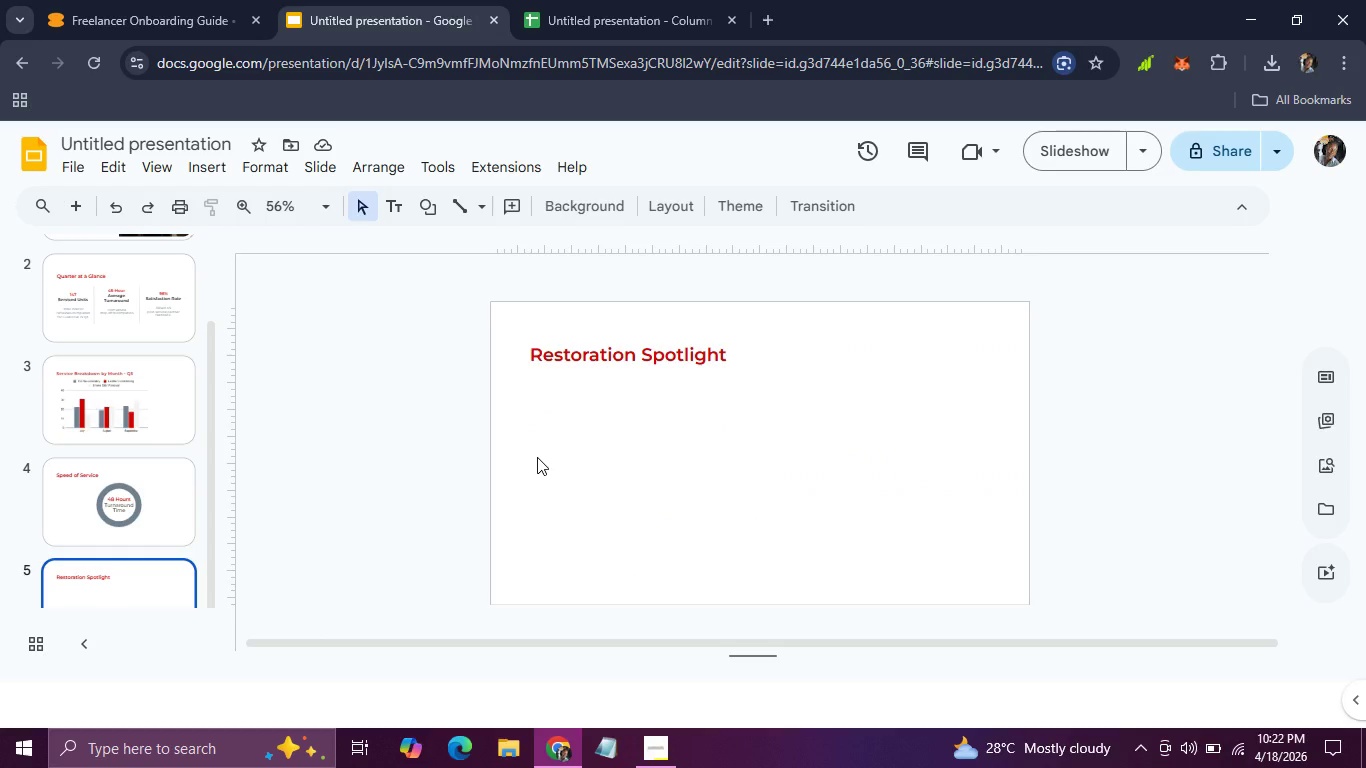 
key(Control+V)
 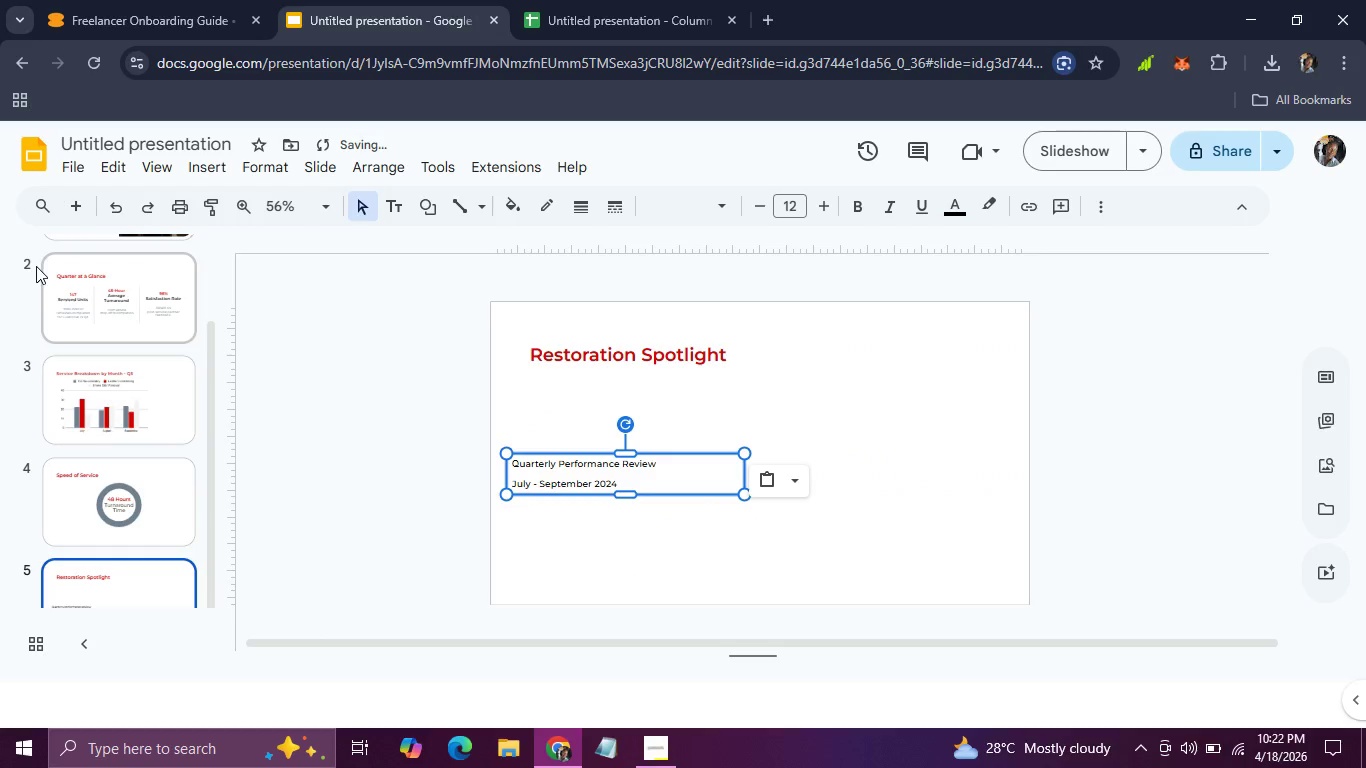 
scroll: coordinate [170, 353], scroll_direction: up, amount: 3.0
 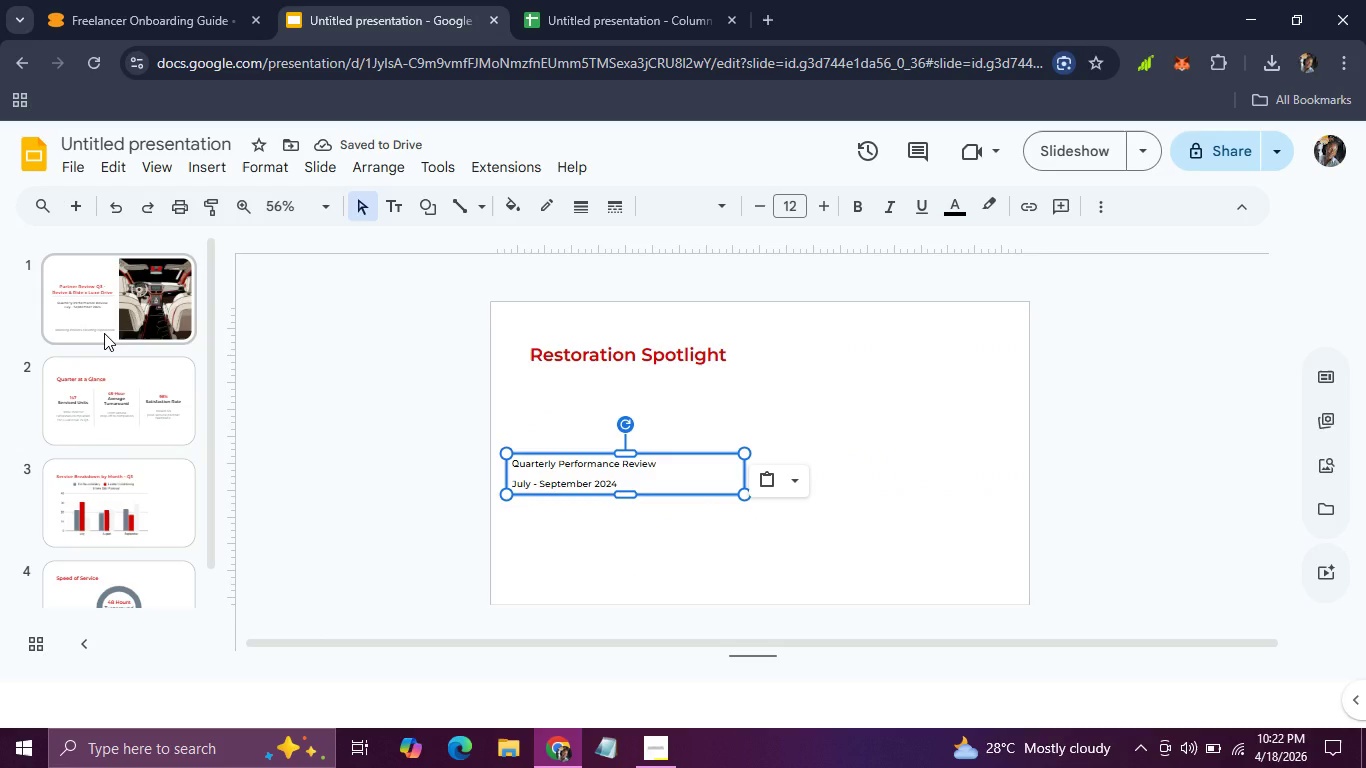 
left_click([104, 333])
 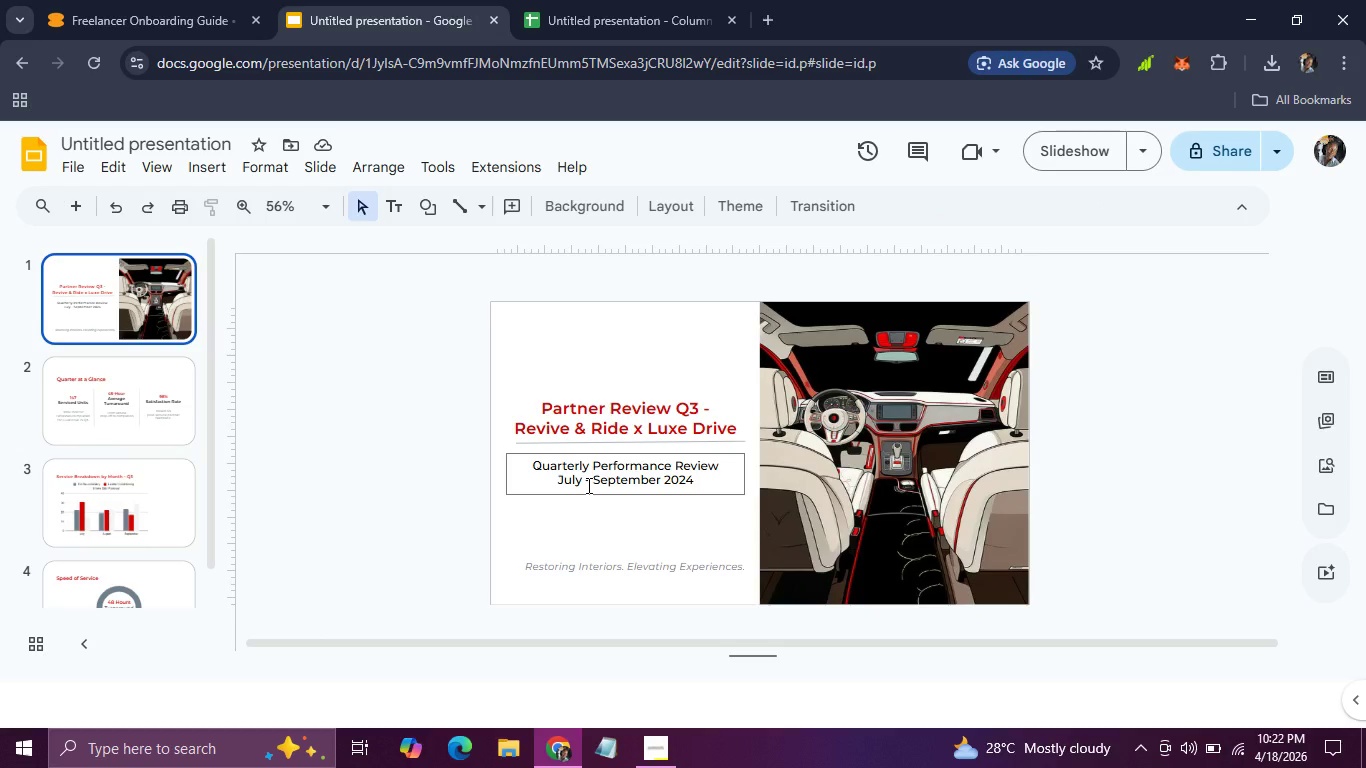 
double_click([587, 485])
 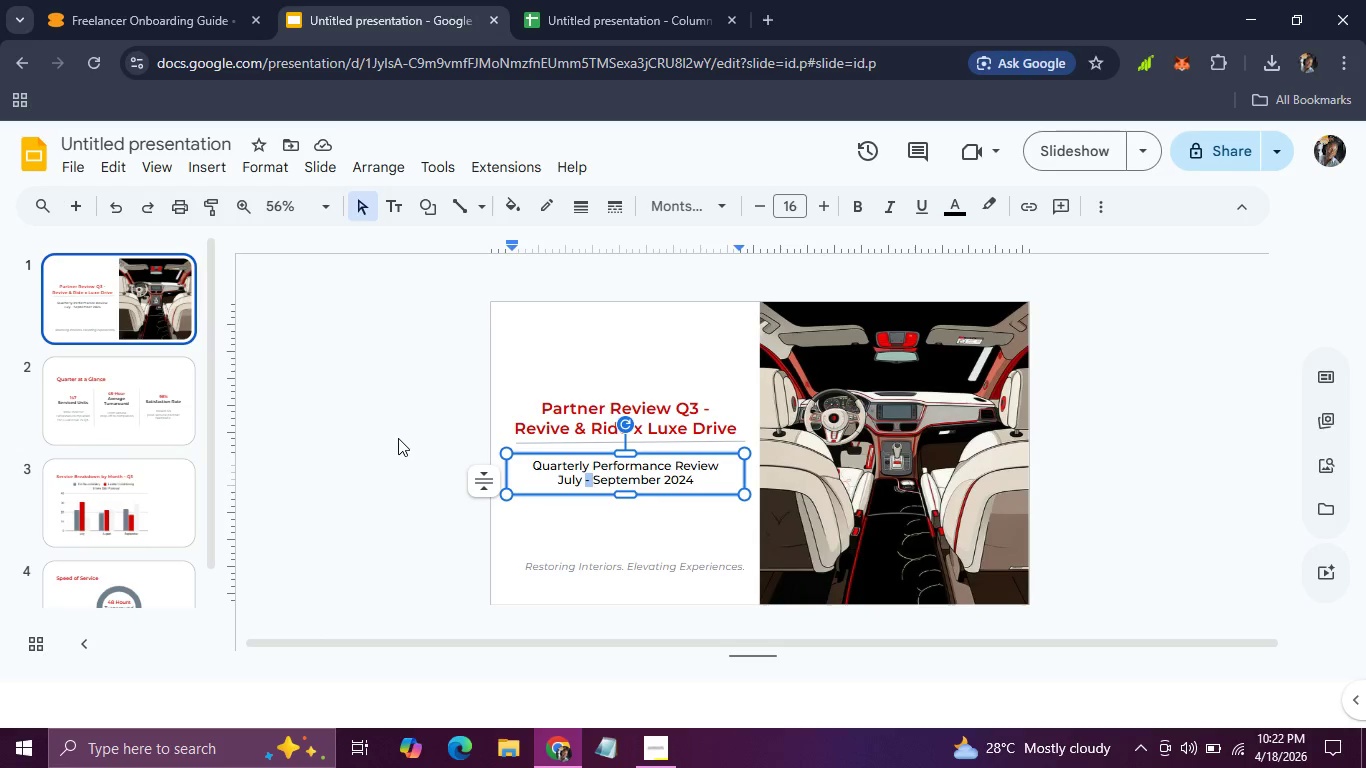 
left_click([398, 438])
 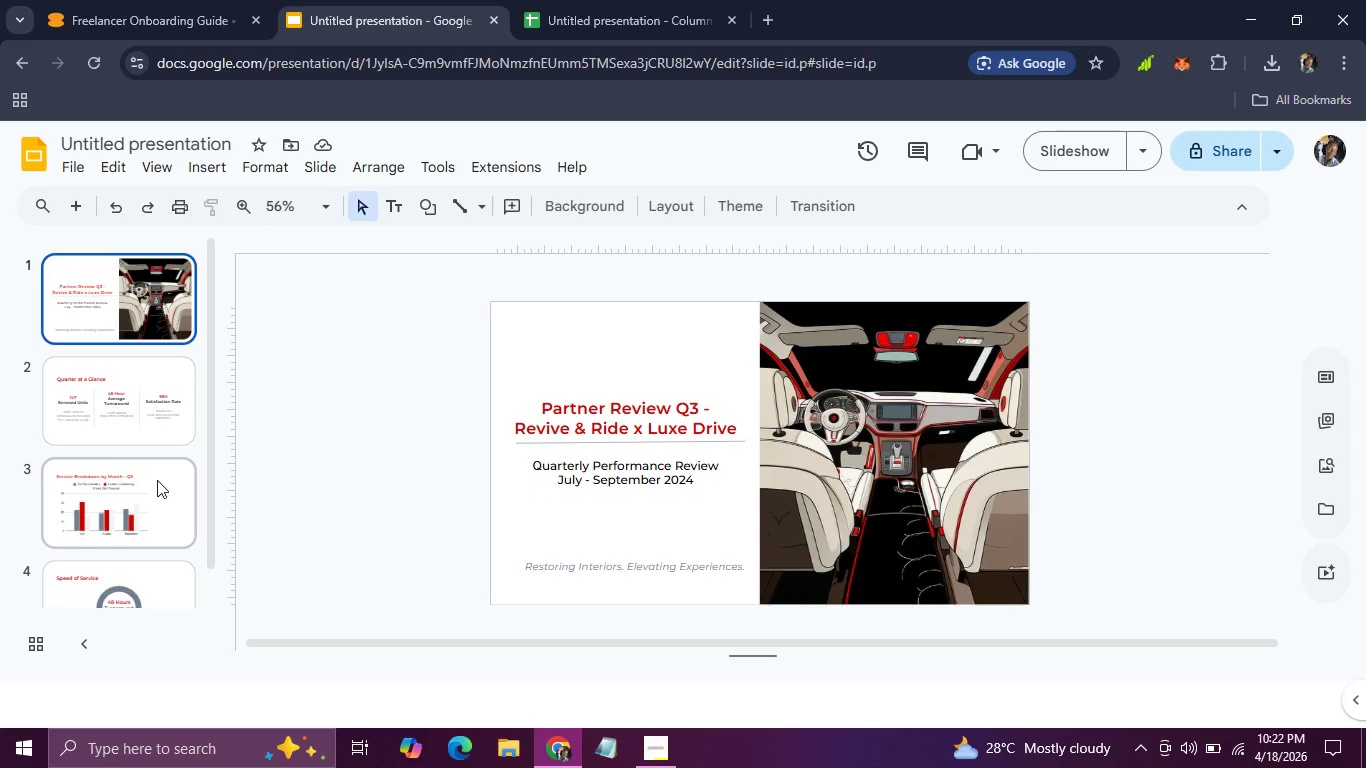 
scroll: coordinate [160, 523], scroll_direction: down, amount: 5.0
 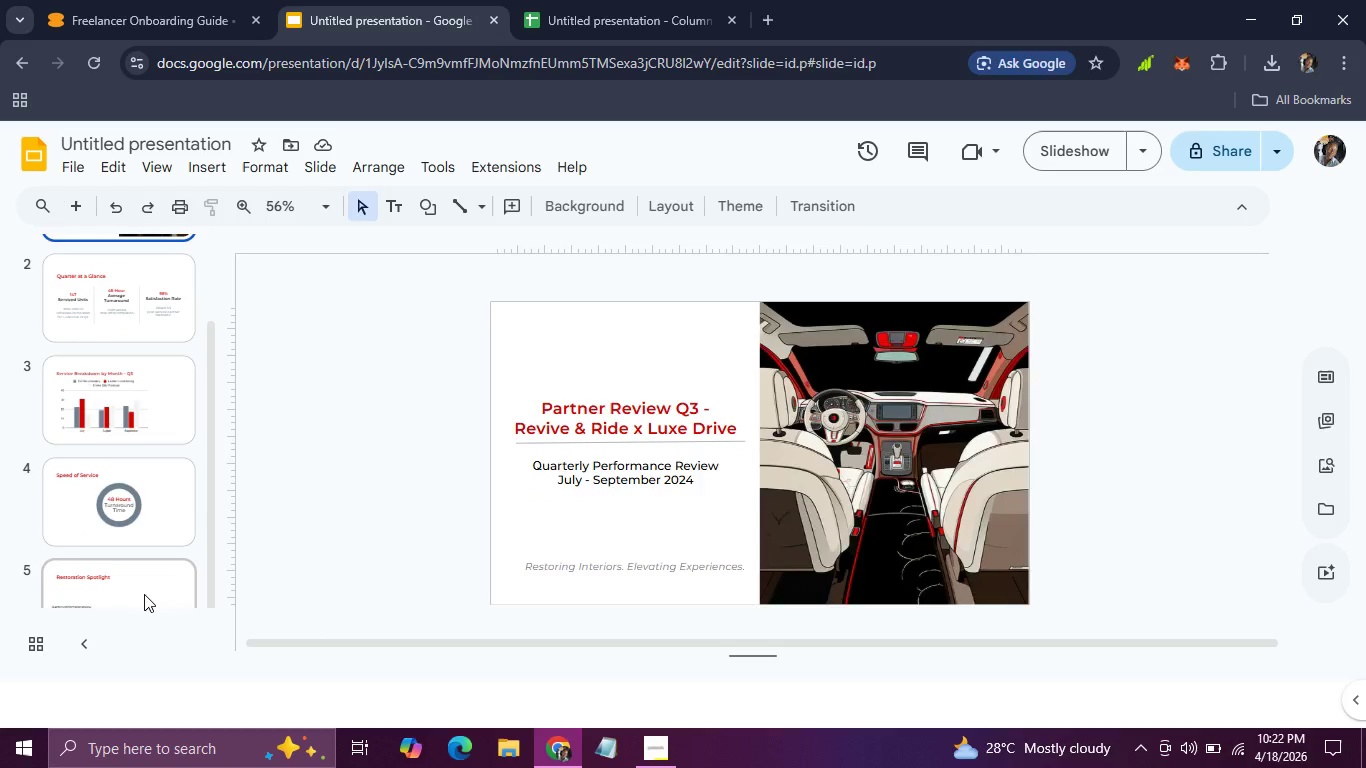 
left_click([144, 594])
 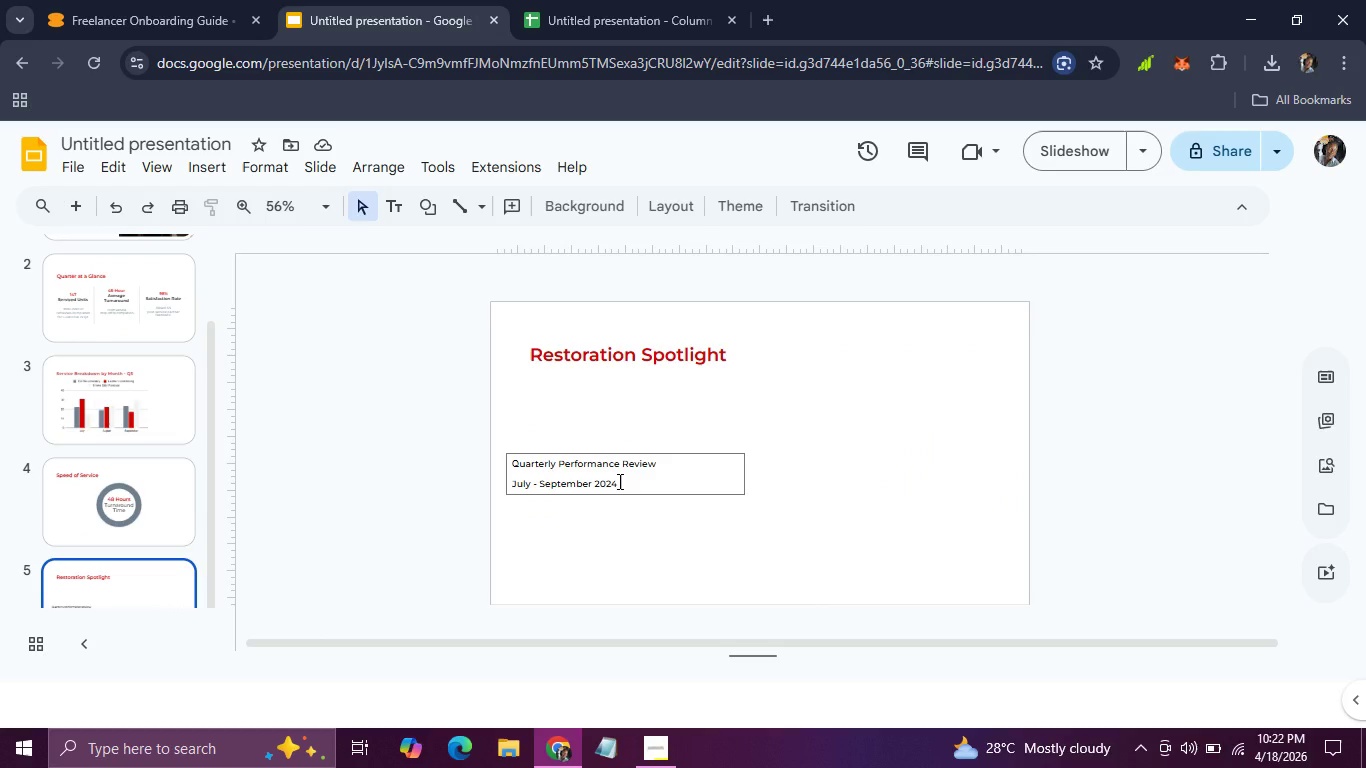 
left_click([618, 481])
 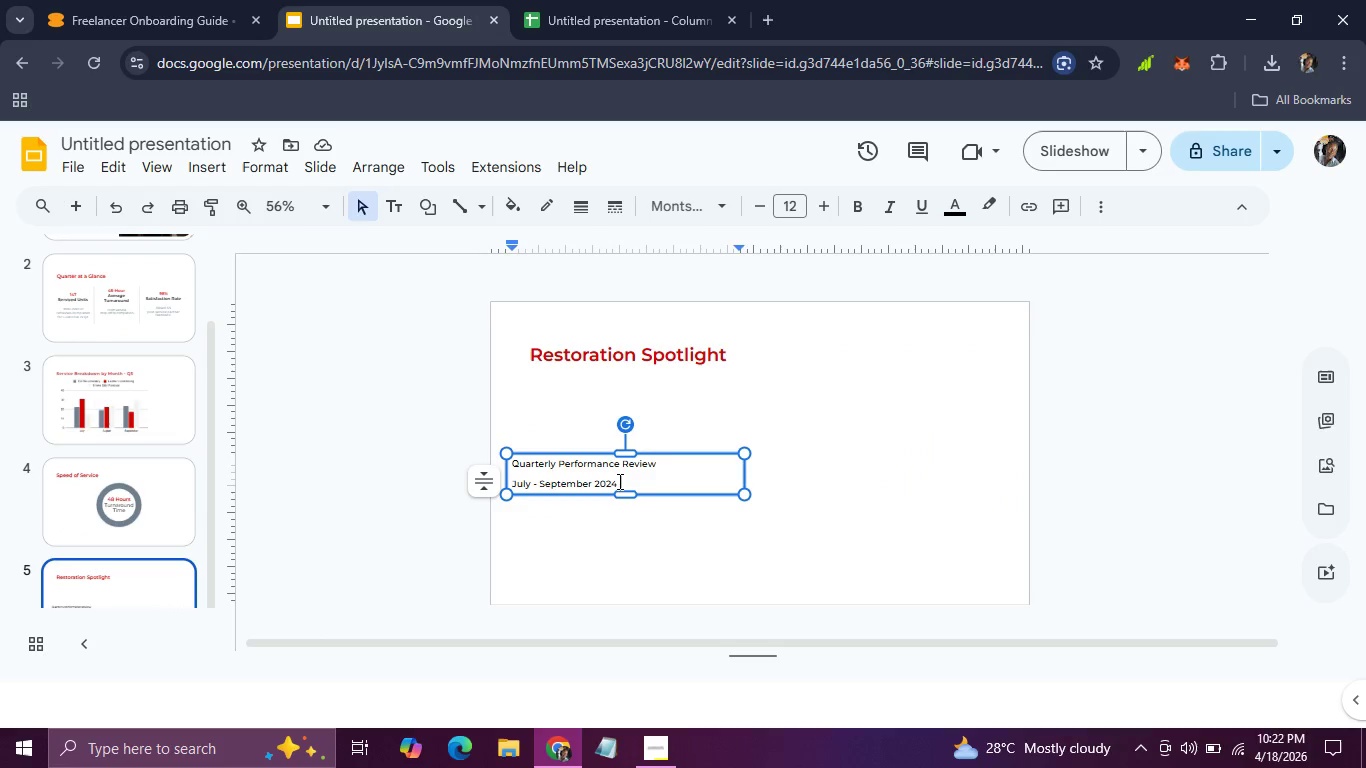 
left_click_drag(start_coordinate=[618, 481], to_coordinate=[514, 465])
 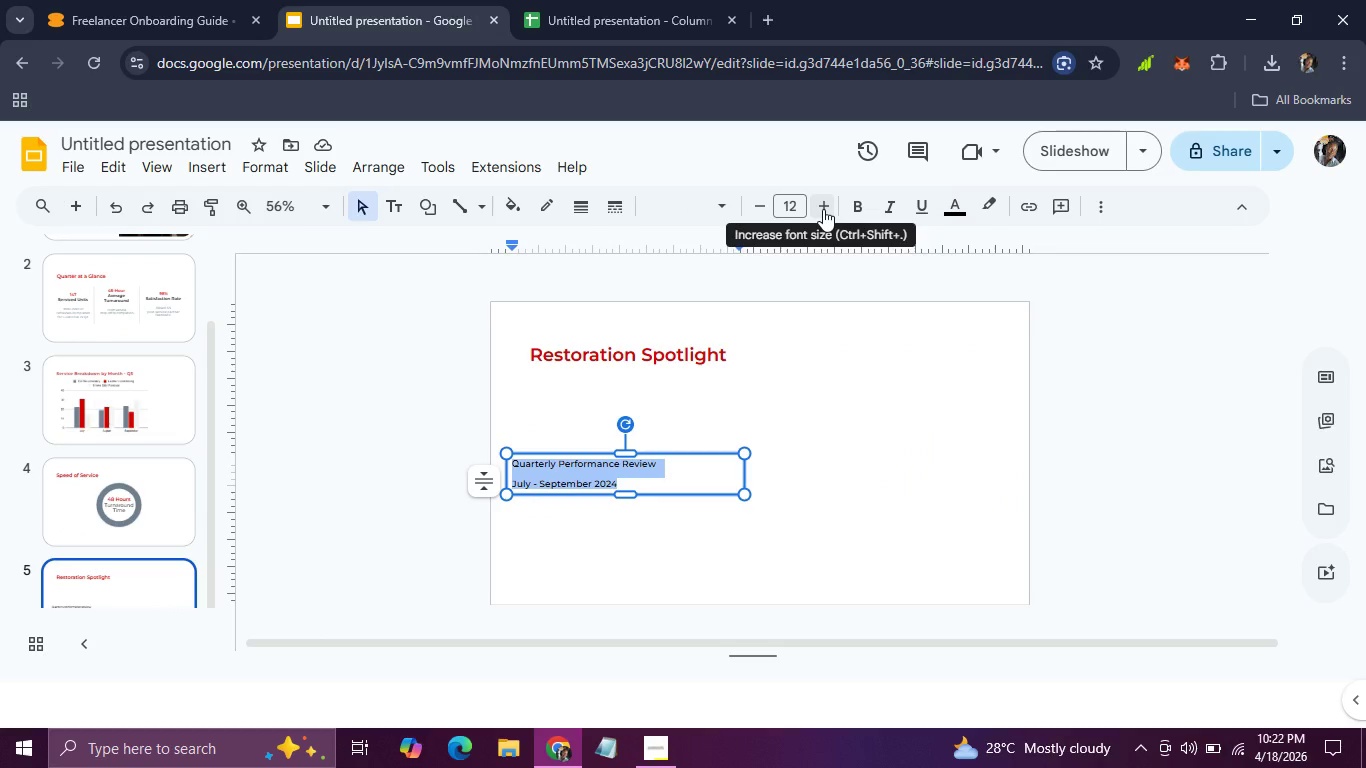 
double_click([823, 209])
 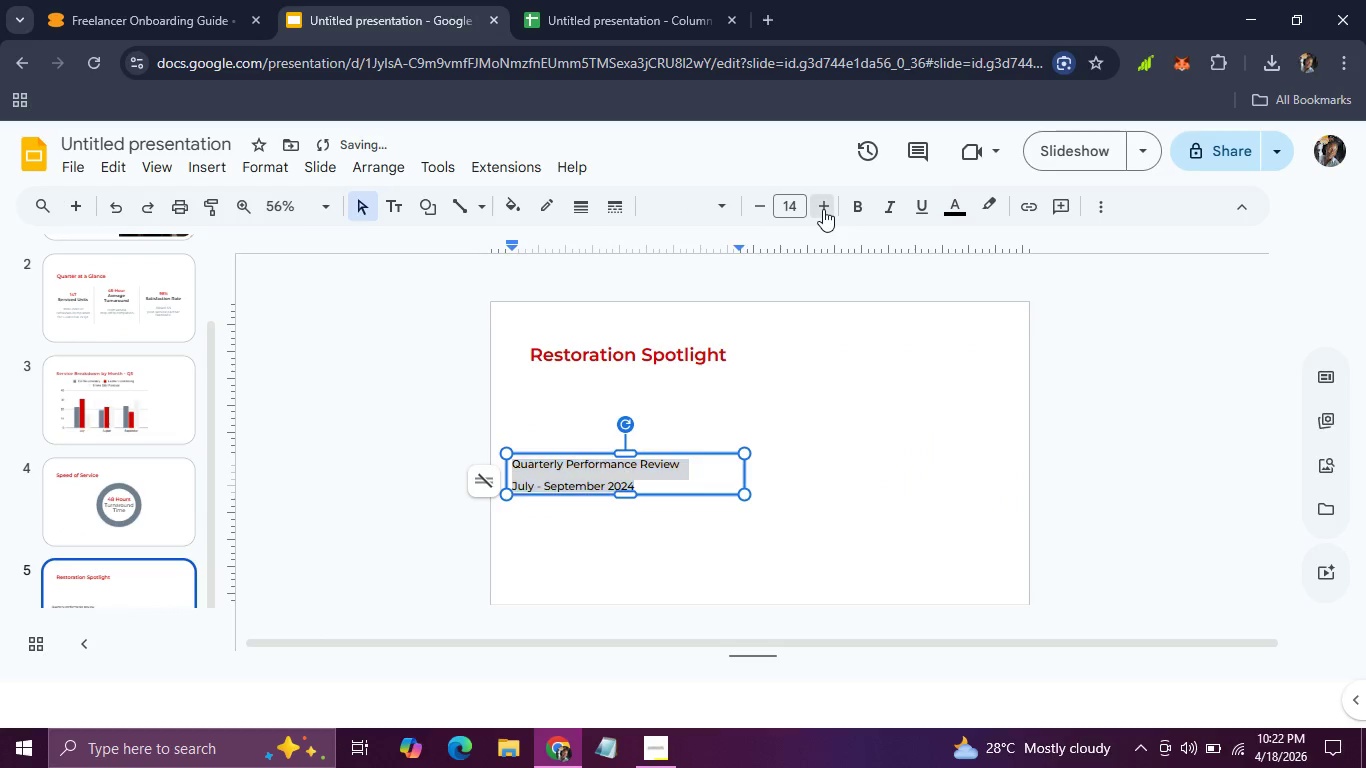 
triple_click([823, 209])
 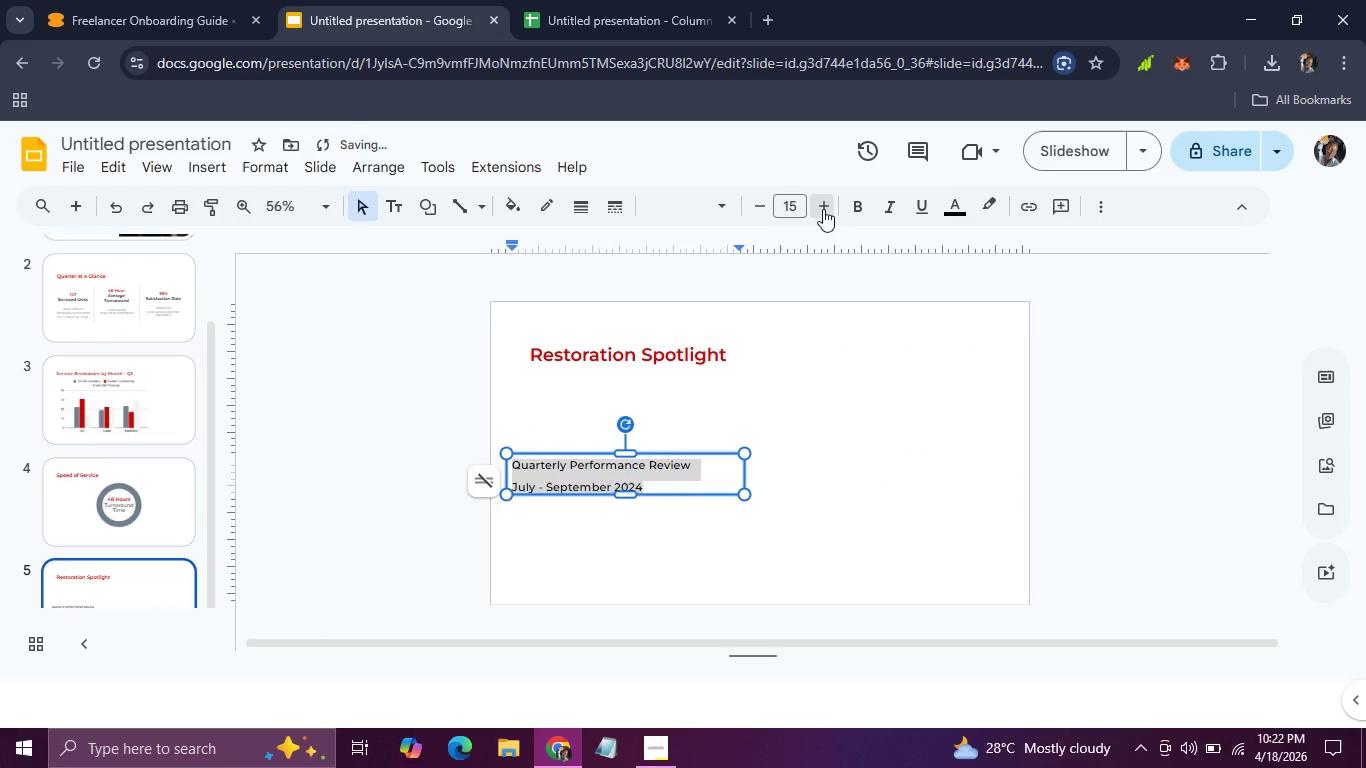 
left_click([823, 209])
 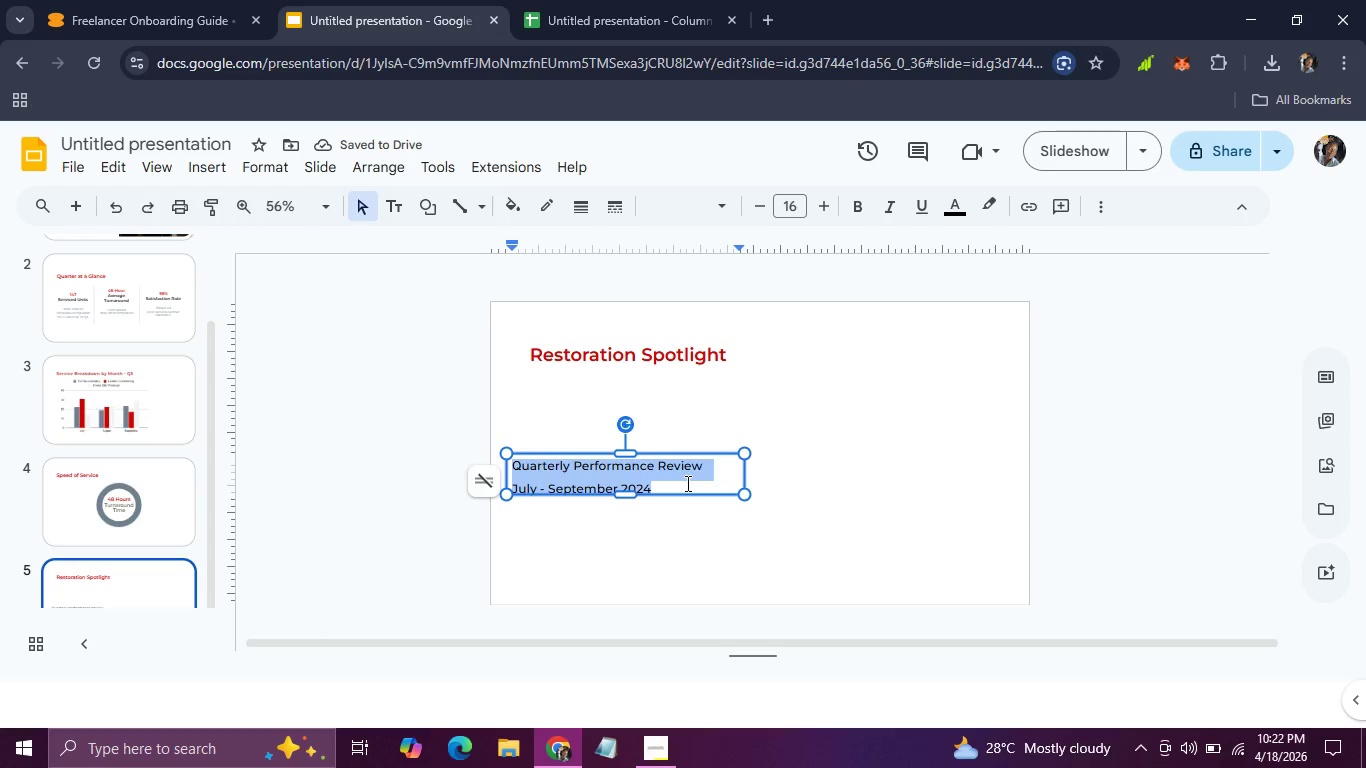 
wait(5.8)
 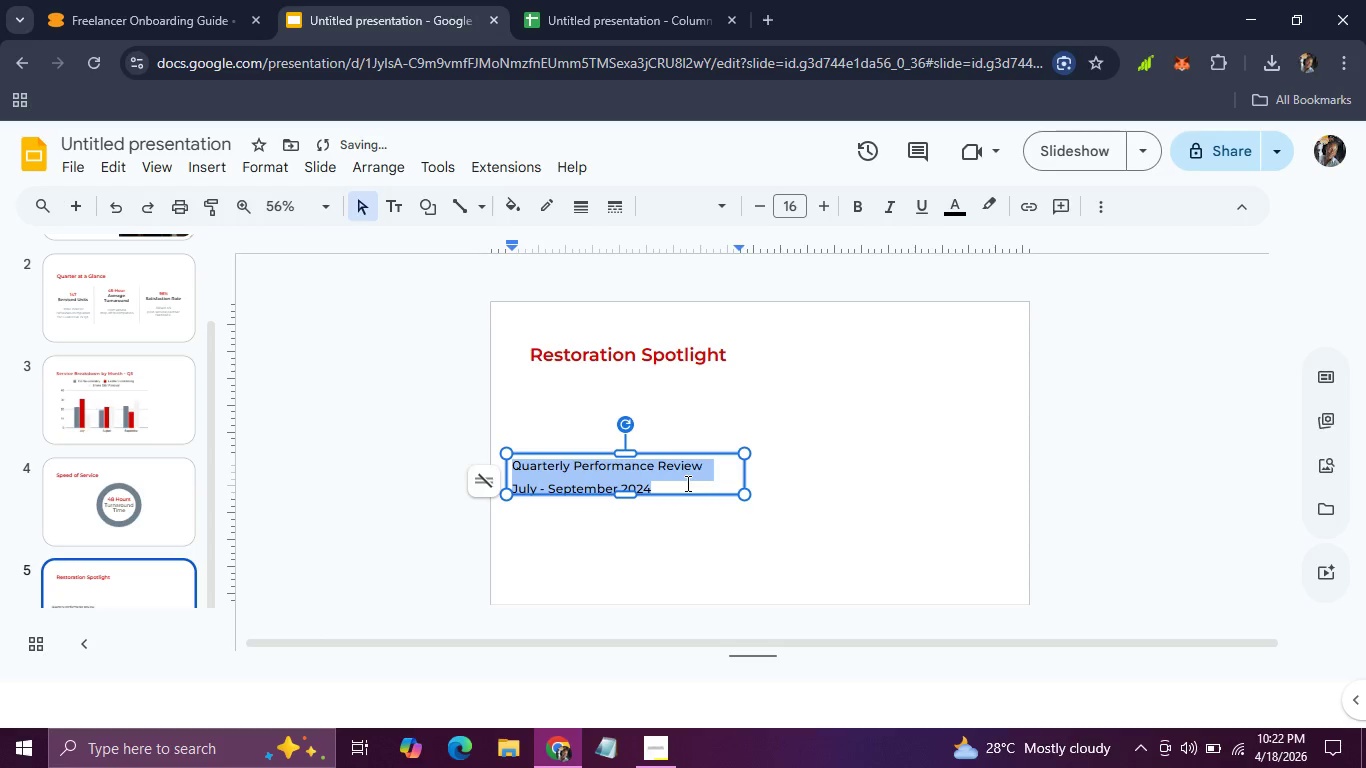 
type(2023 Mercedes-Benz GLE - Fi)
key(Backspace)
type(ull Leather Re0)
key(Backspace)
type(-upholstery)
 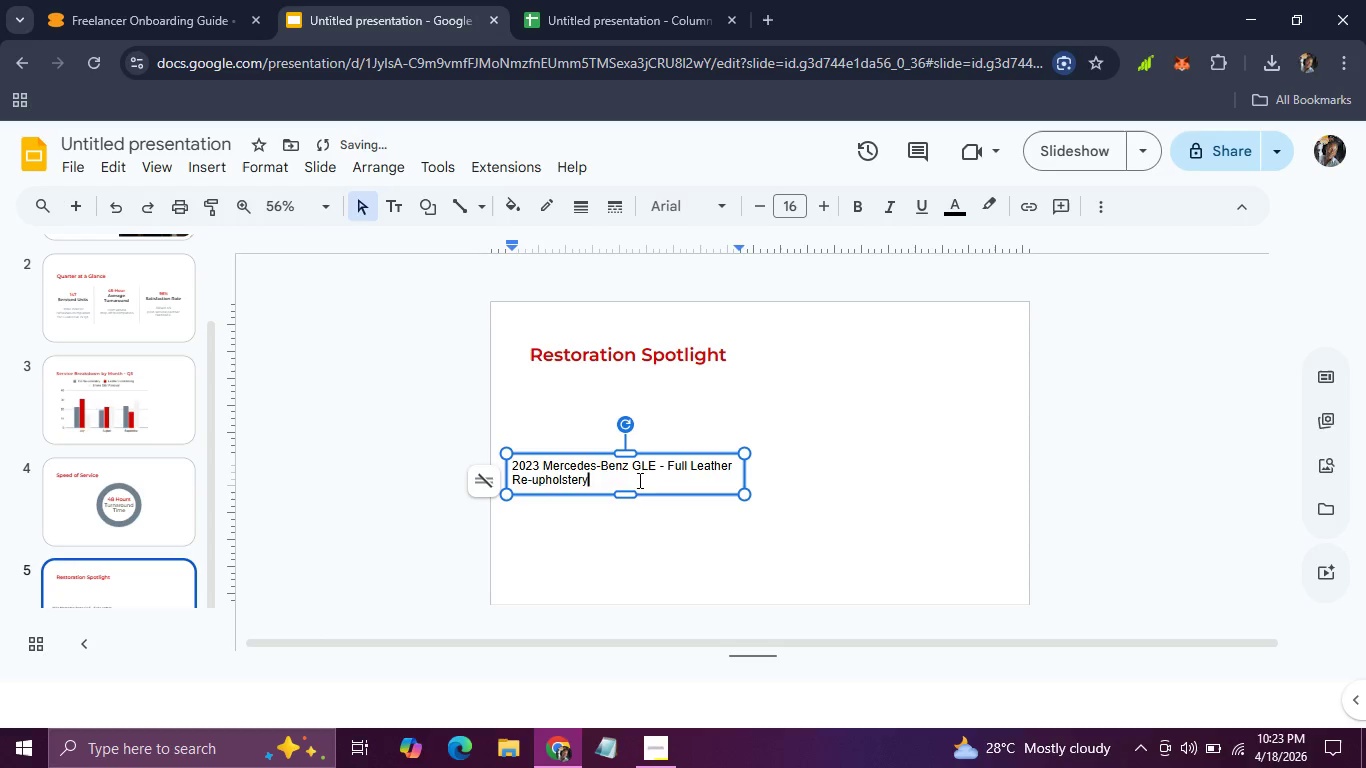 
left_click_drag(start_coordinate=[608, 483], to_coordinate=[509, 466])
 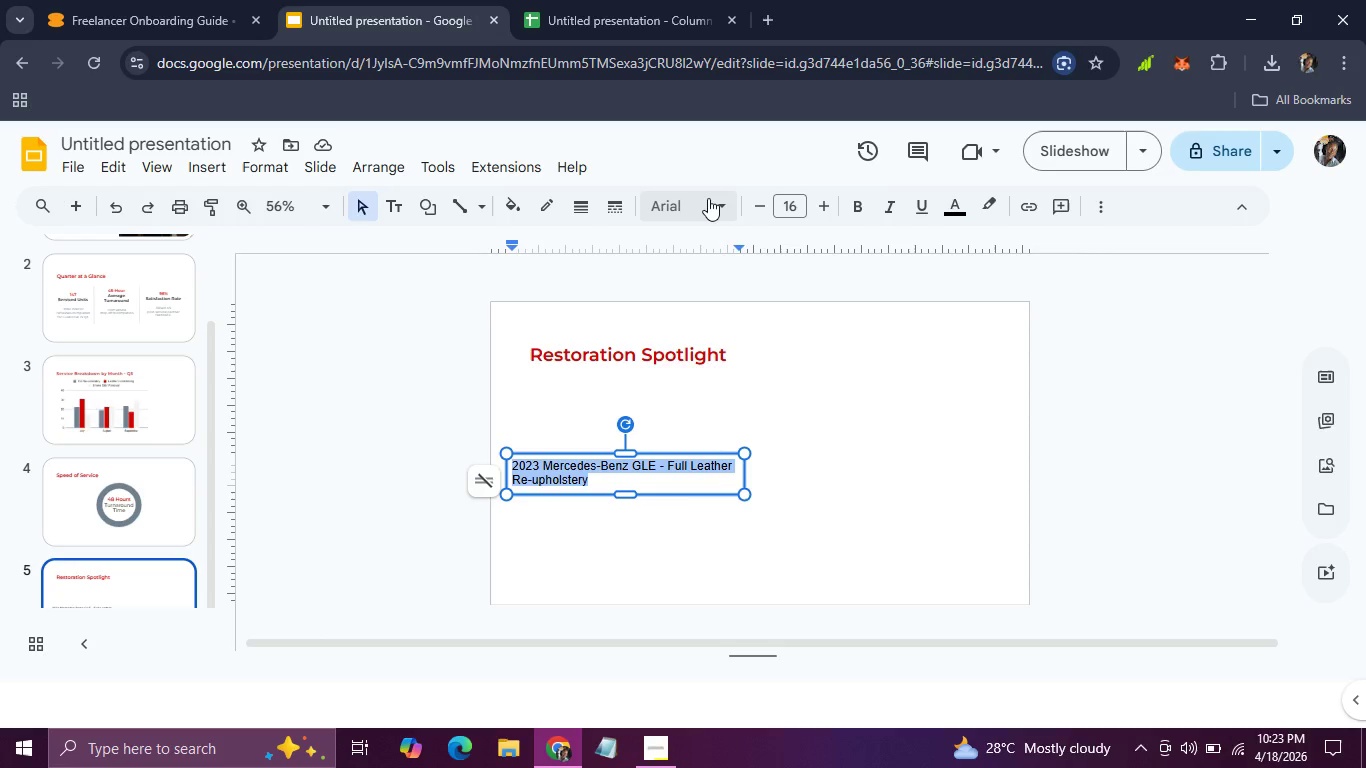 
left_click([708, 198])
 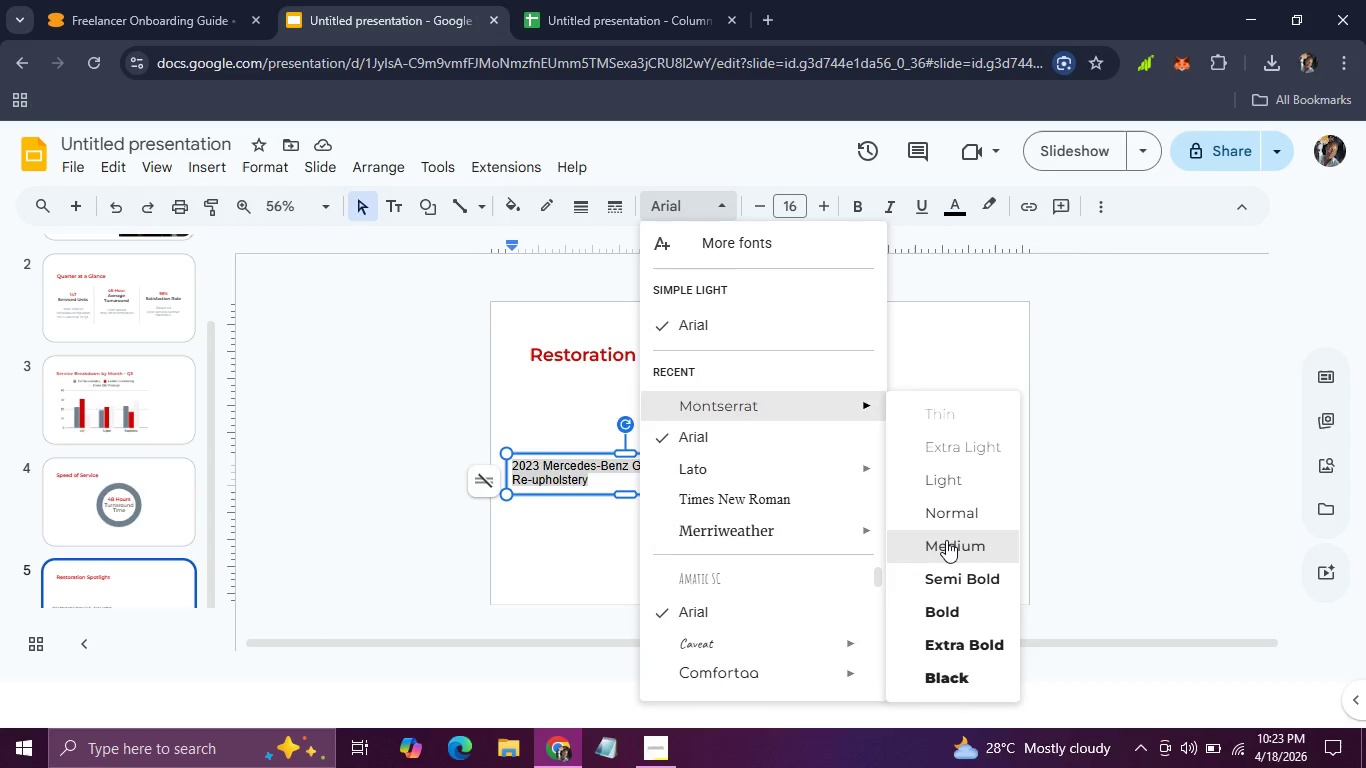 
left_click([946, 540])
 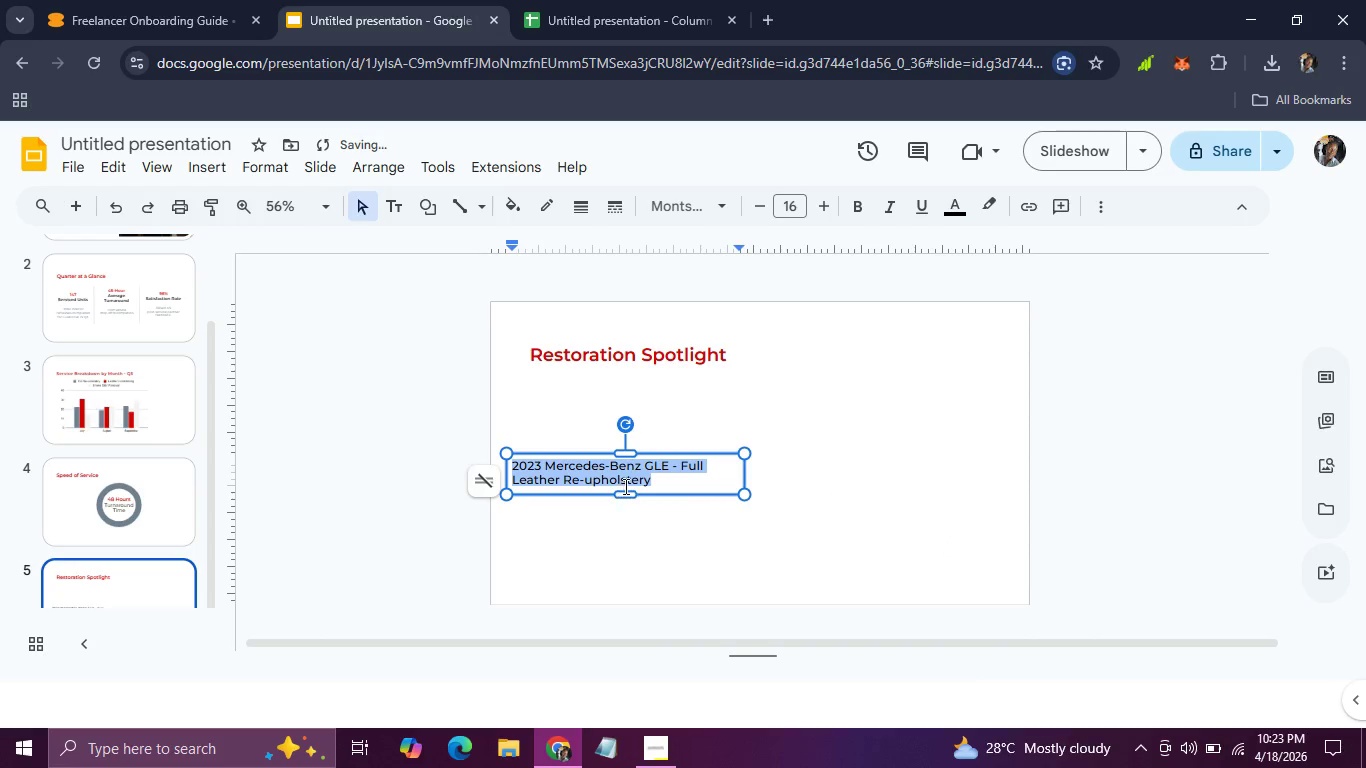 
left_click_drag(start_coordinate=[624, 494], to_coordinate=[625, 506])
 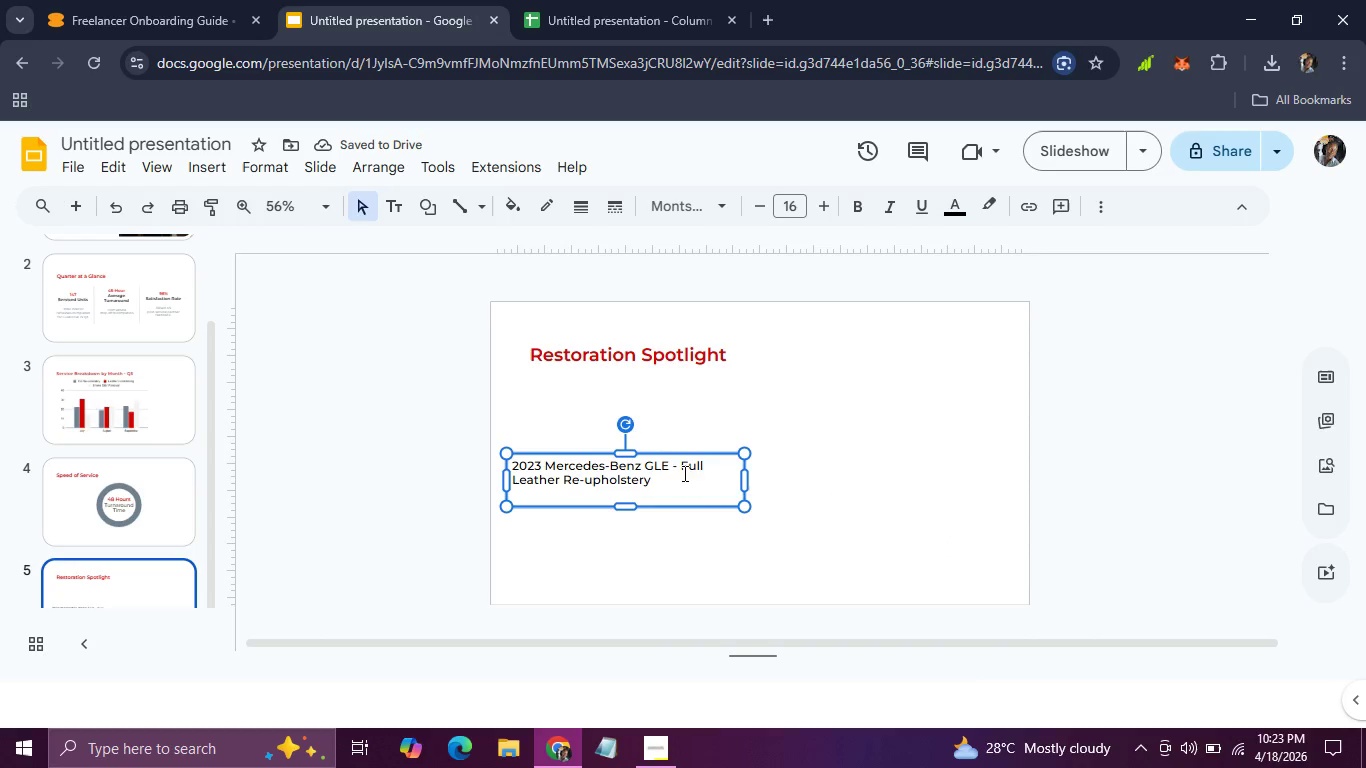 
left_click_drag(start_coordinate=[745, 485], to_coordinate=[806, 479])
 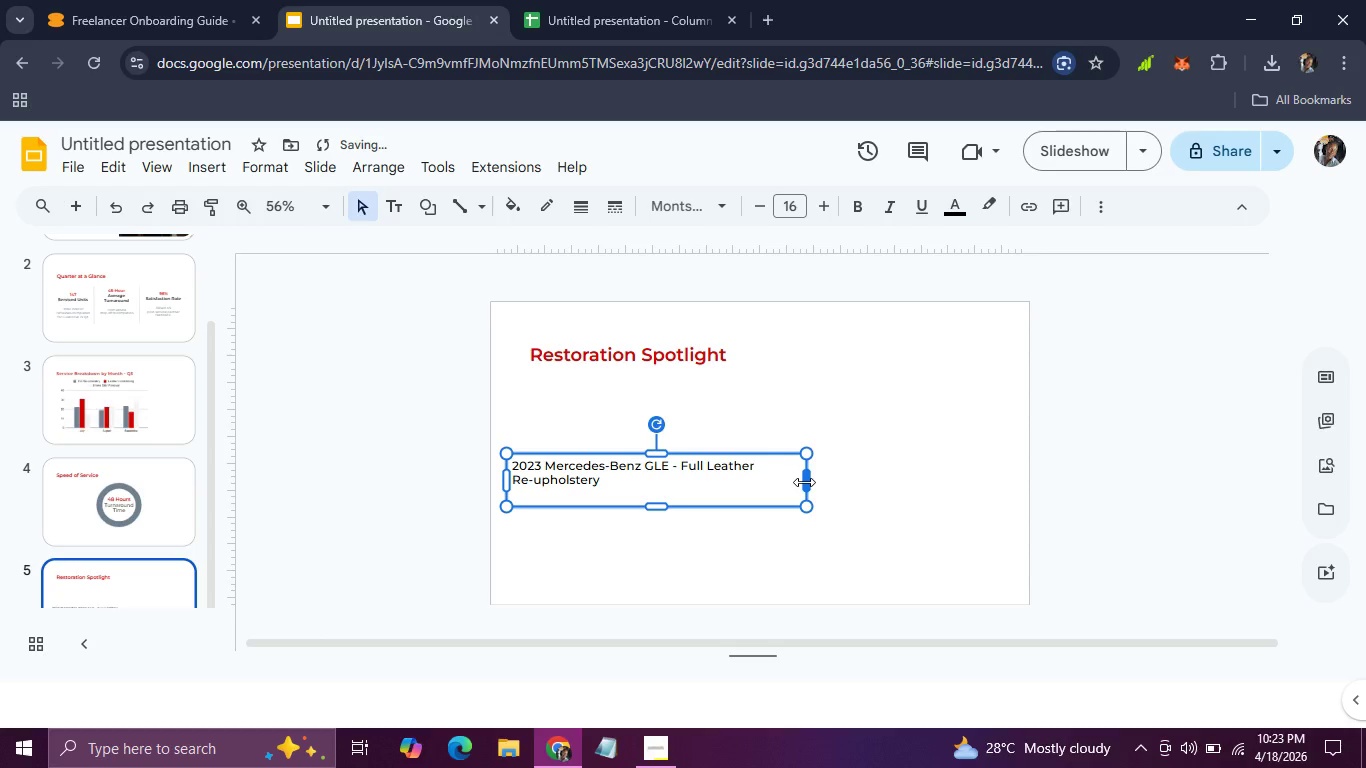 
left_click_drag(start_coordinate=[804, 482], to_coordinate=[871, 472])
 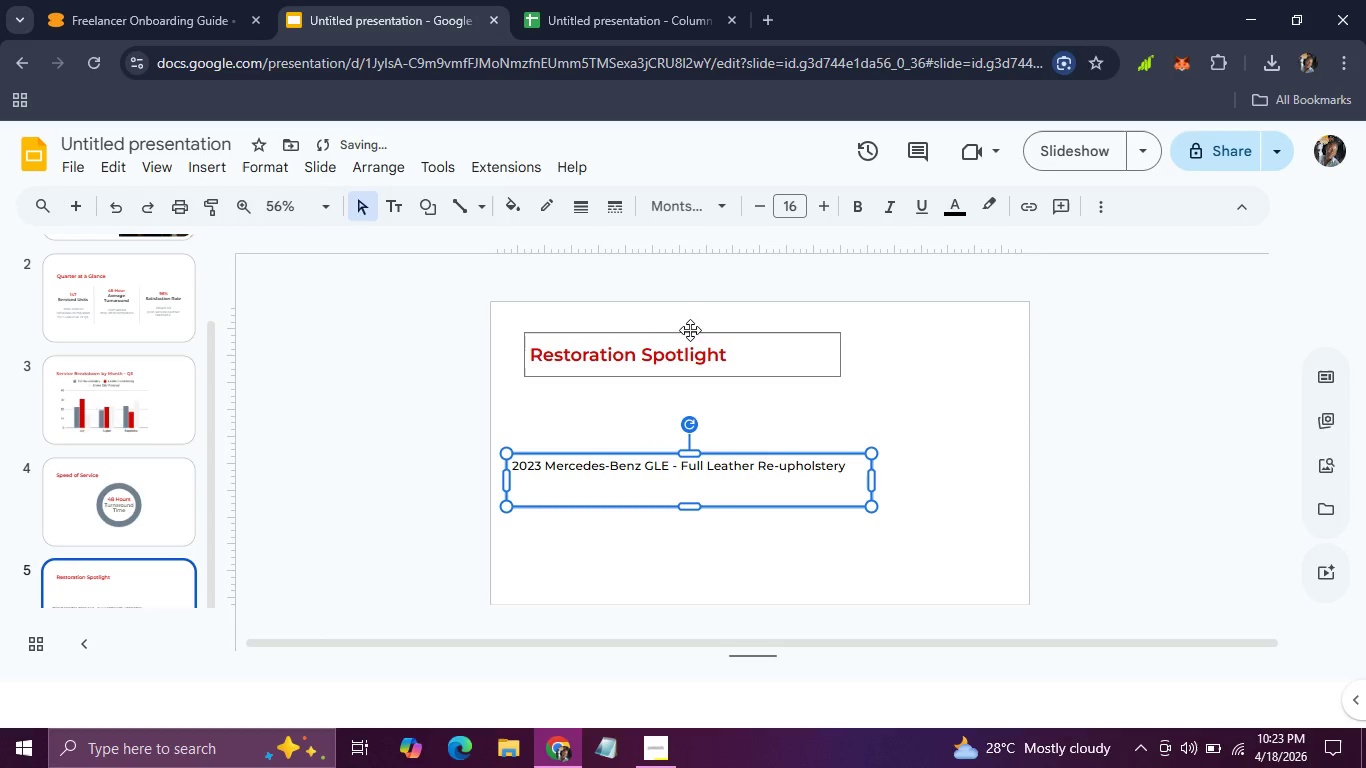 
left_click([690, 341])
 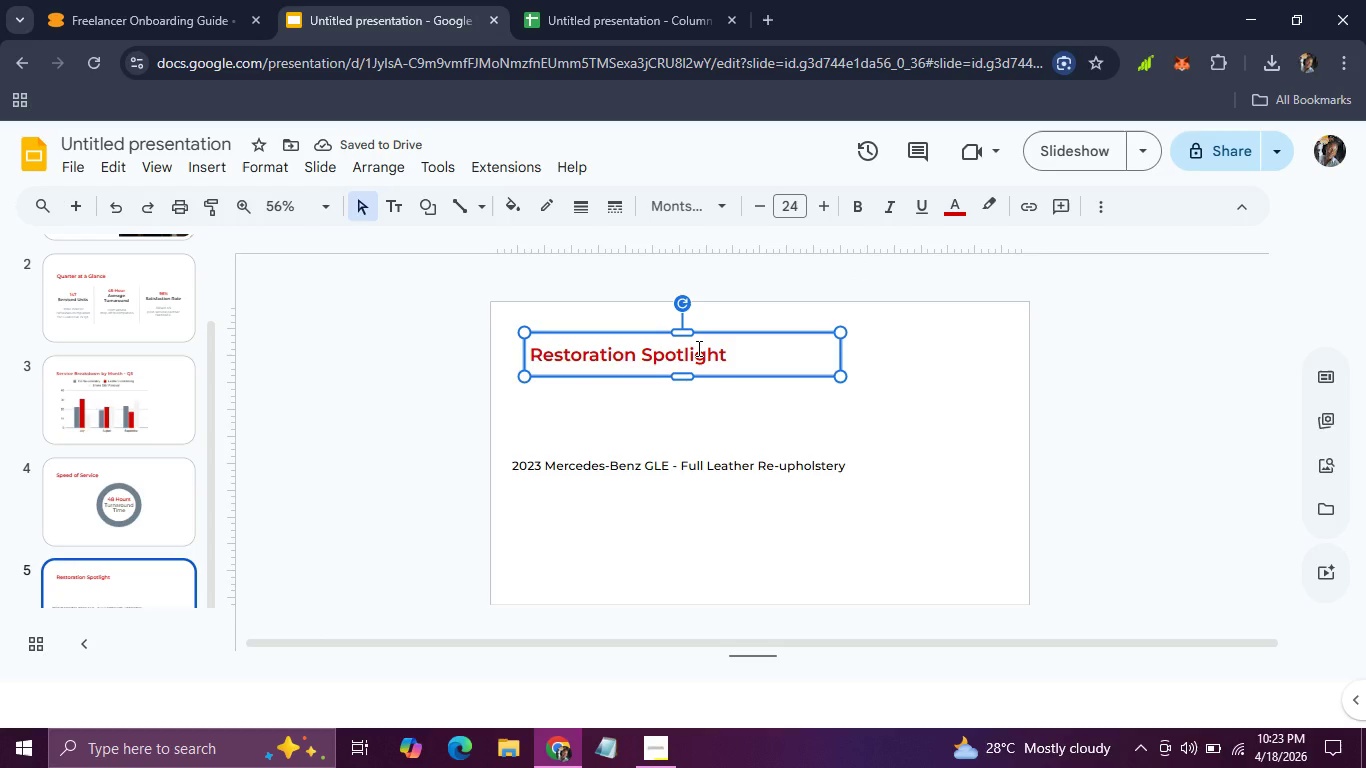 
key(Control+D)
 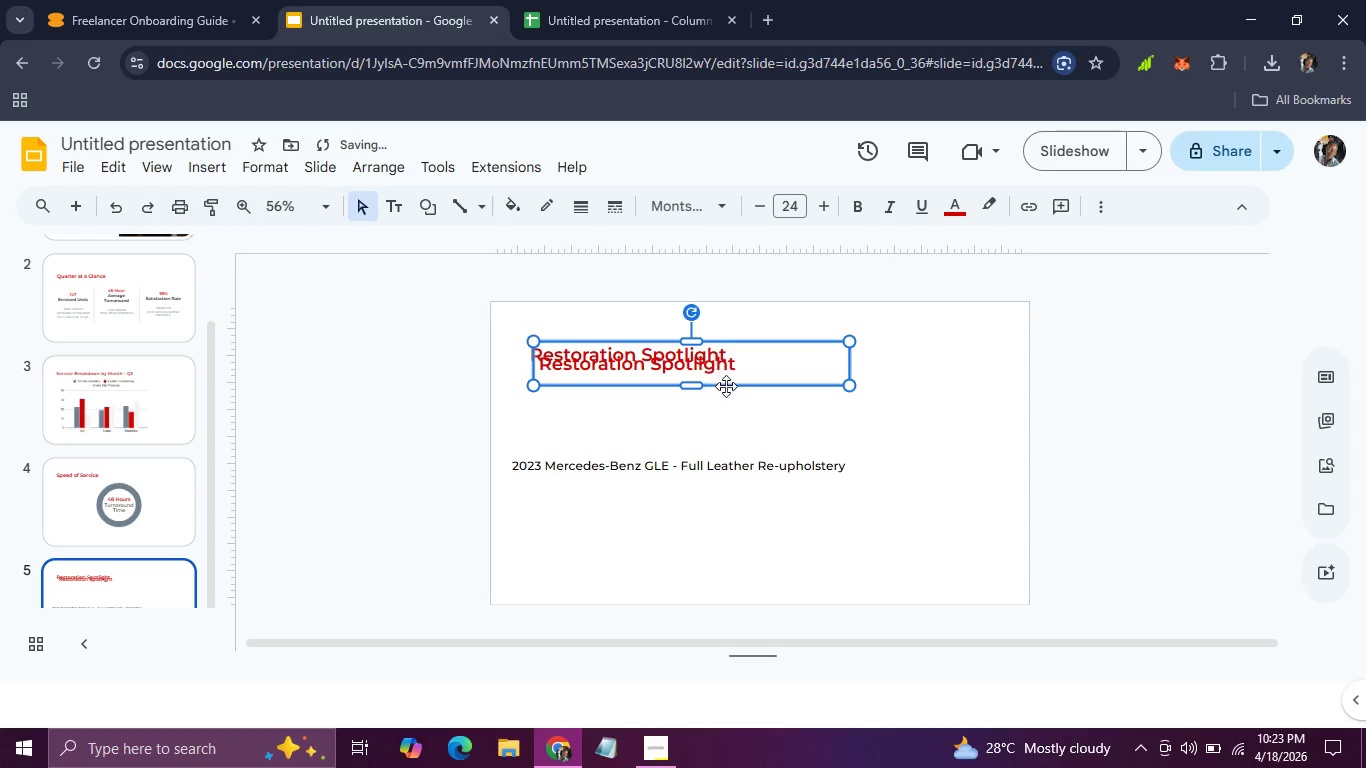 
left_click_drag(start_coordinate=[726, 386], to_coordinate=[724, 421])
 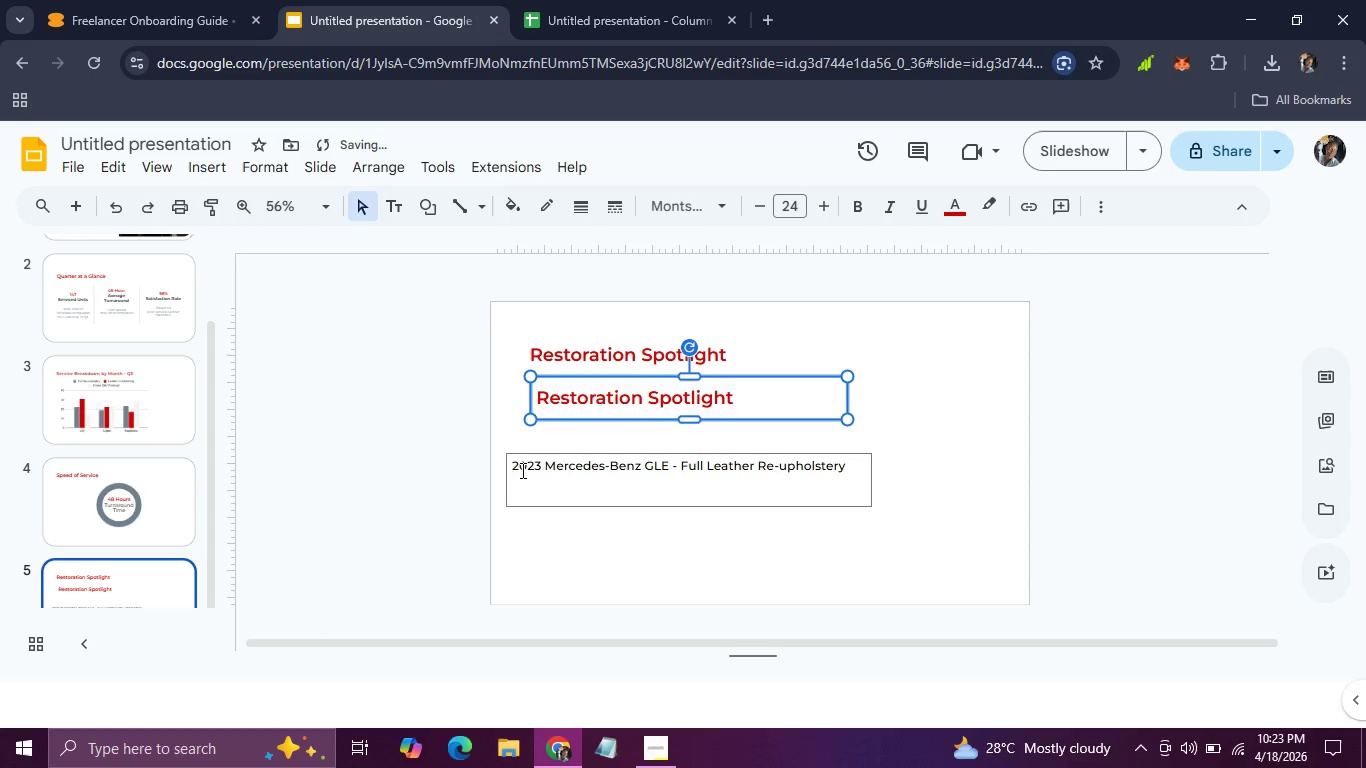 
left_click_drag(start_coordinate=[511, 467], to_coordinate=[520, 467])
 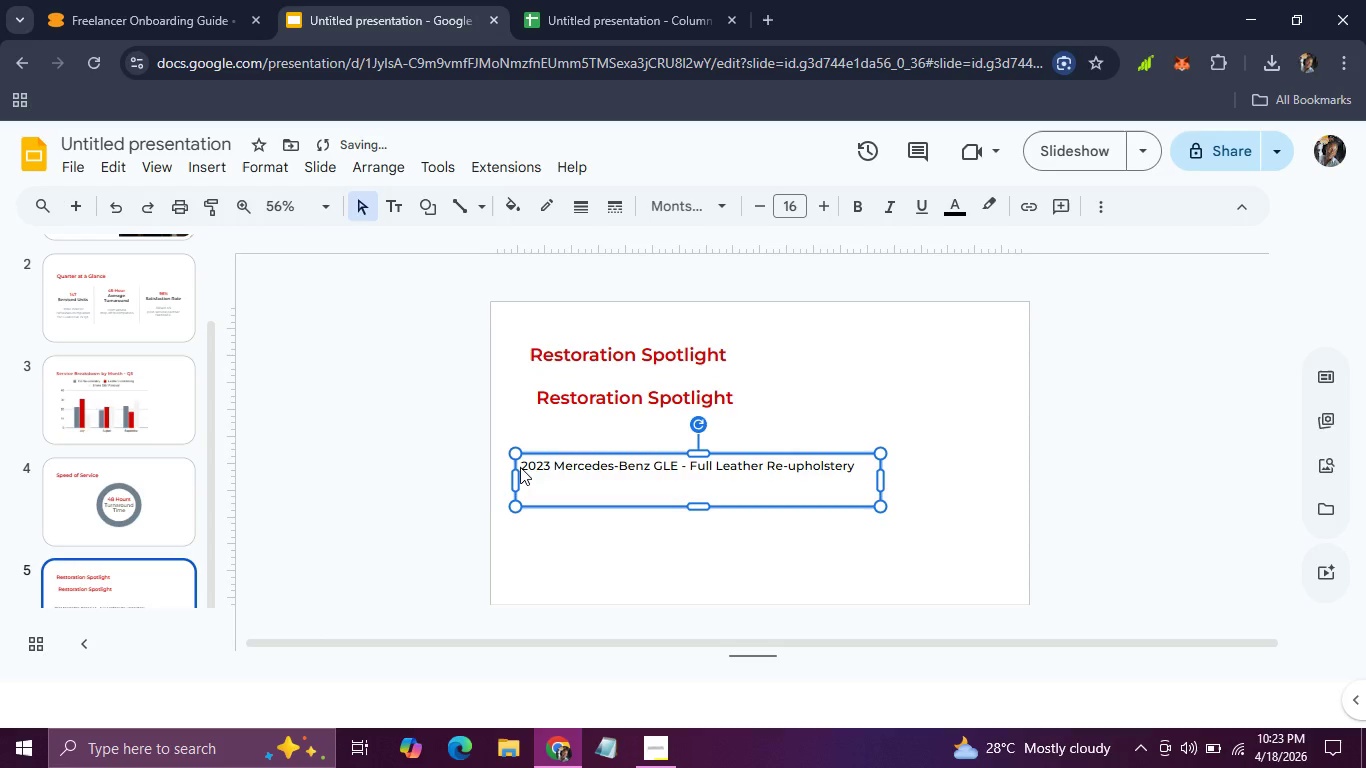 
double_click([520, 467])
 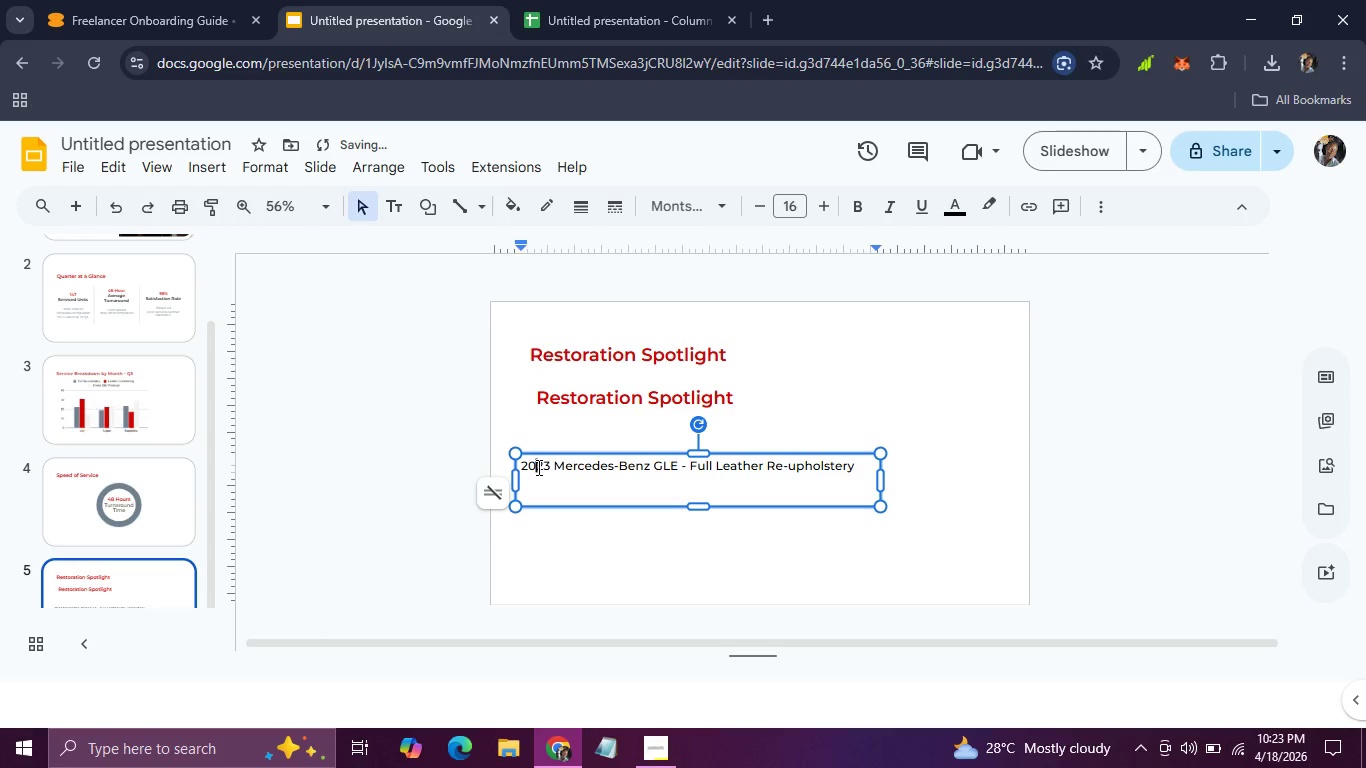 
double_click([537, 467])
 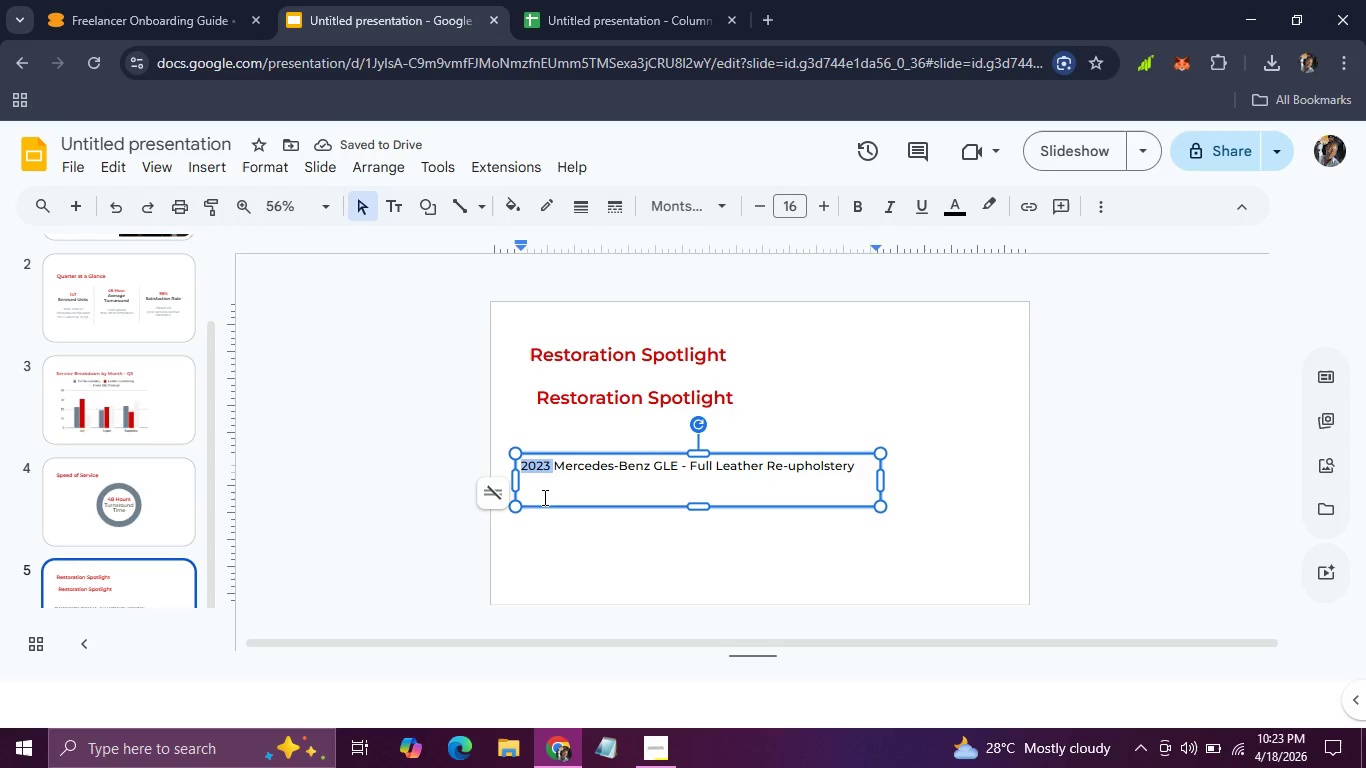 
left_click_drag(start_coordinate=[543, 497], to_coordinate=[542, 490])
 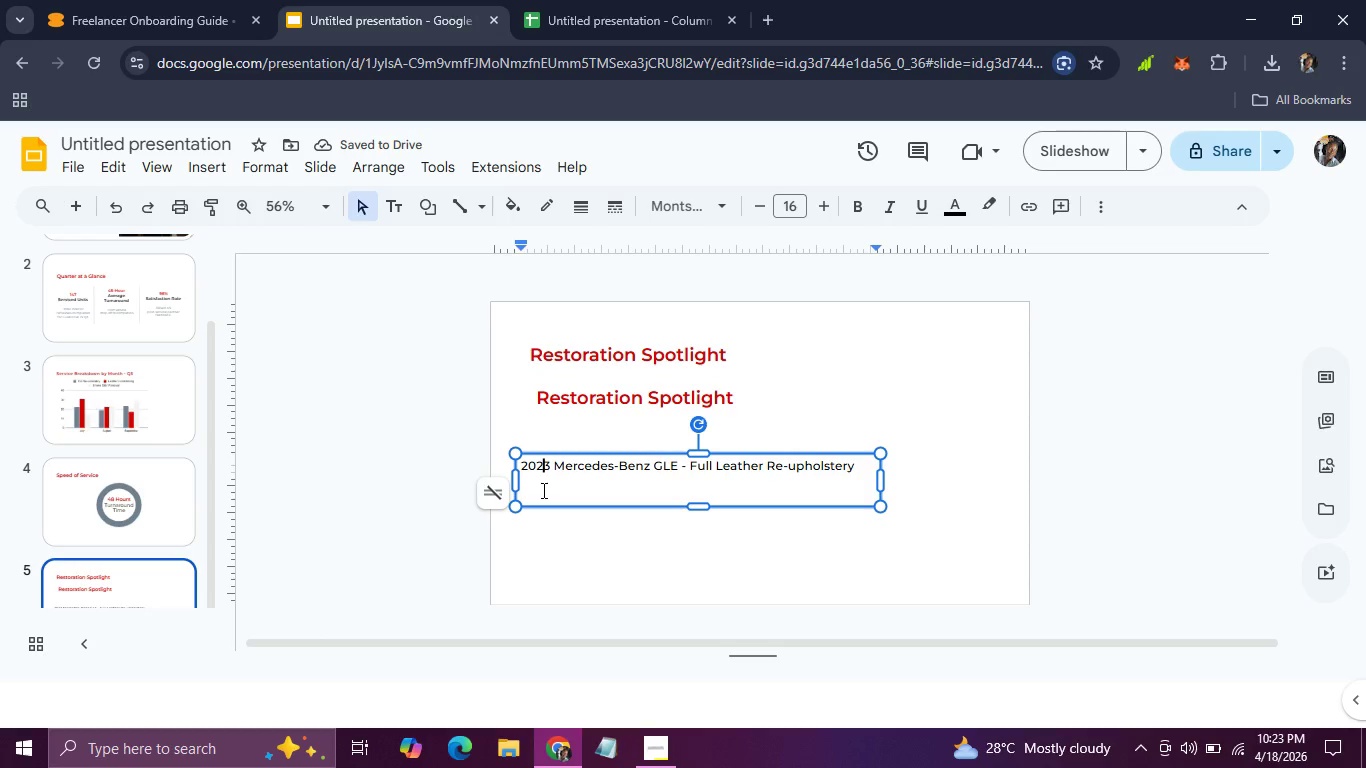 
left_click([542, 490])
 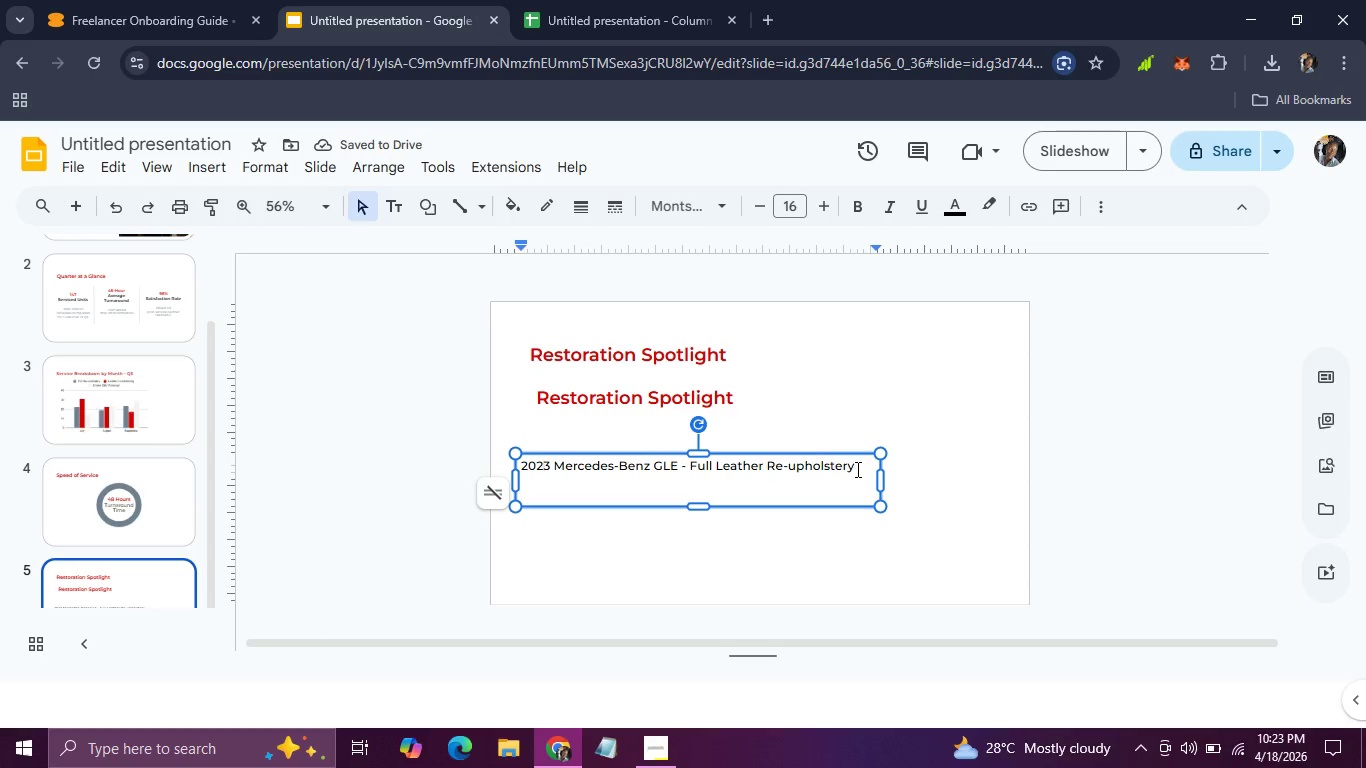 
left_click_drag(start_coordinate=[856, 469], to_coordinate=[522, 473])
 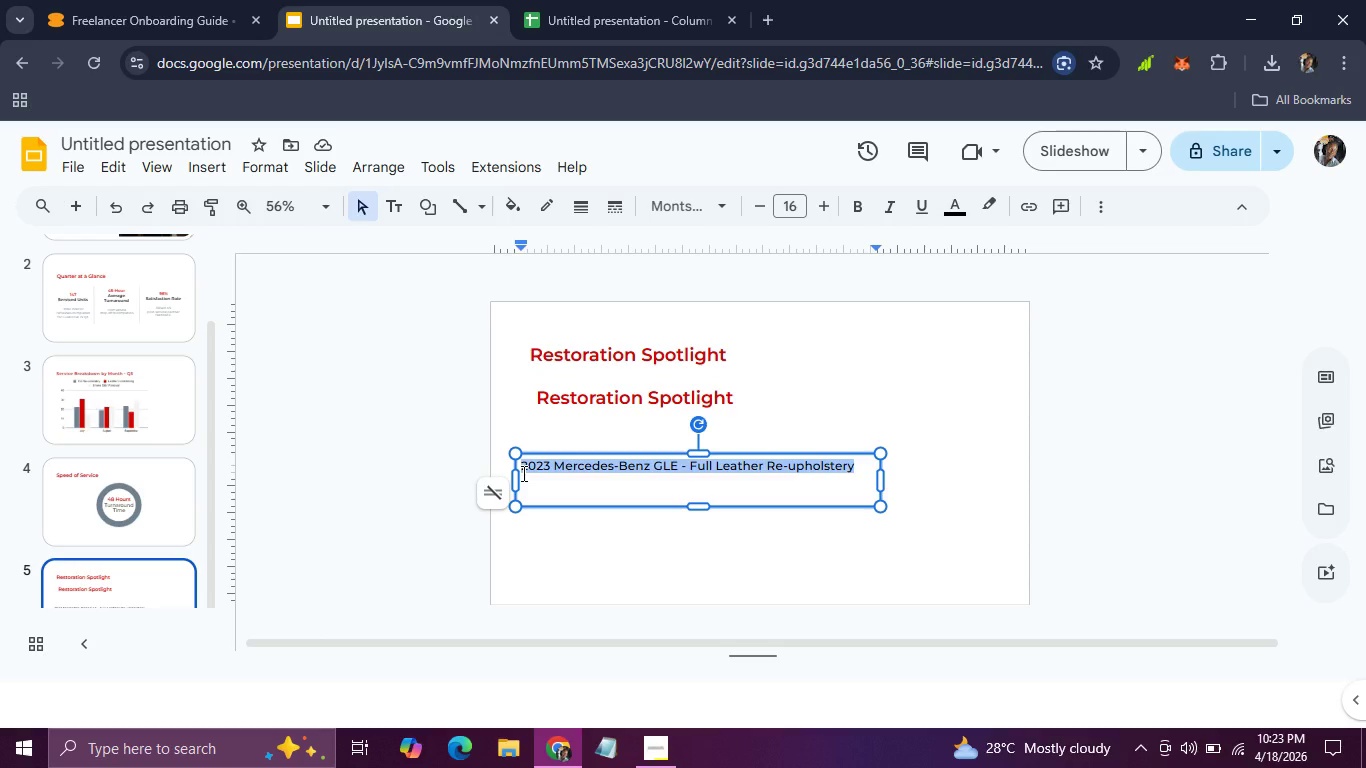 
key(Control+ControlLeft)
 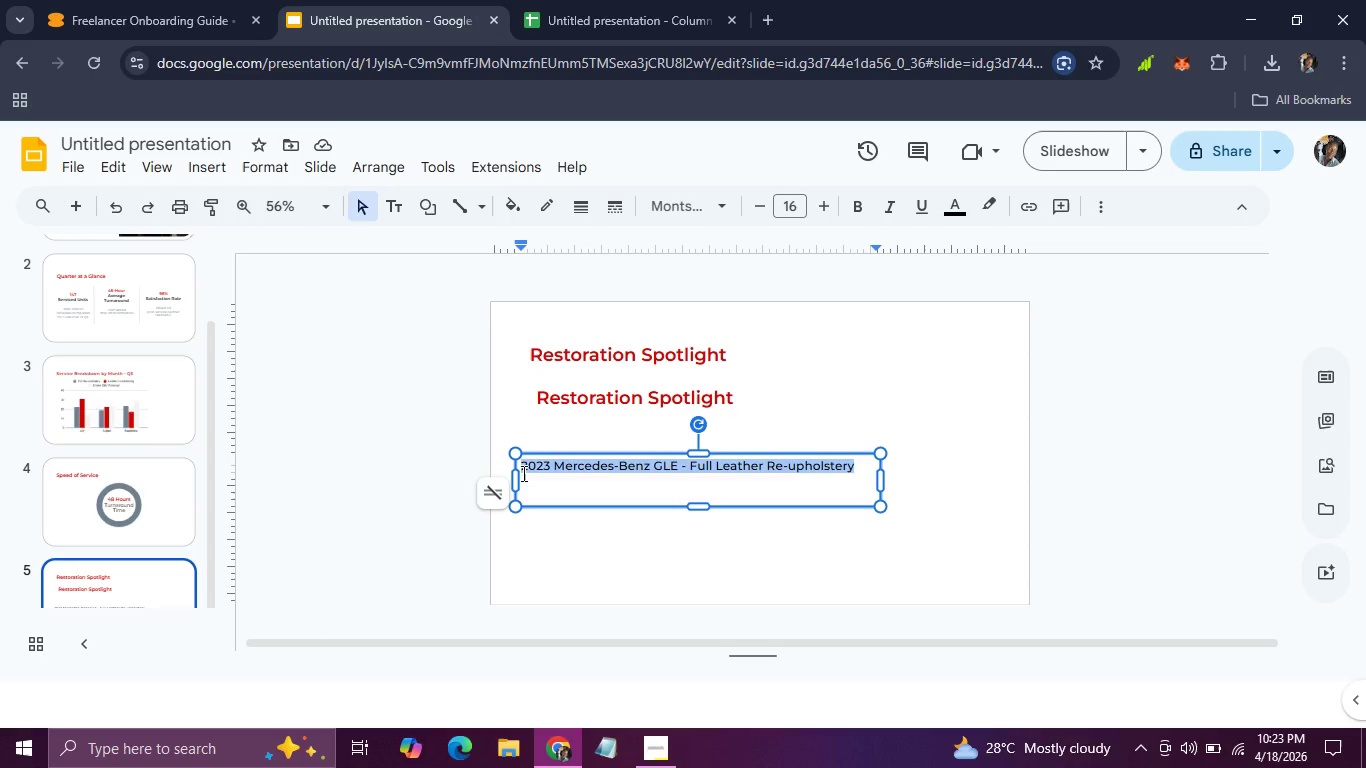 
key(Control+C)
 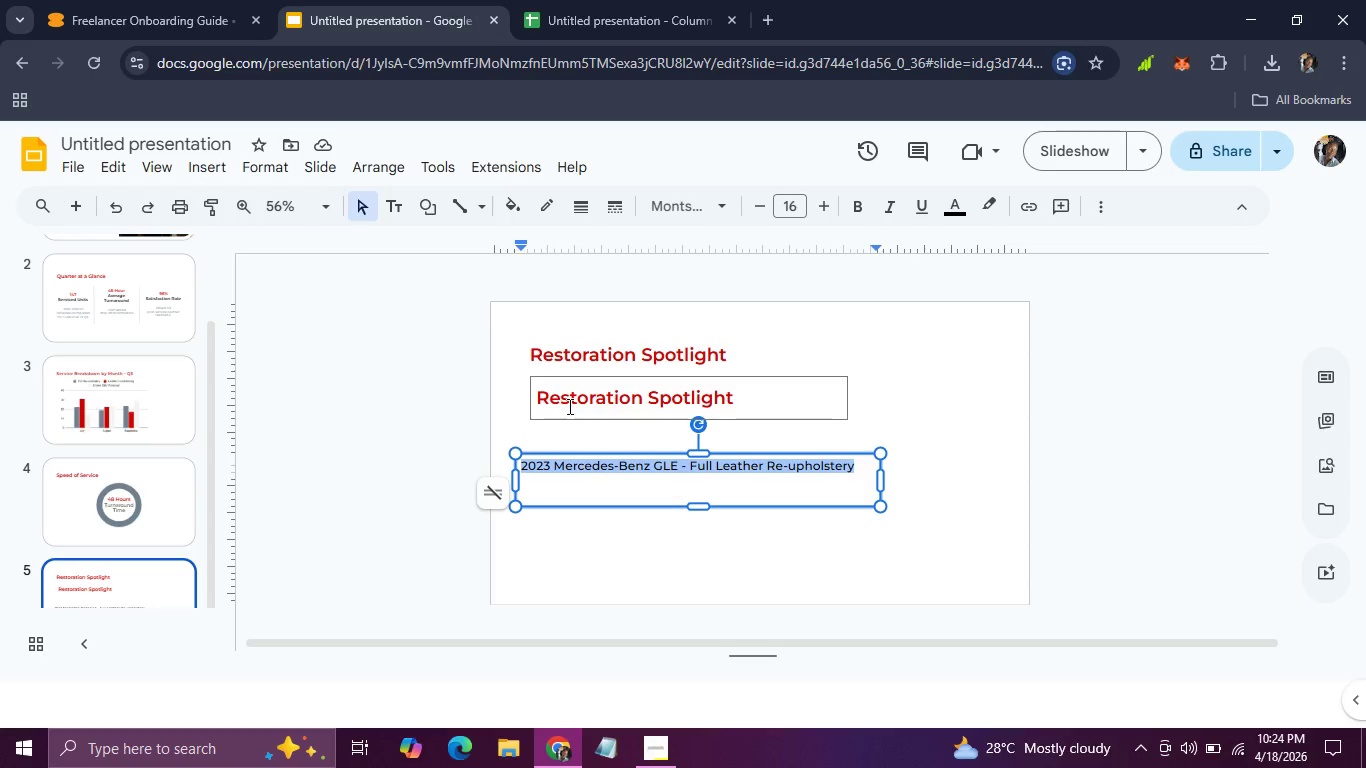 
left_click([568, 406])
 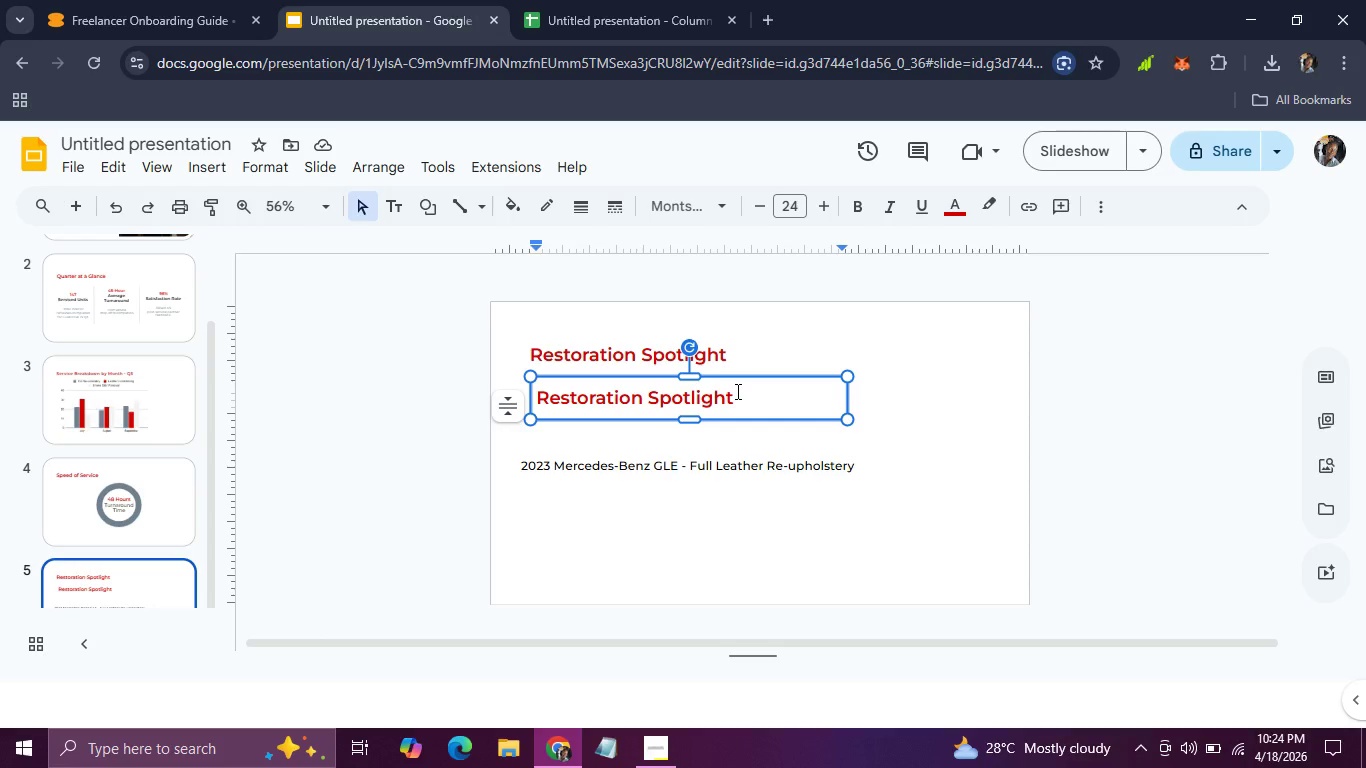 
left_click_drag(start_coordinate=[736, 391], to_coordinate=[533, 395])
 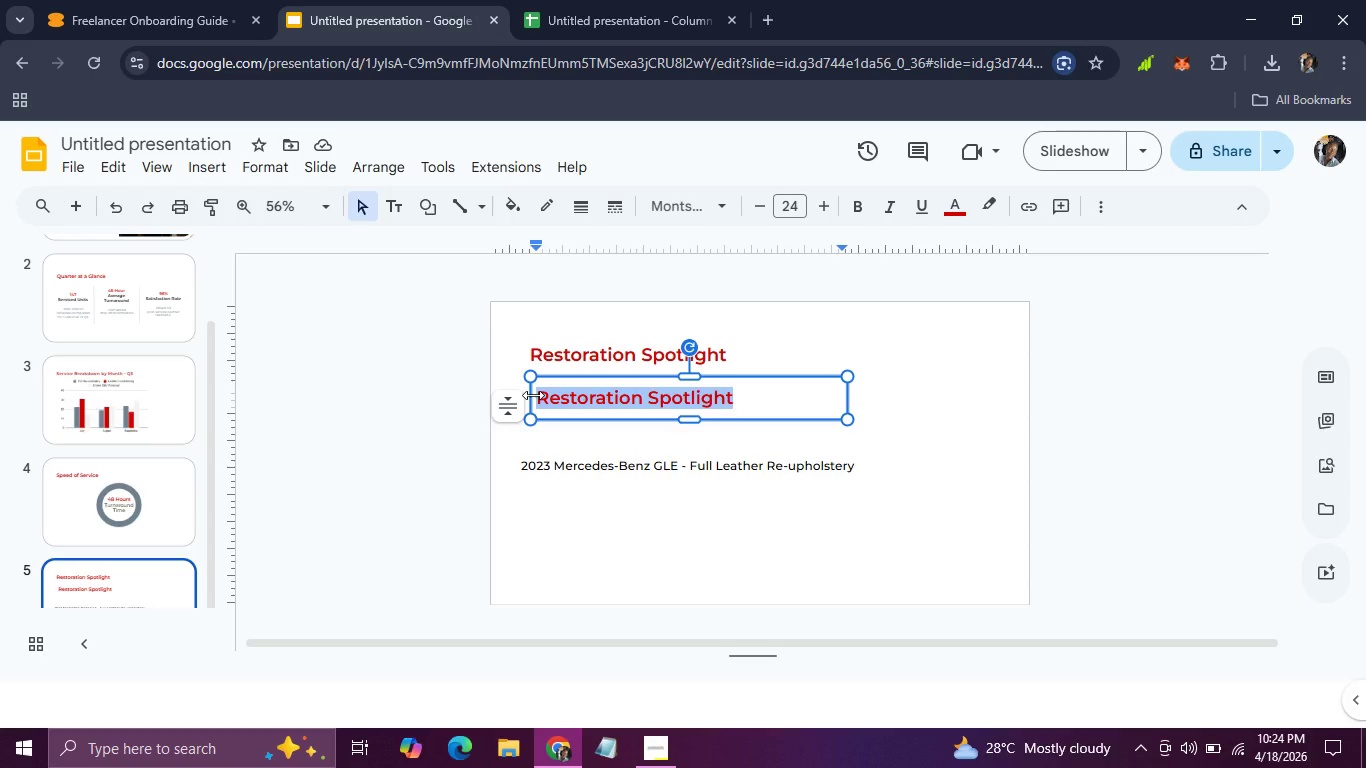 
key(Control+V)
 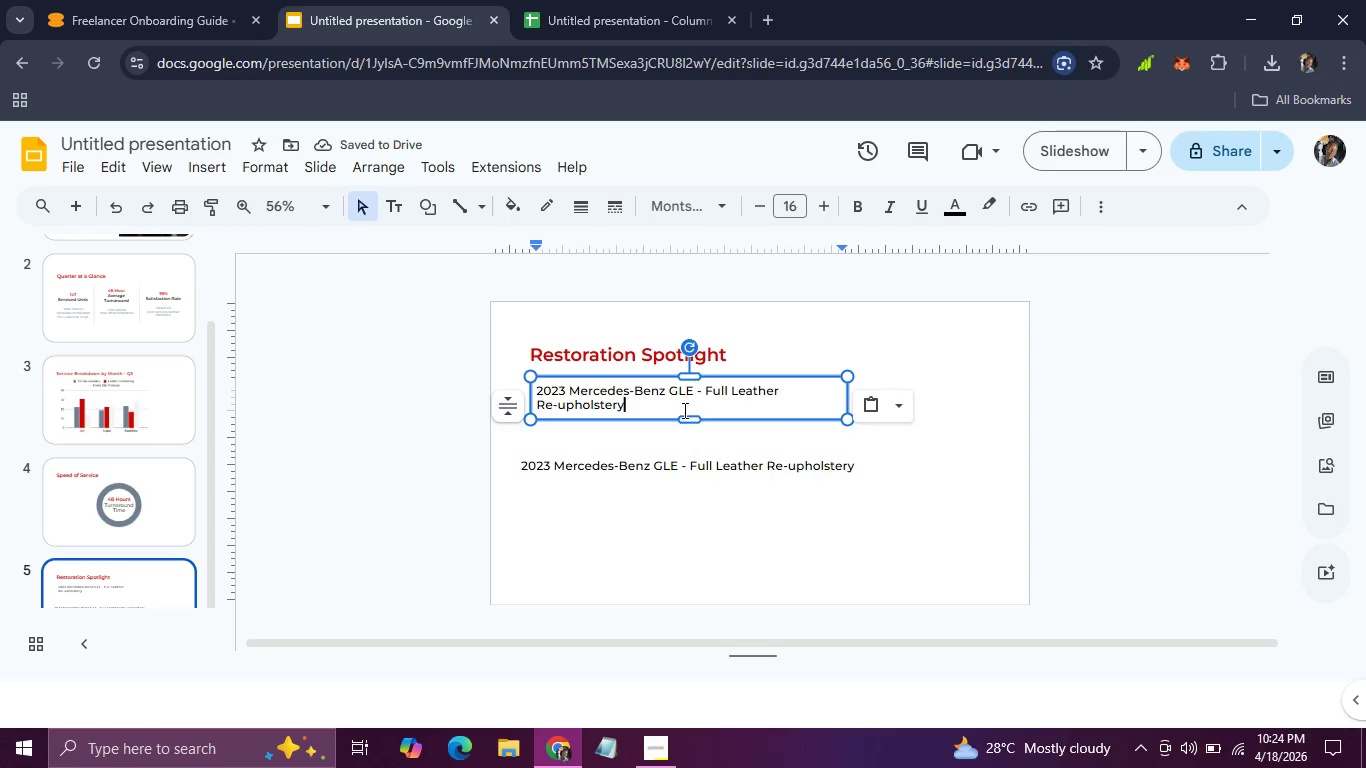 
wait(9.3)
 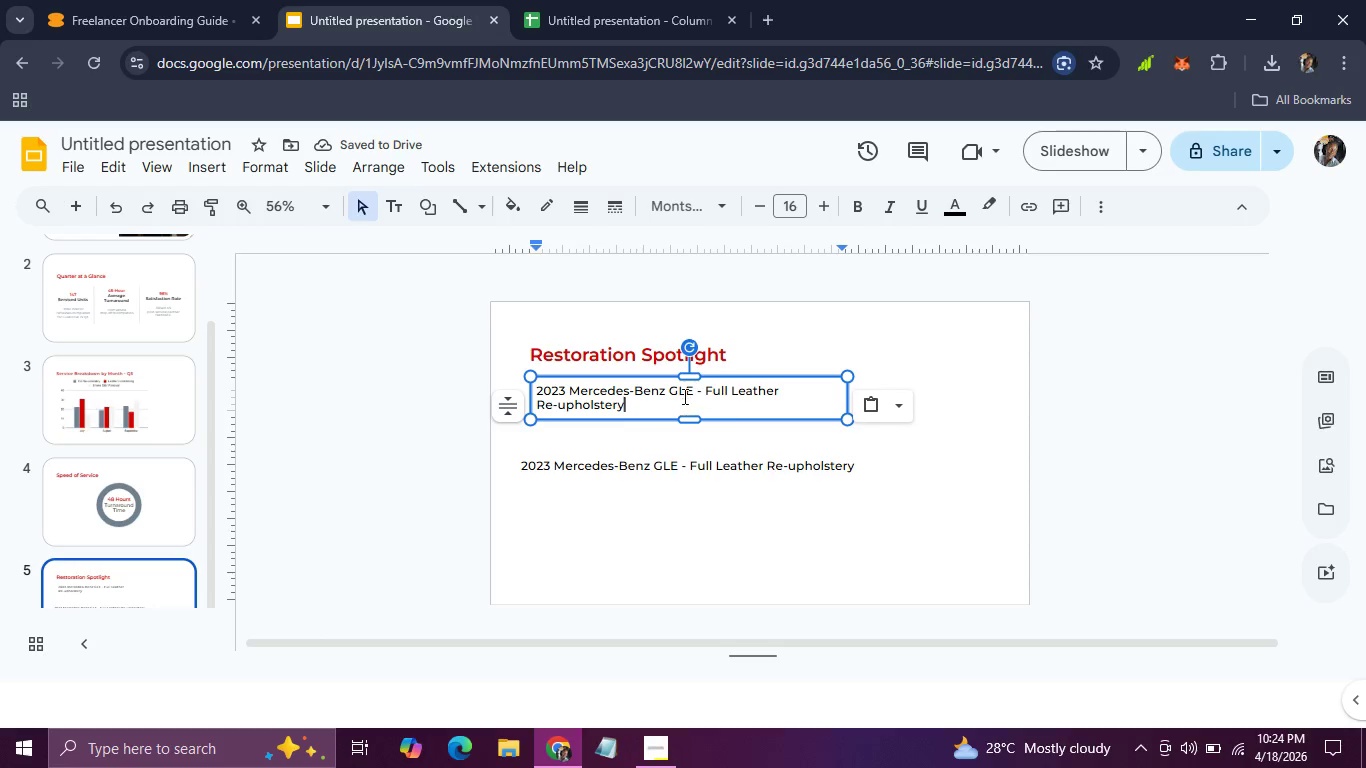 
key(Control+Z)
 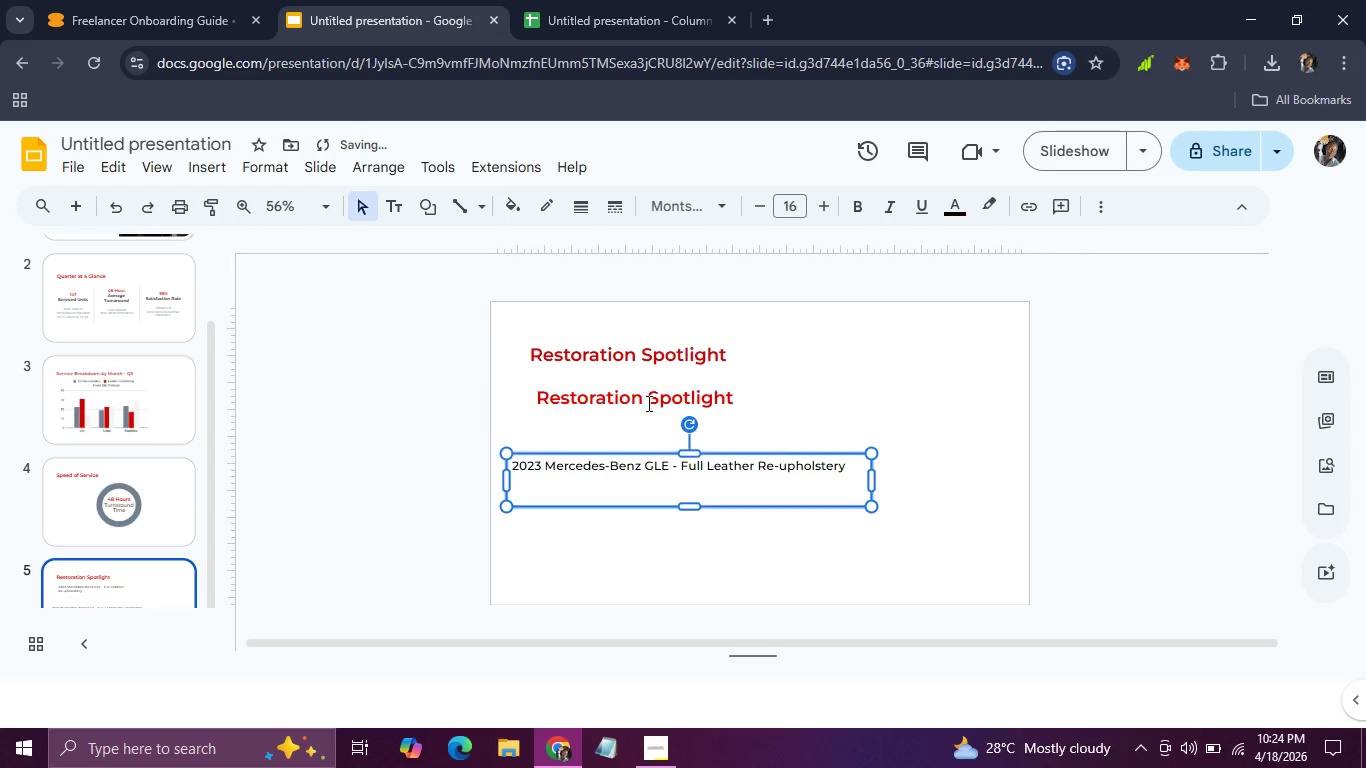 
key(Control+Z)
 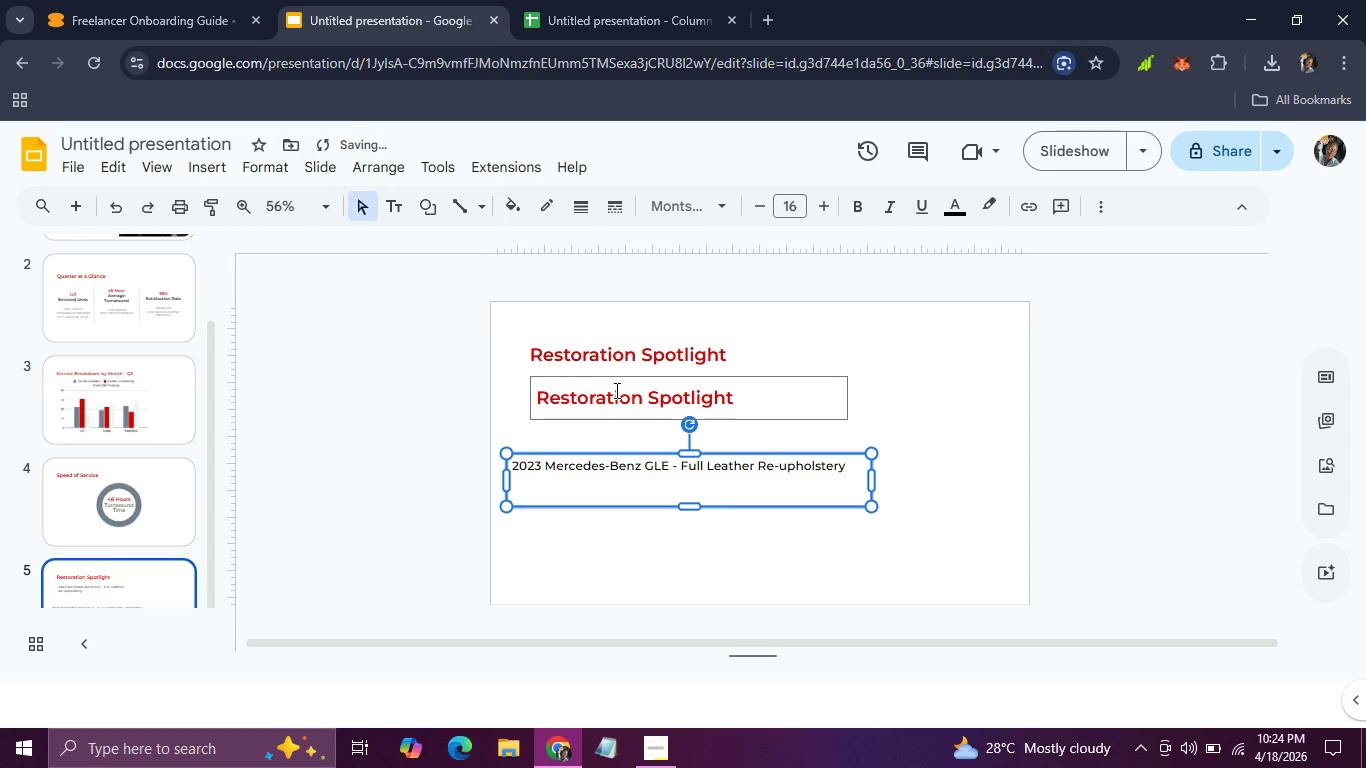 
double_click([615, 390])
 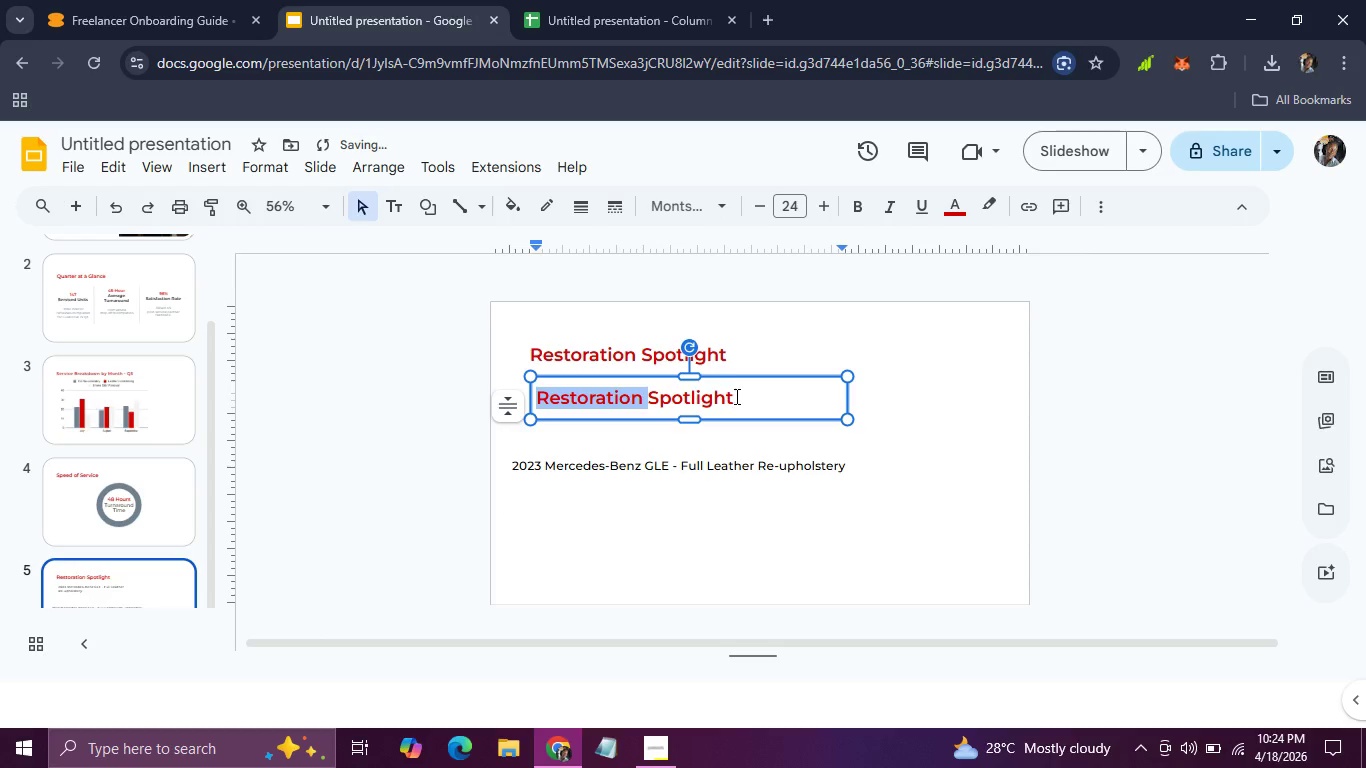 
left_click_drag(start_coordinate=[735, 396], to_coordinate=[535, 407])
 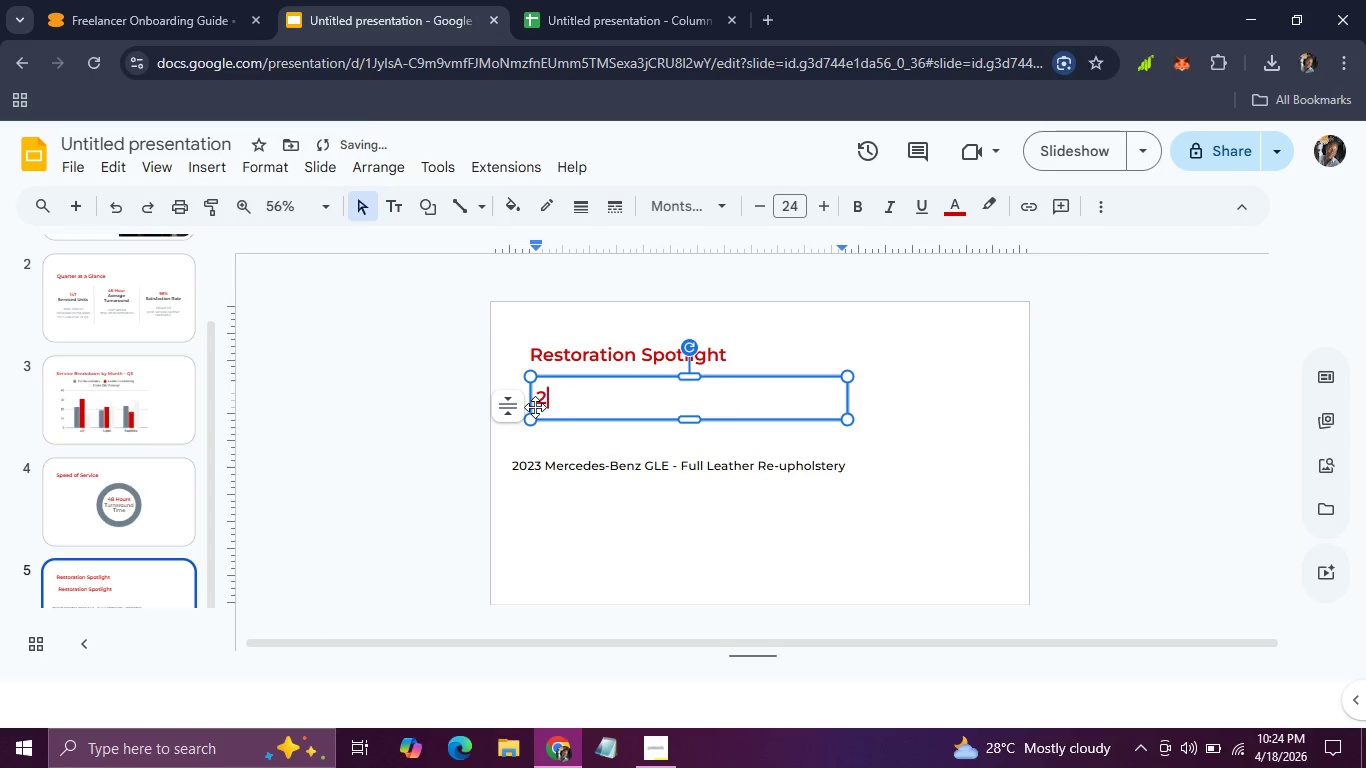 
type(2023 Mercedes )
key(Backspace)
type(-Benz GLE - Full Leather Re-upholstery)
 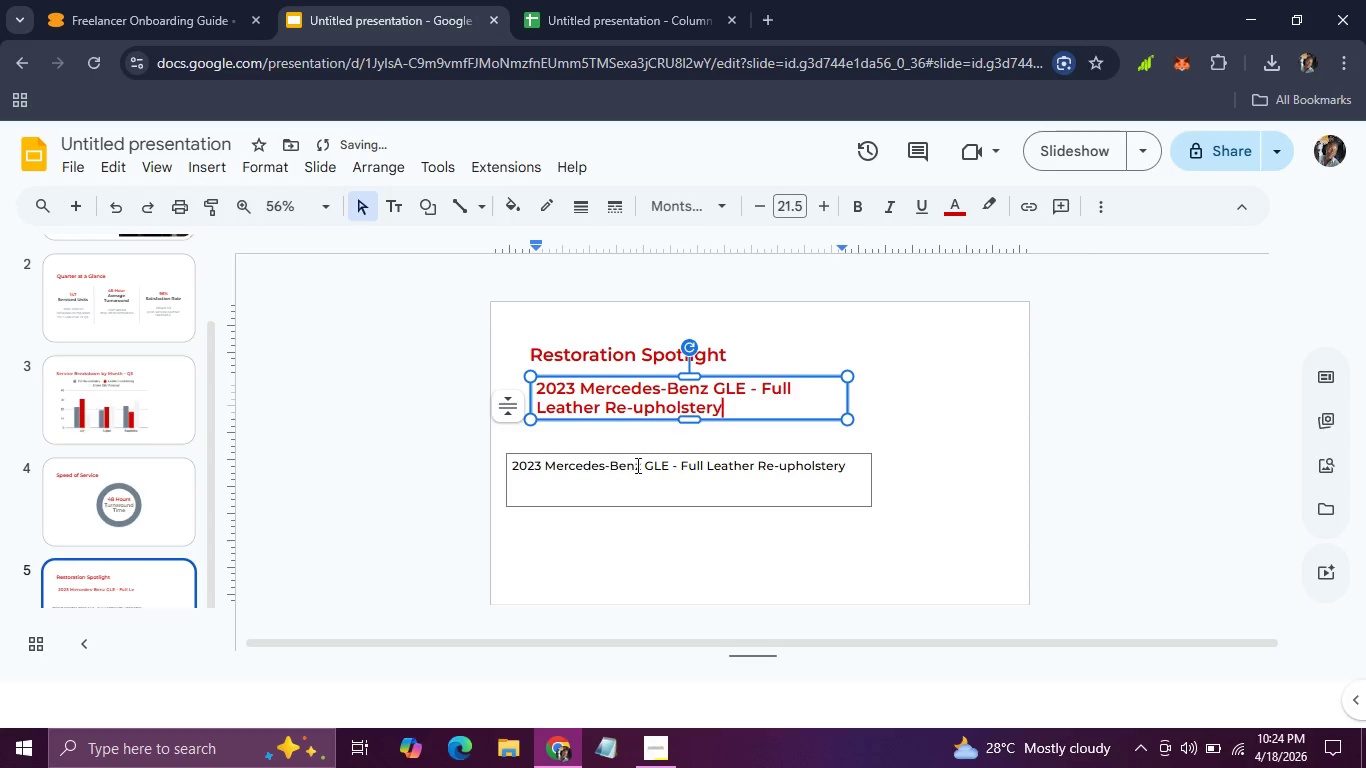 
left_click([636, 465])
 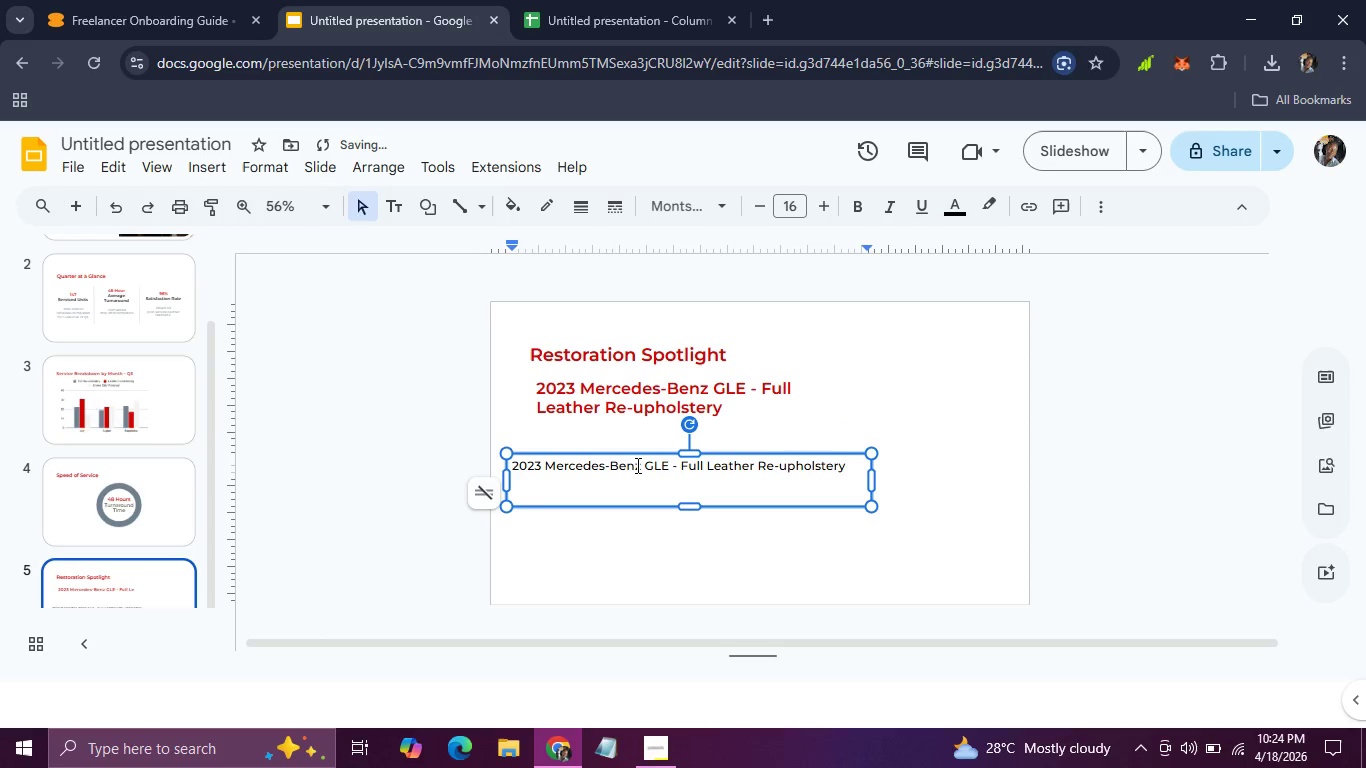 
key(Backspace)
 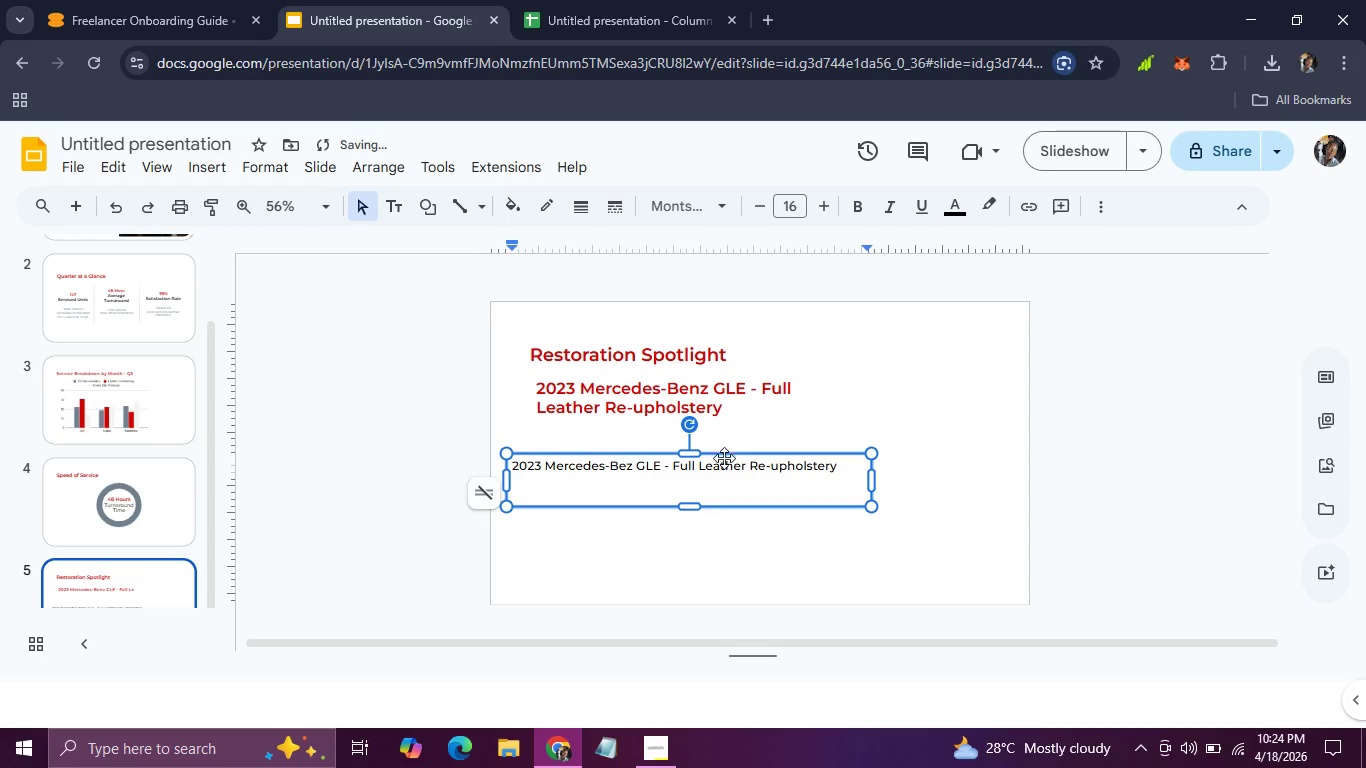 
left_click([724, 458])
 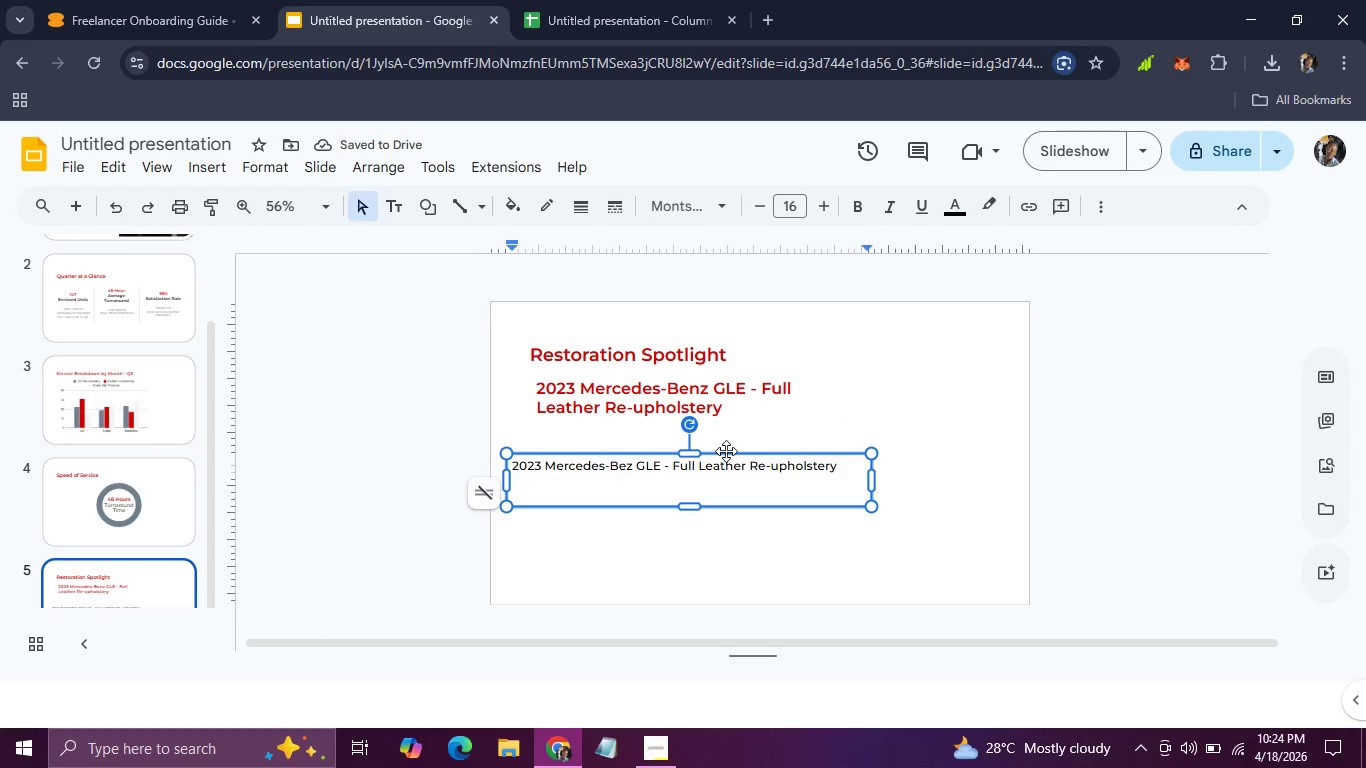 
left_click([726, 451])
 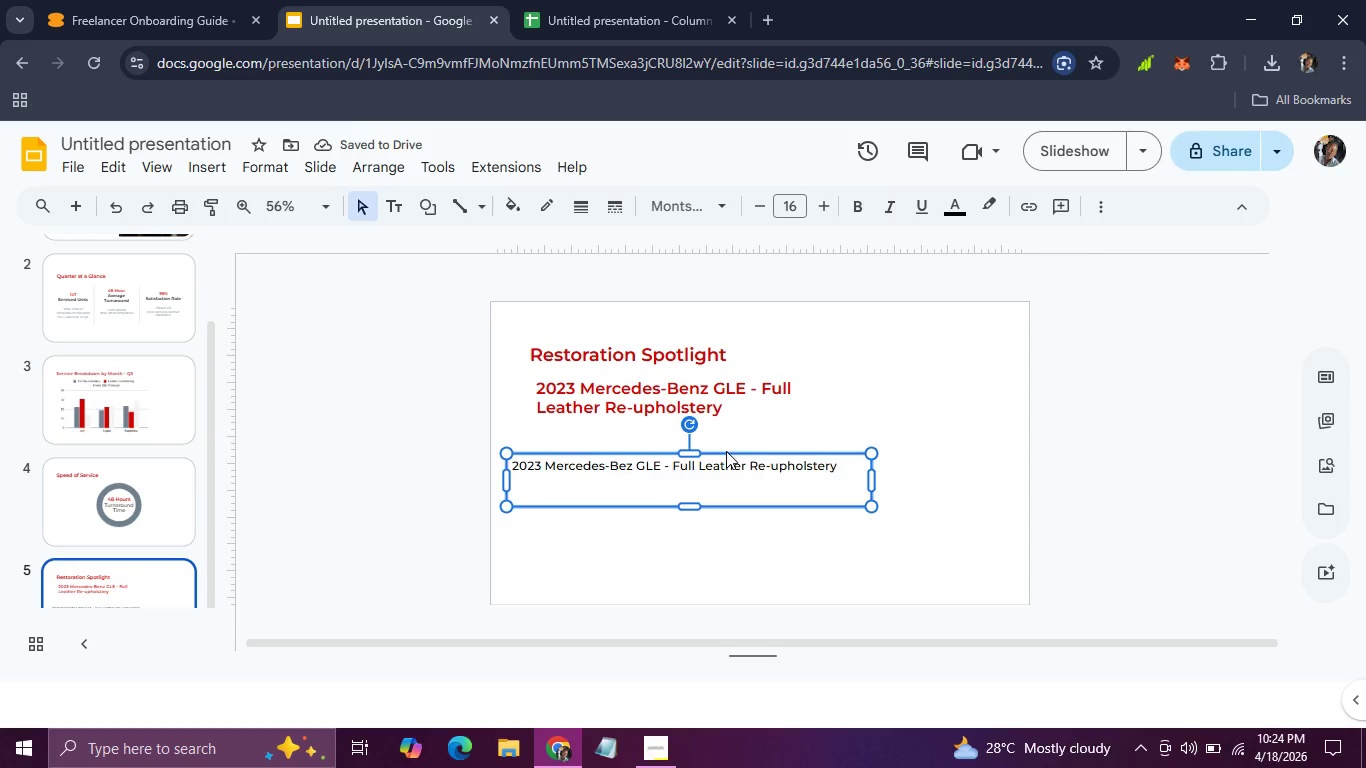 
key(Backspace)
 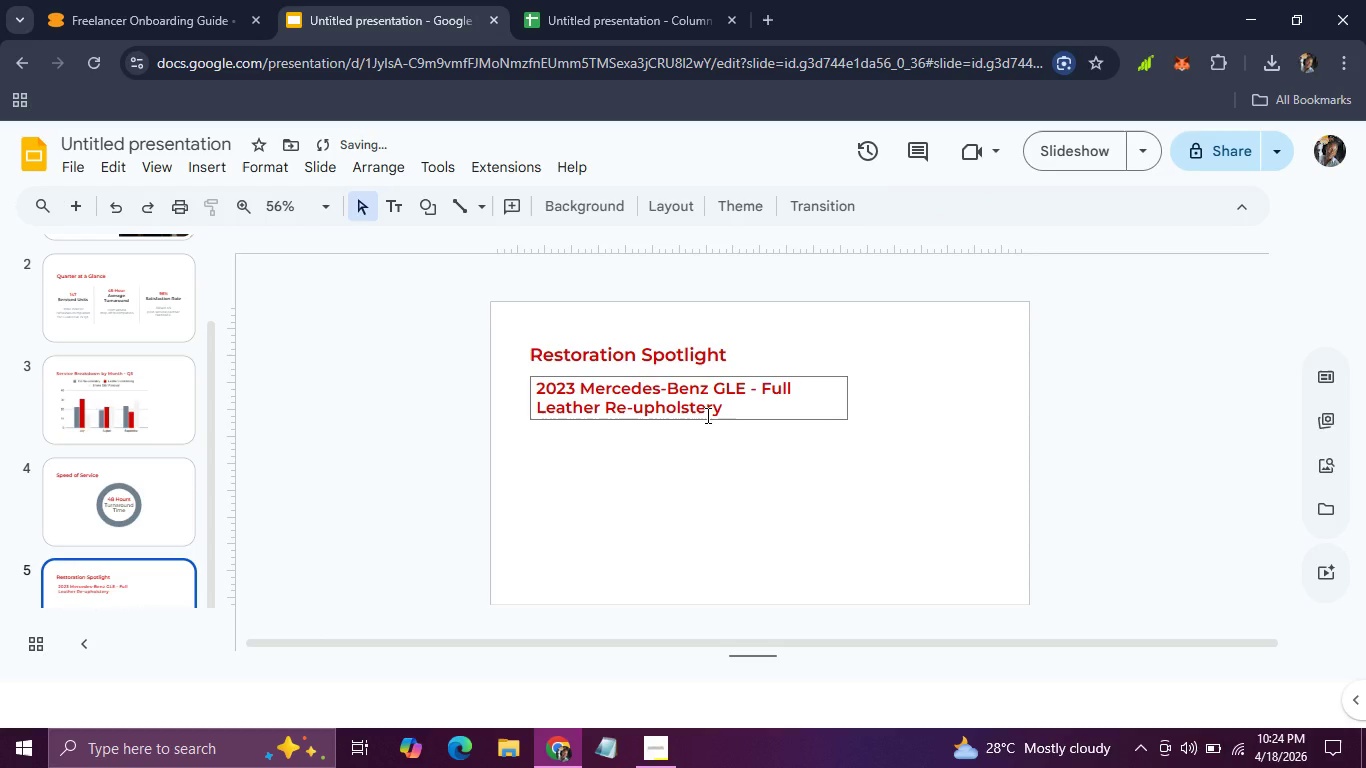 
left_click([706, 415])
 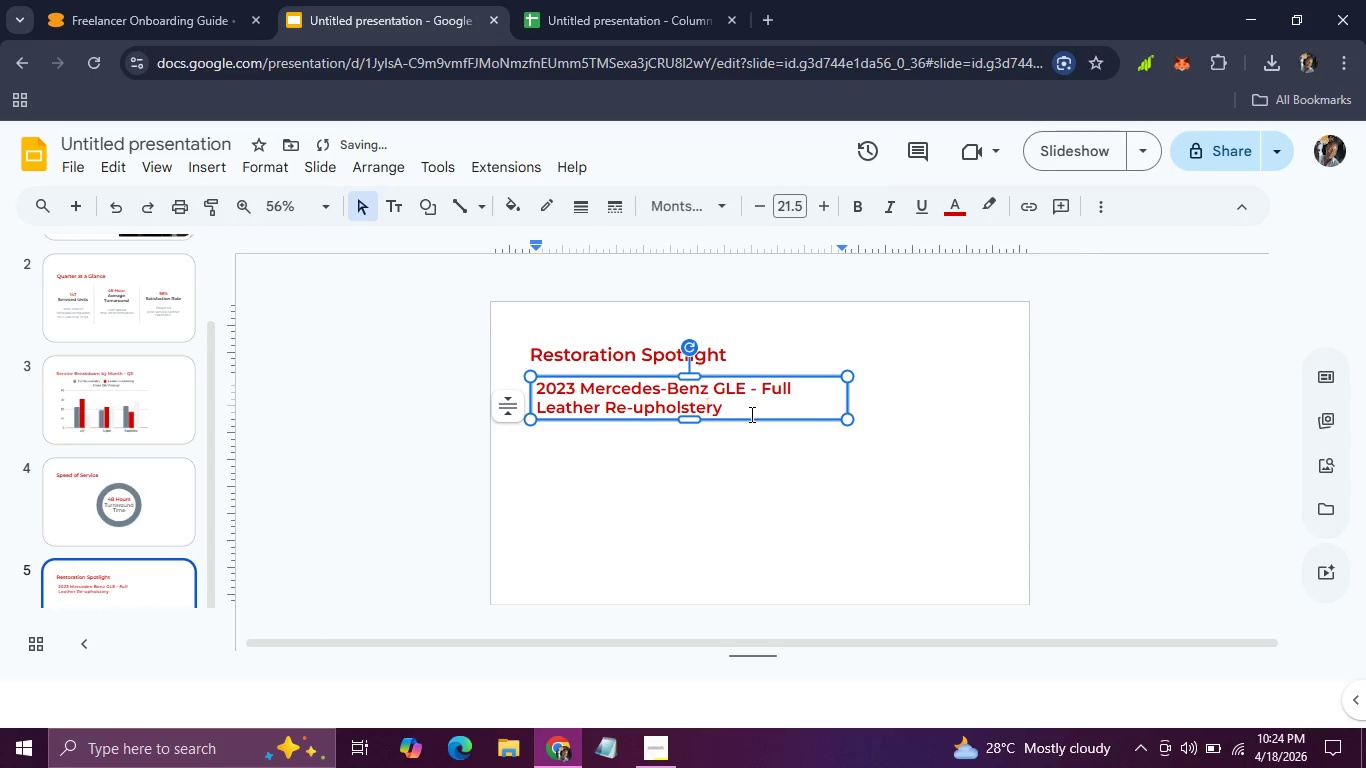 
left_click_drag(start_coordinate=[750, 414], to_coordinate=[532, 386])
 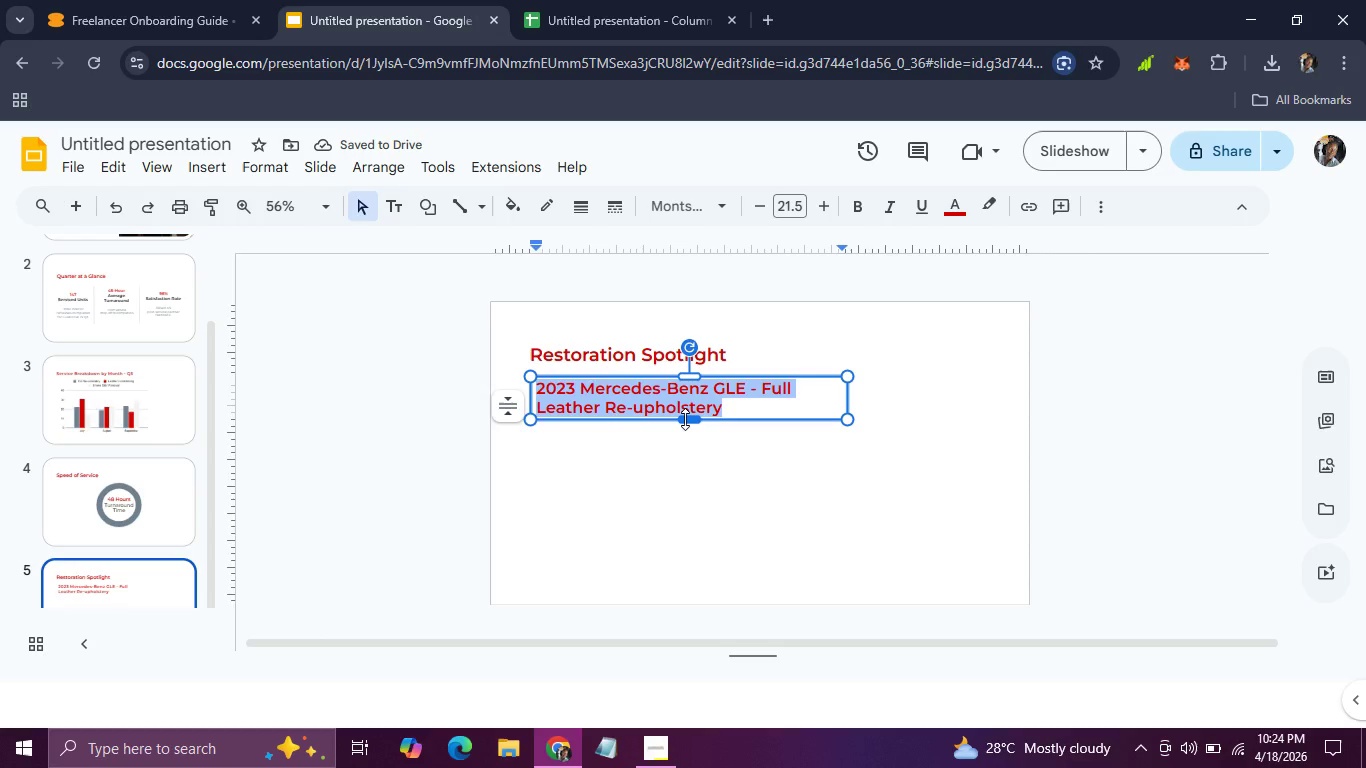 
left_click_drag(start_coordinate=[685, 419], to_coordinate=[687, 432])
 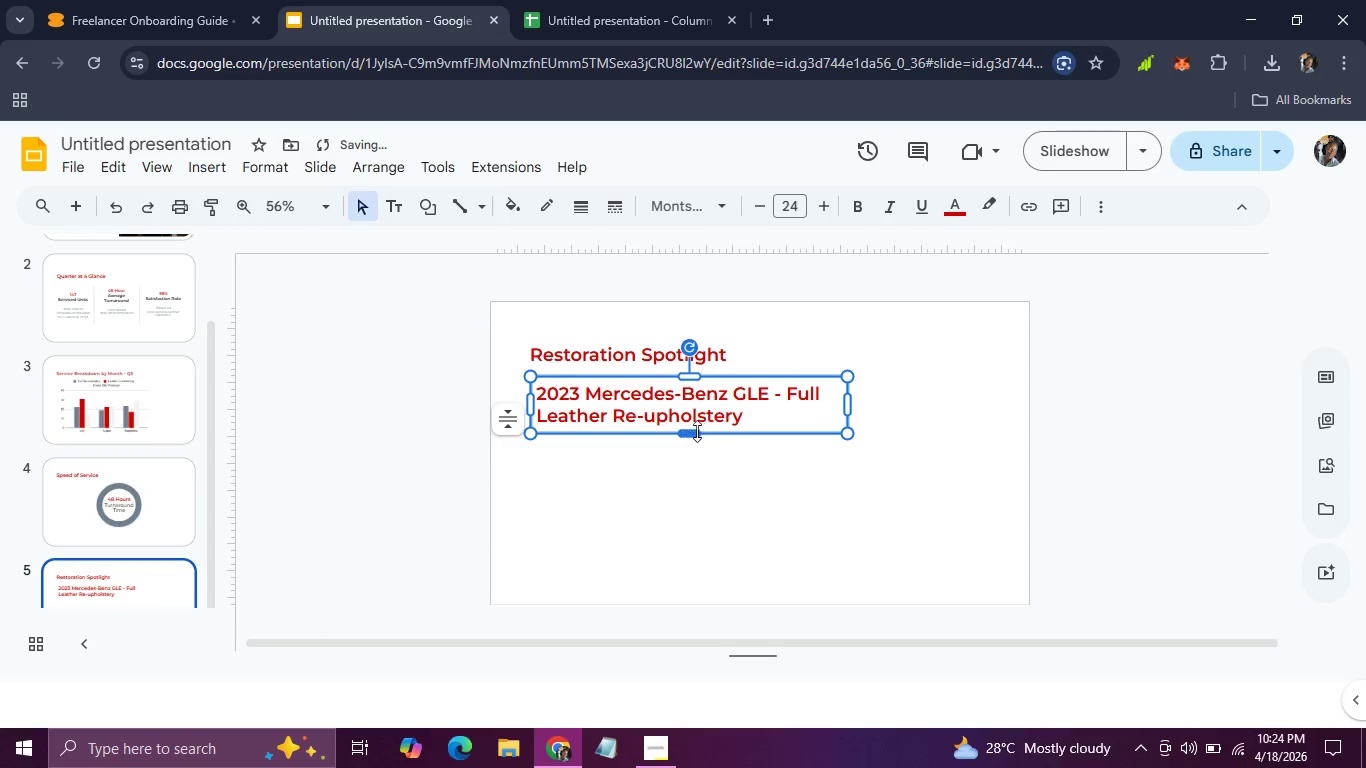 
left_click_drag(start_coordinate=[693, 432], to_coordinate=[693, 442])
 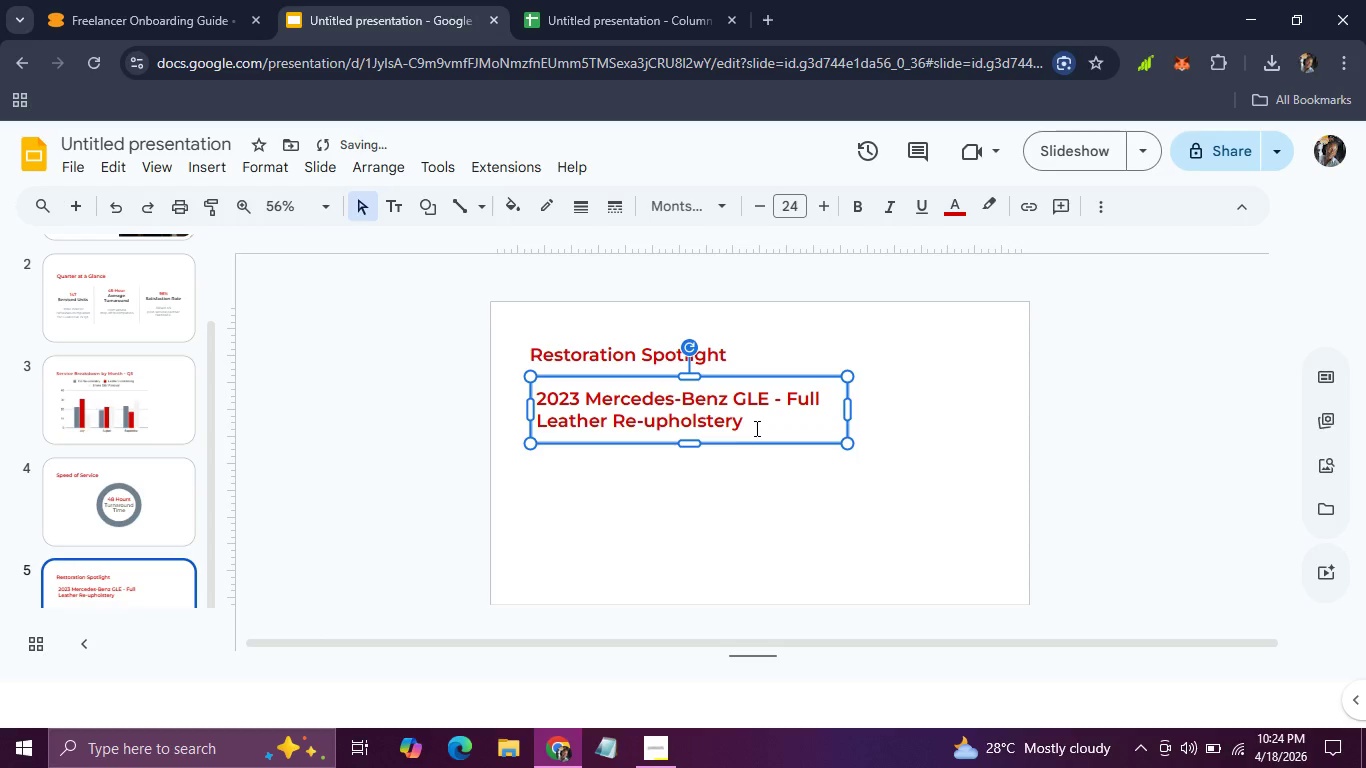 
left_click_drag(start_coordinate=[755, 428], to_coordinate=[530, 399])
 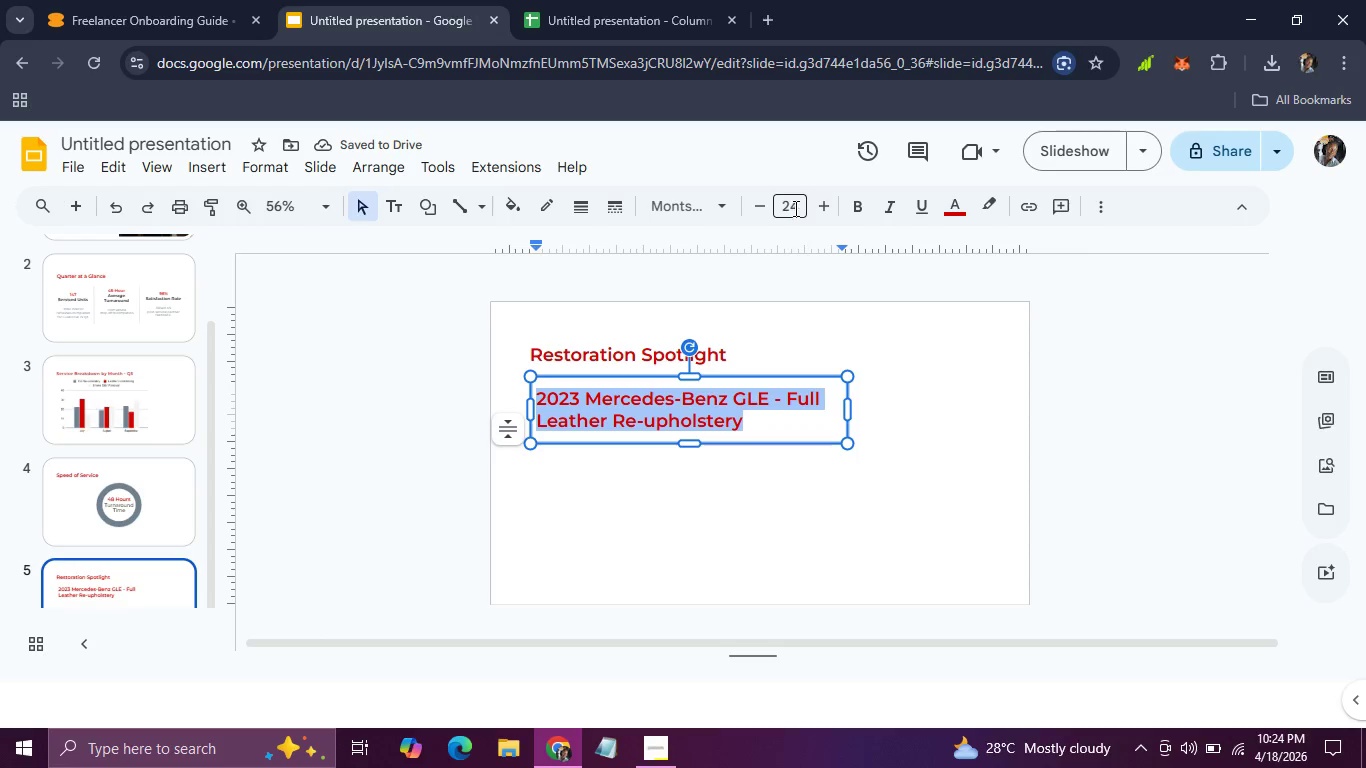 
left_click([794, 208])
 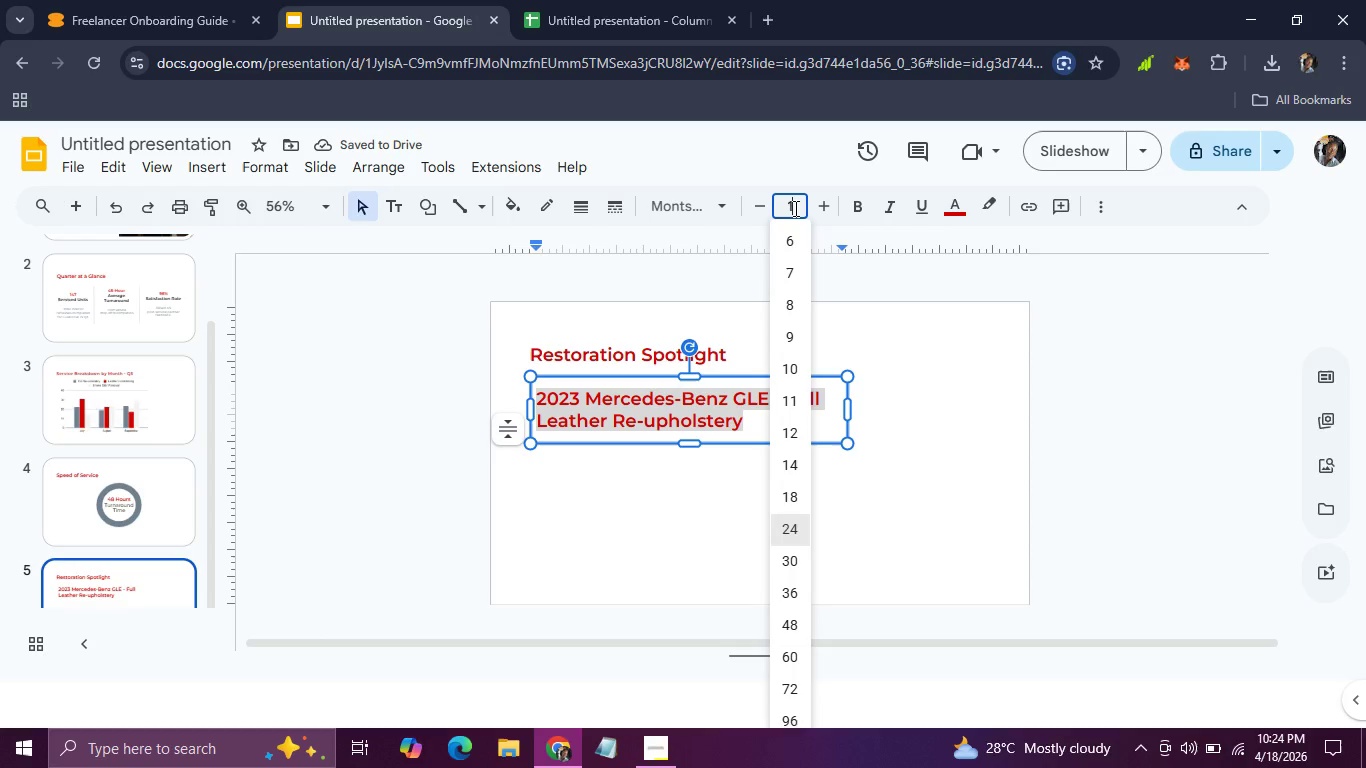 
type(18)
 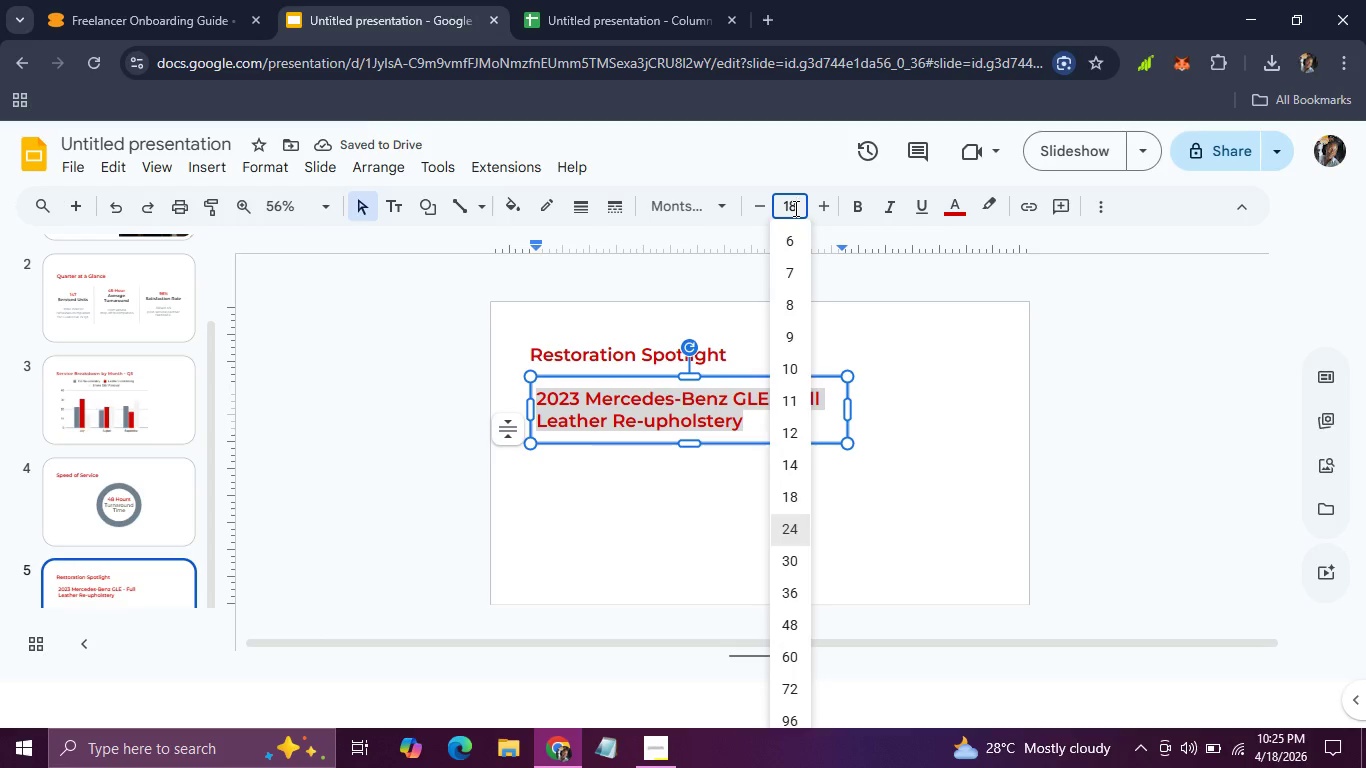 
key(Enter)
 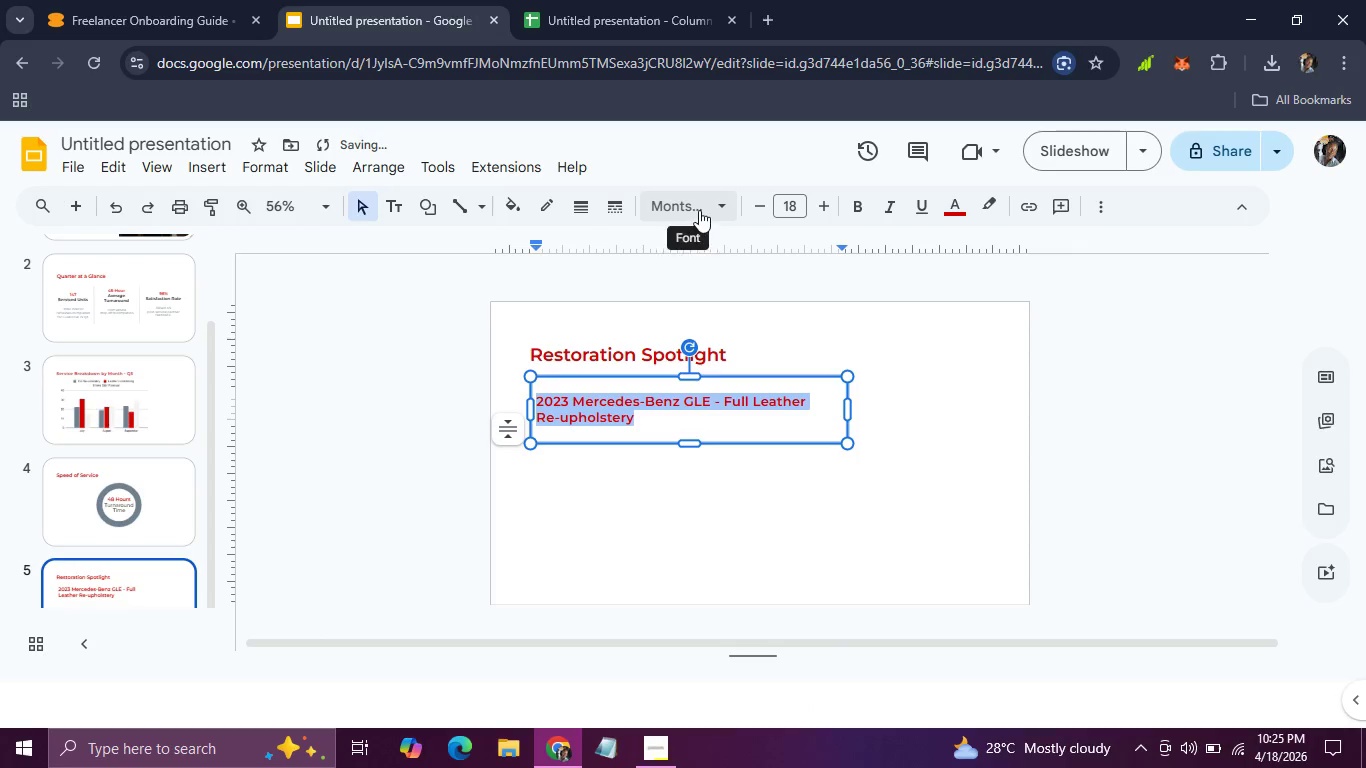 
left_click([699, 210])
 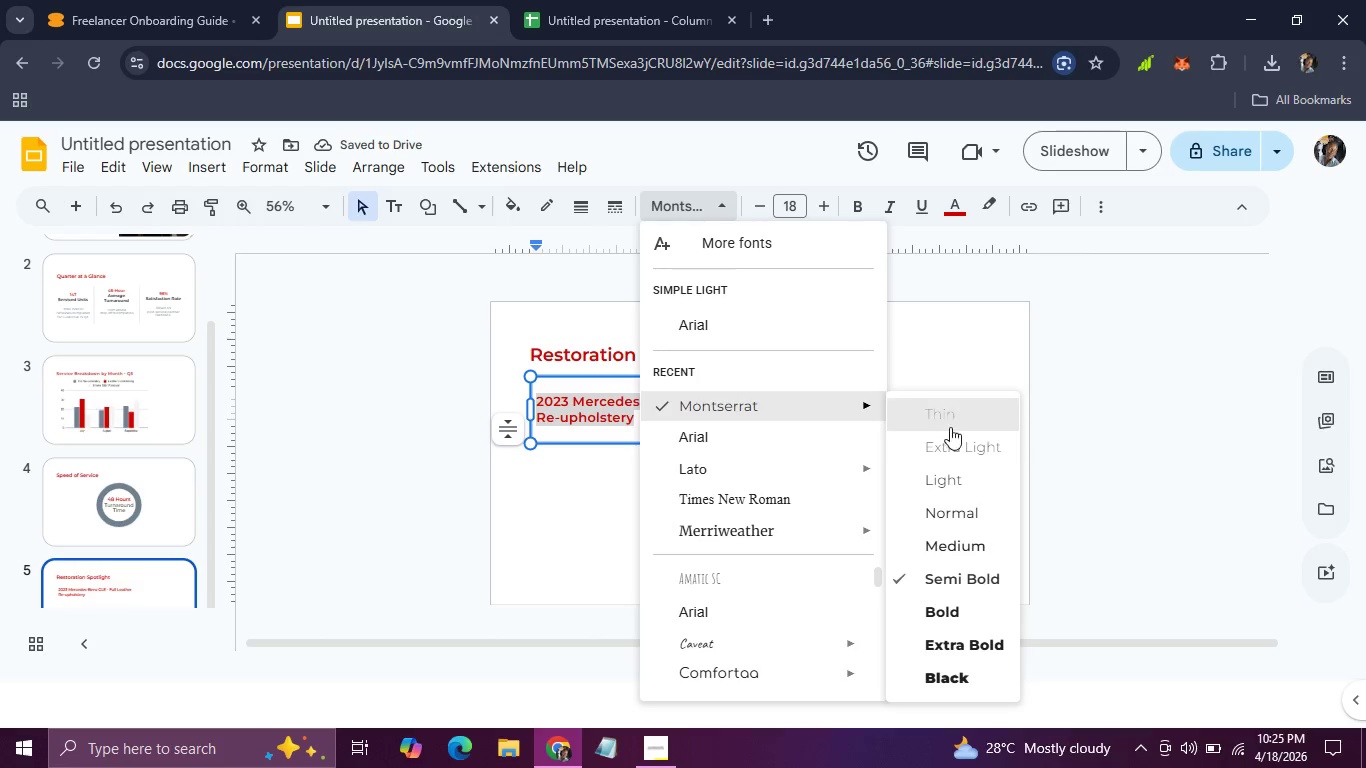 
left_click([950, 536])
 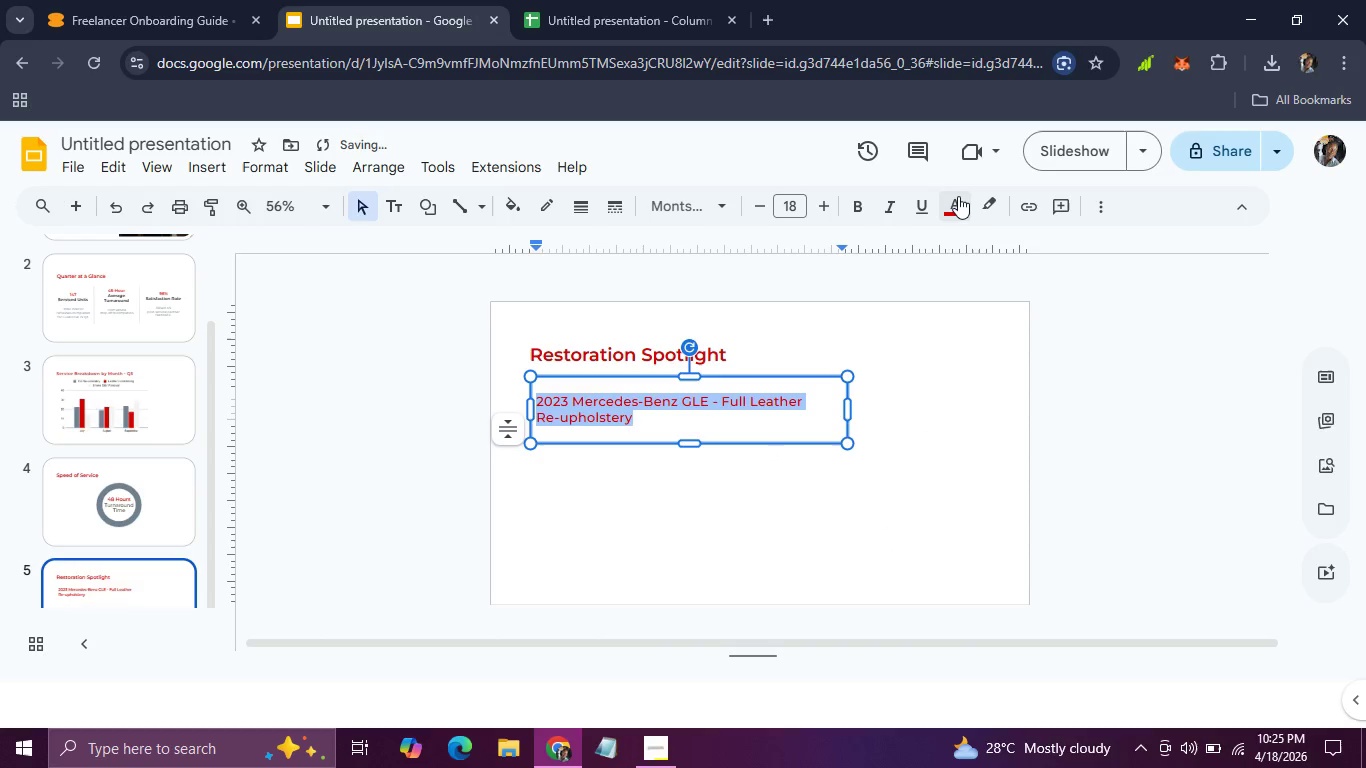 
left_click([958, 196])
 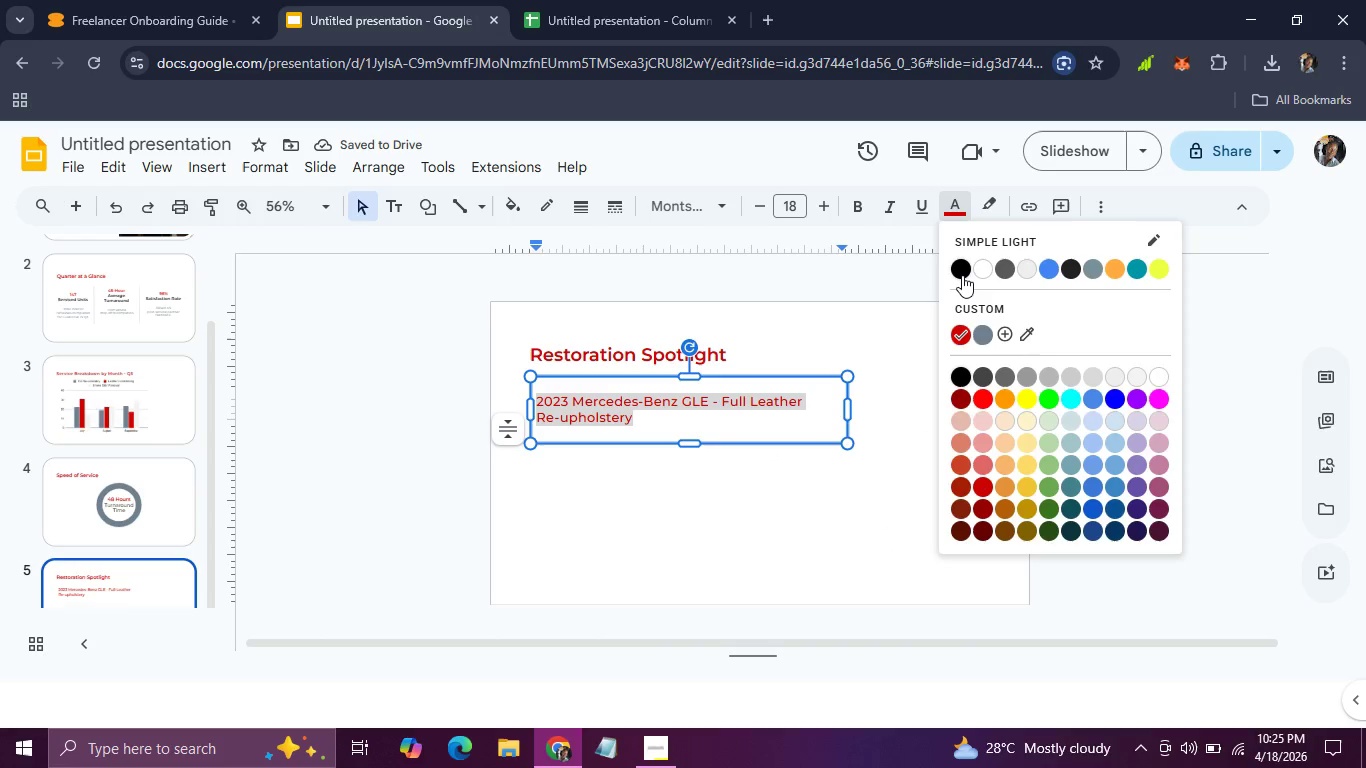 
left_click([962, 275])
 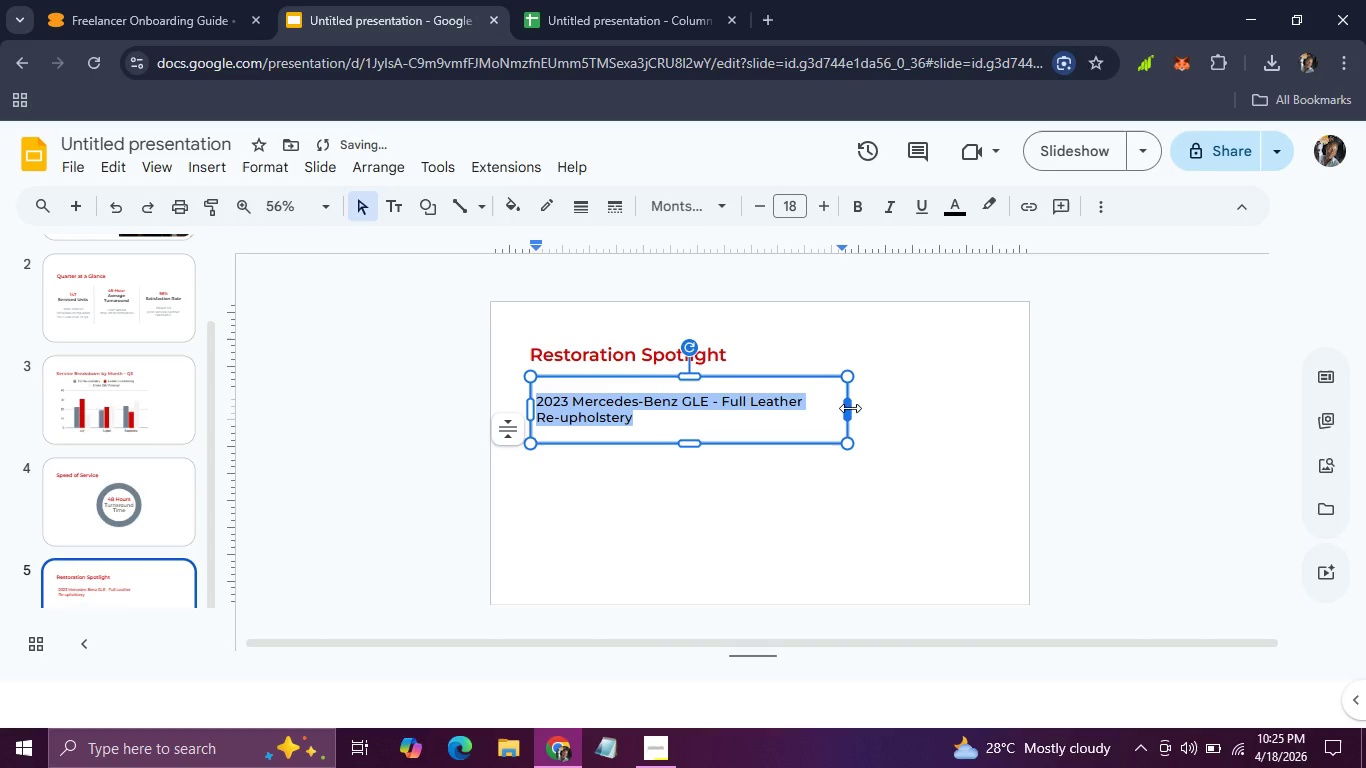 
left_click_drag(start_coordinate=[850, 408], to_coordinate=[944, 397])
 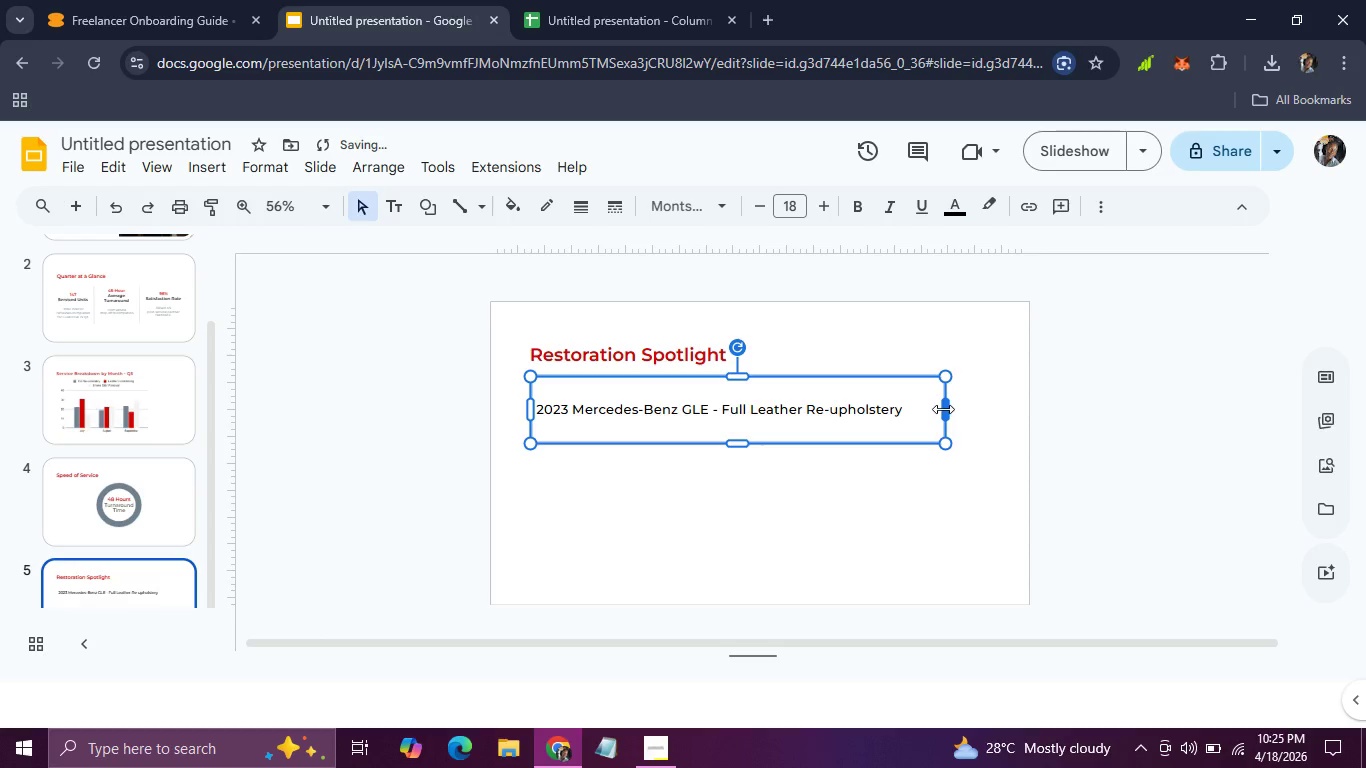 
left_click_drag(start_coordinate=[944, 409], to_coordinate=[902, 408])
 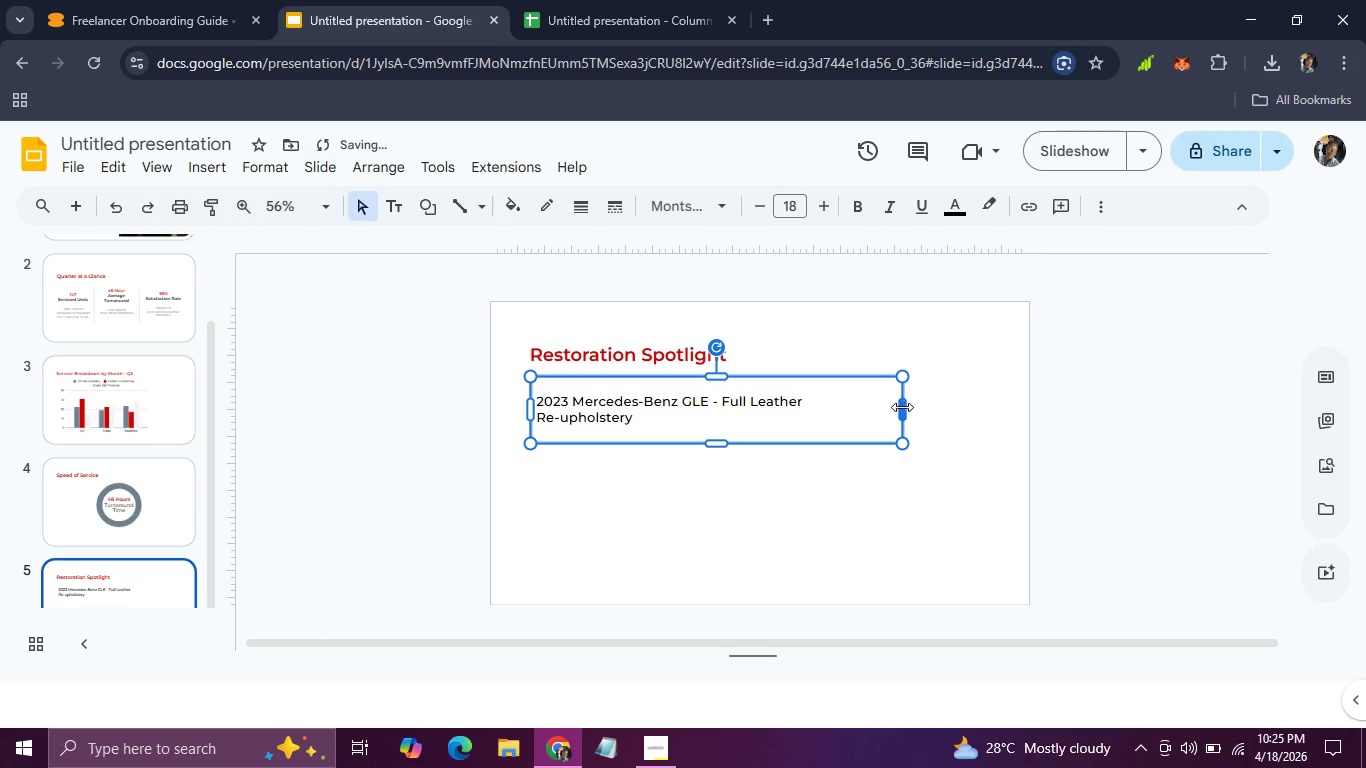 
left_click_drag(start_coordinate=[901, 407], to_coordinate=[912, 407])
 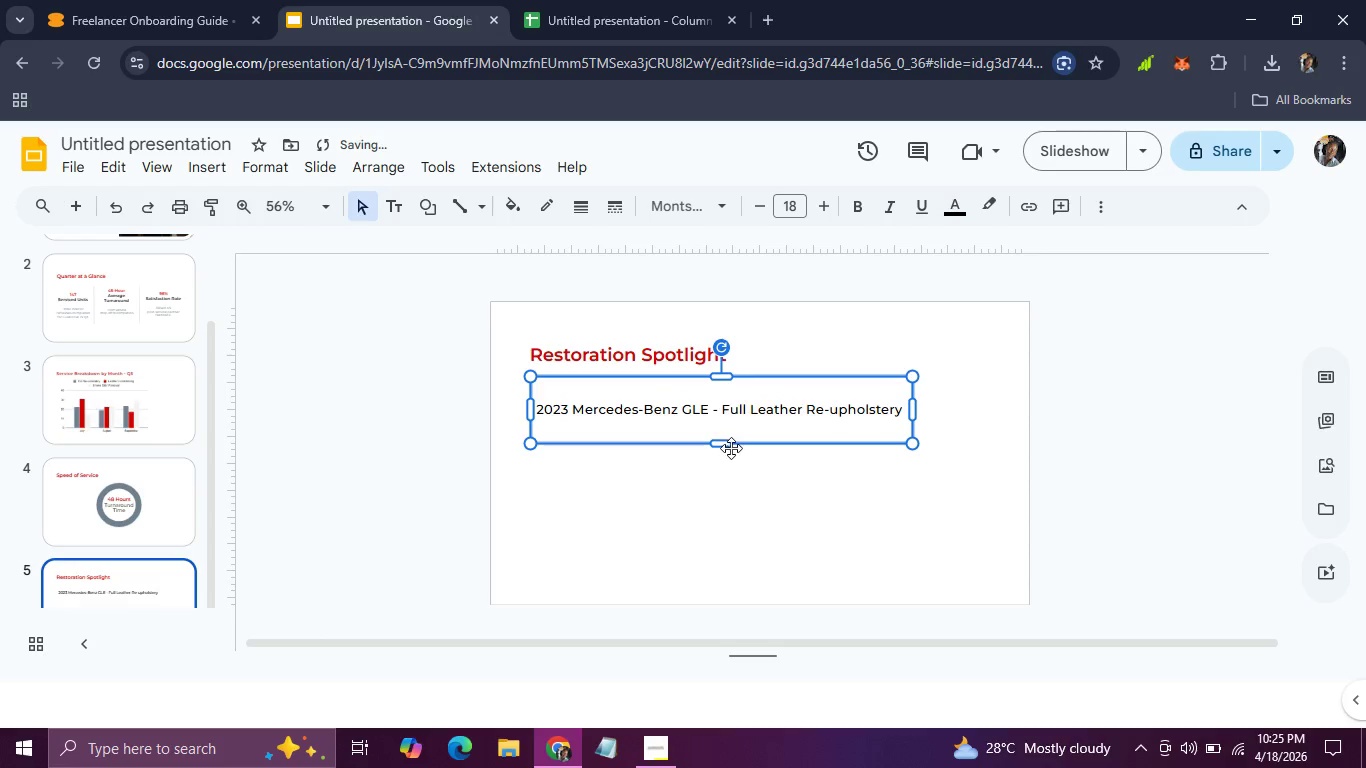 
left_click_drag(start_coordinate=[729, 445], to_coordinate=[729, 414])
 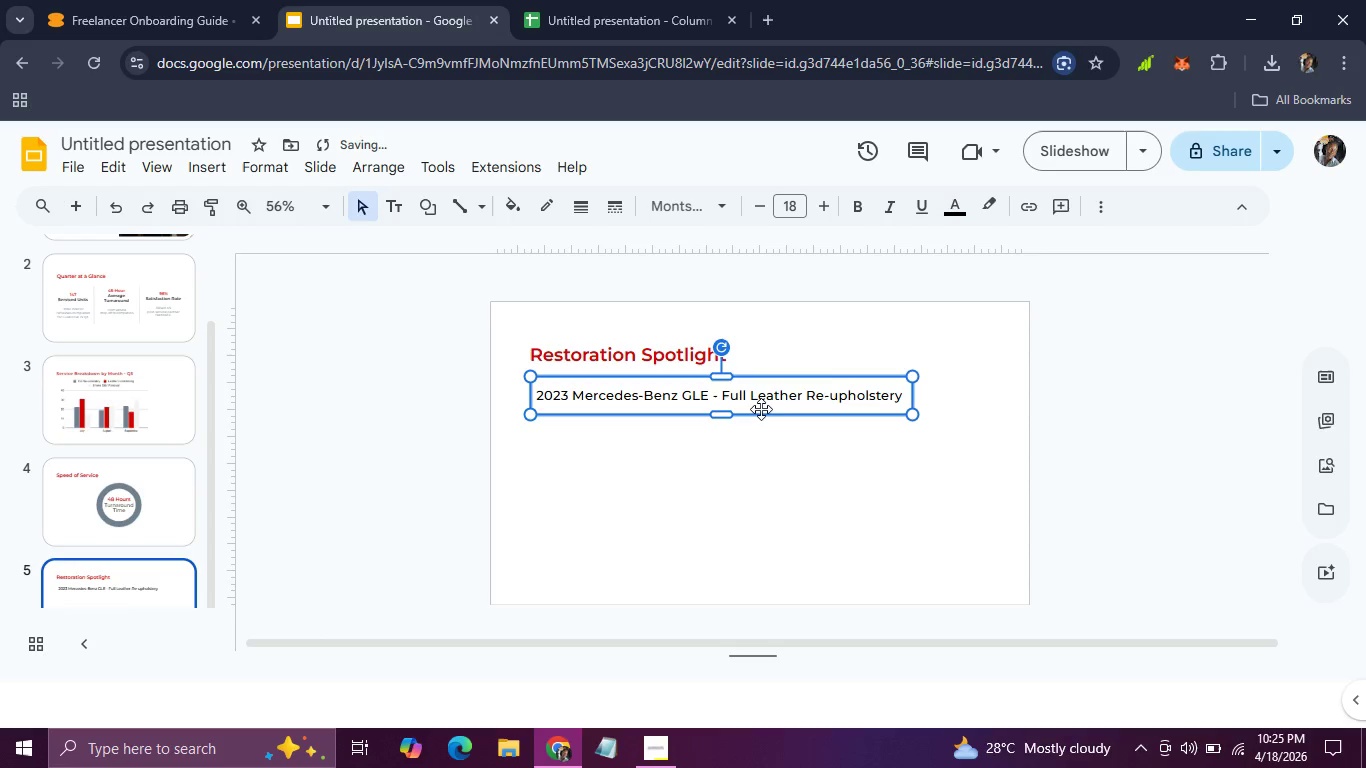 
left_click_drag(start_coordinate=[761, 410], to_coordinate=[760, 403])
 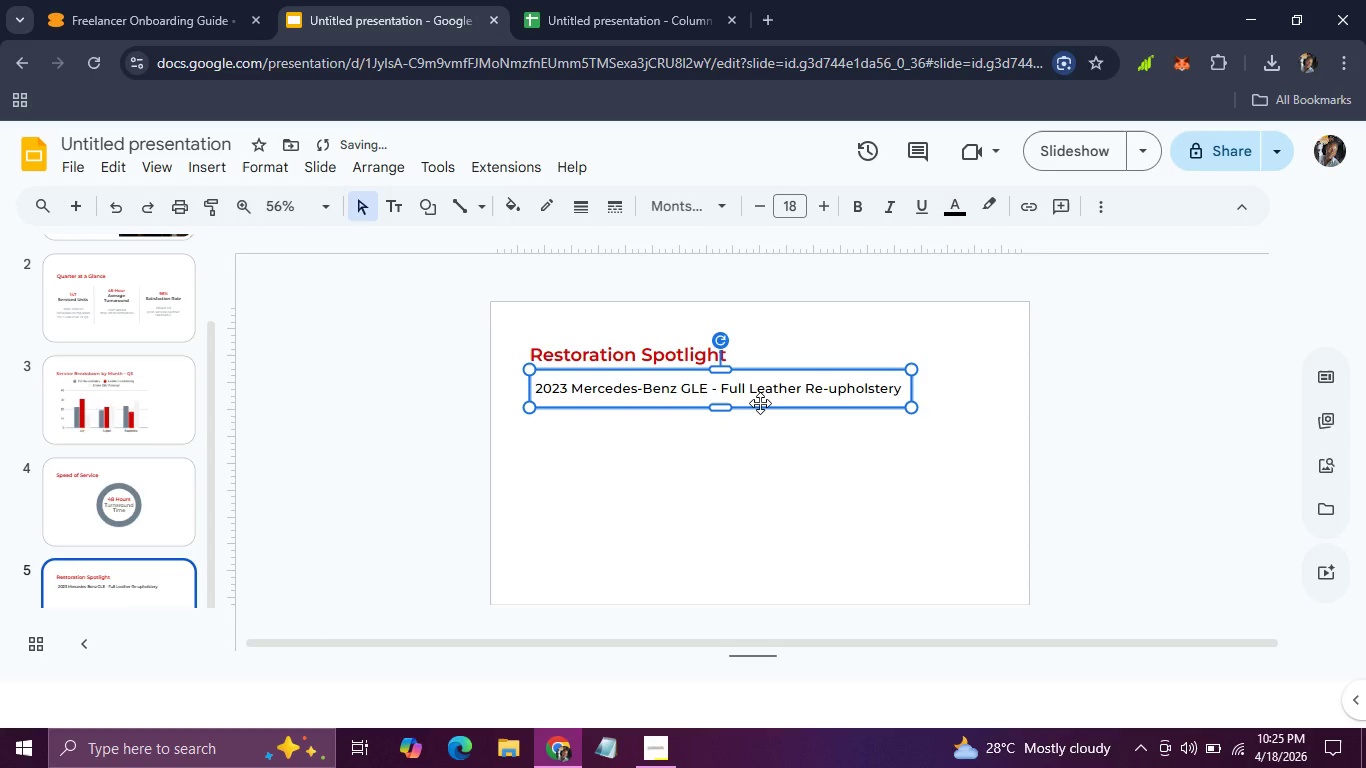 
key(ArrowLeft)
 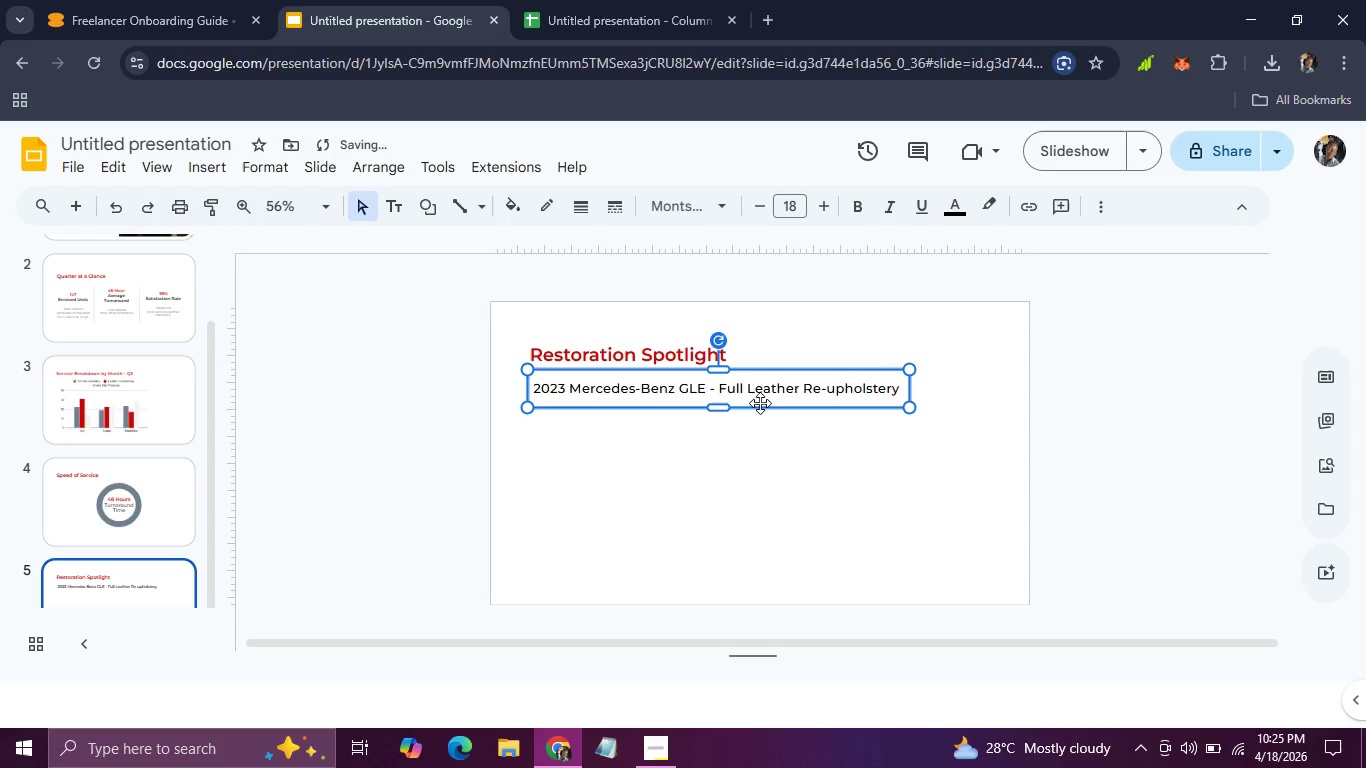 
key(ArrowLeft)
 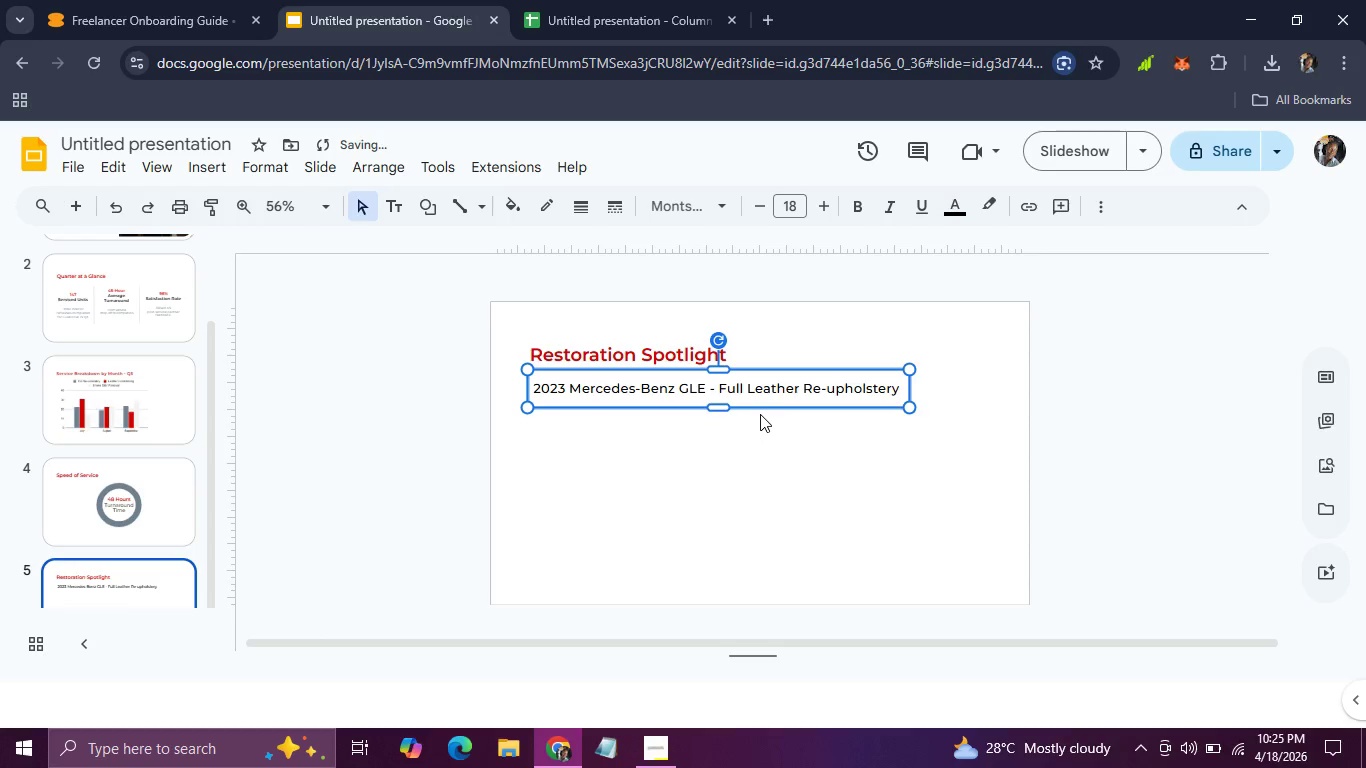 
key(ArrowLeft)
 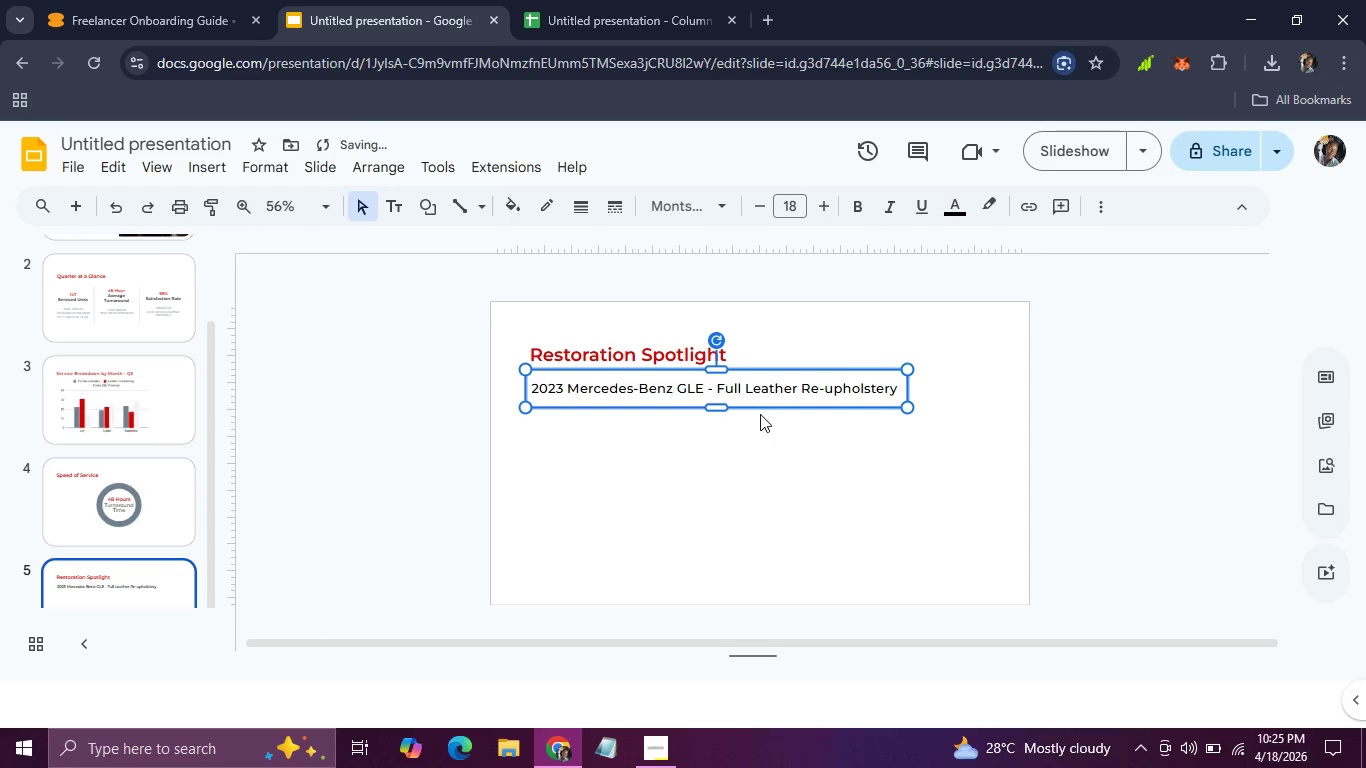 
key(ArrowLeft)
 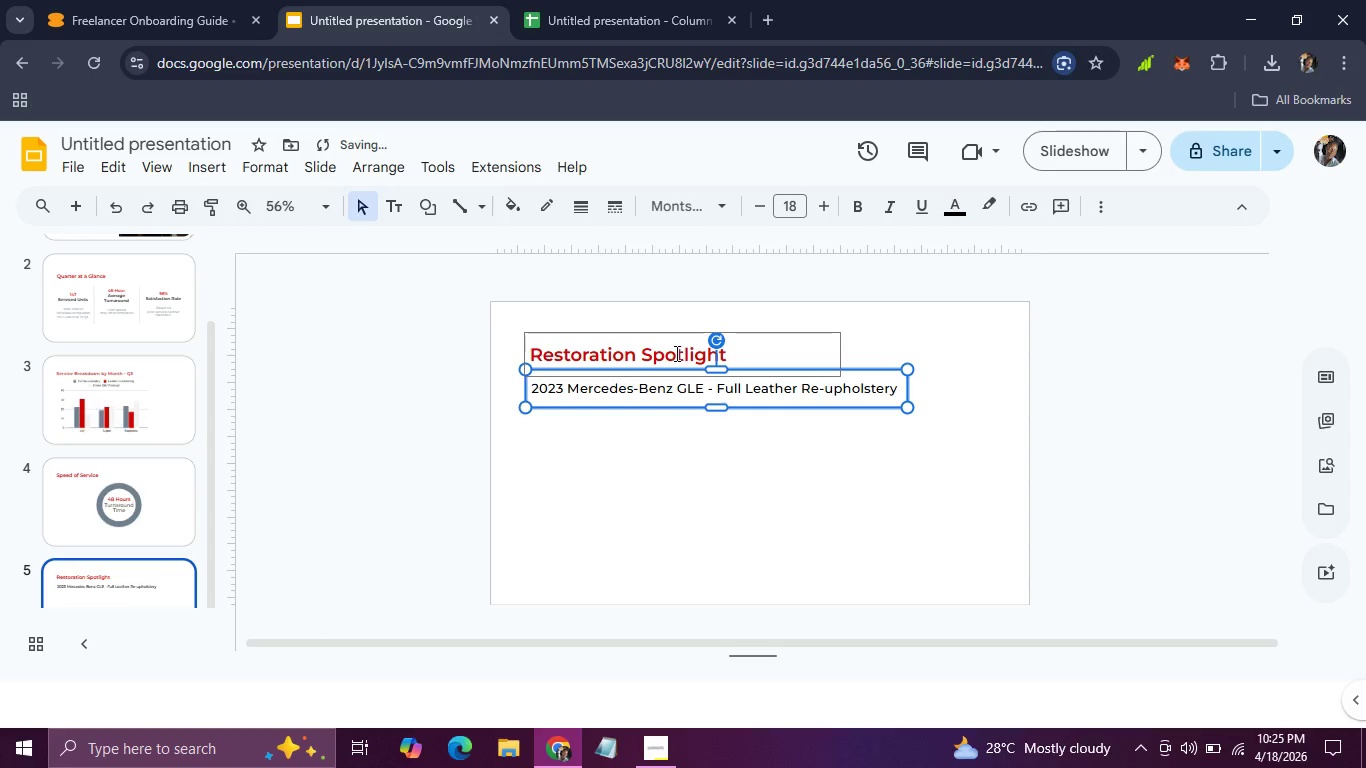 
left_click([675, 353])
 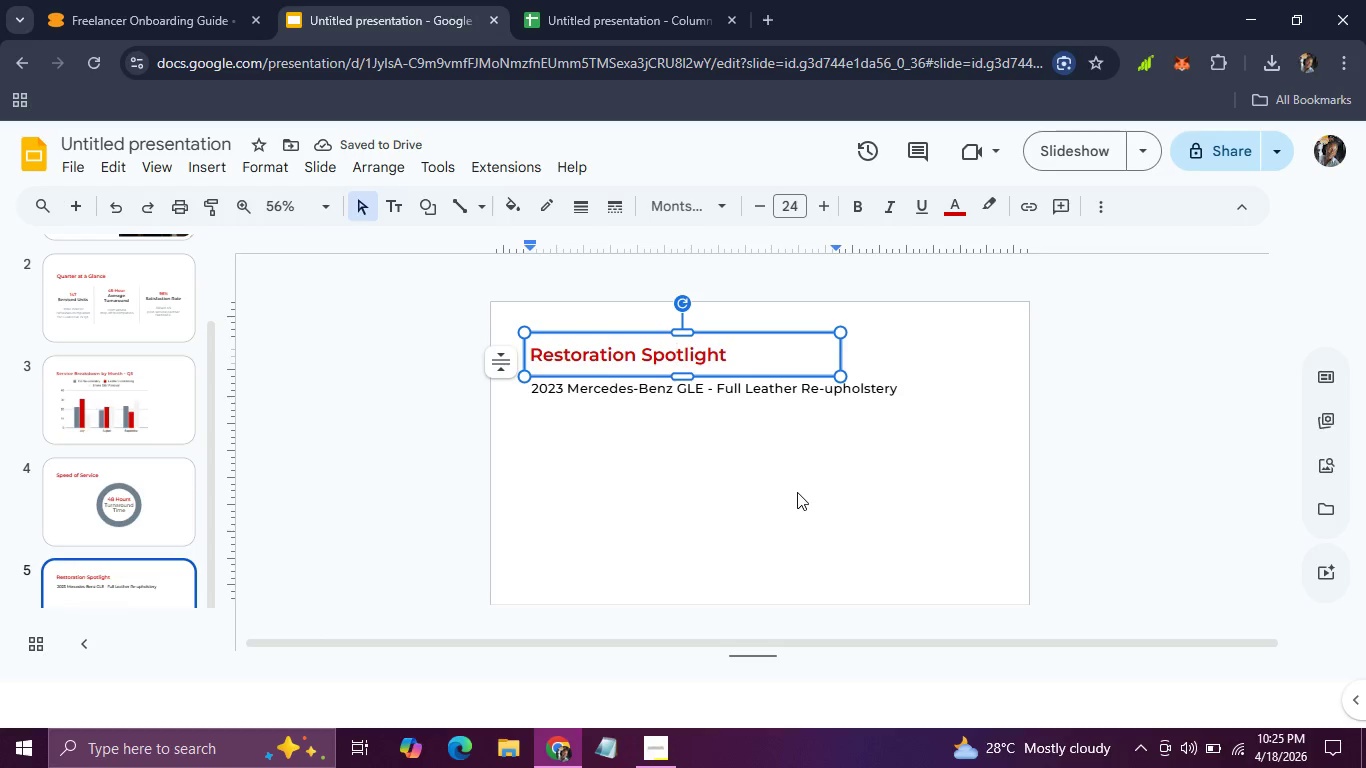 
left_click([797, 492])
 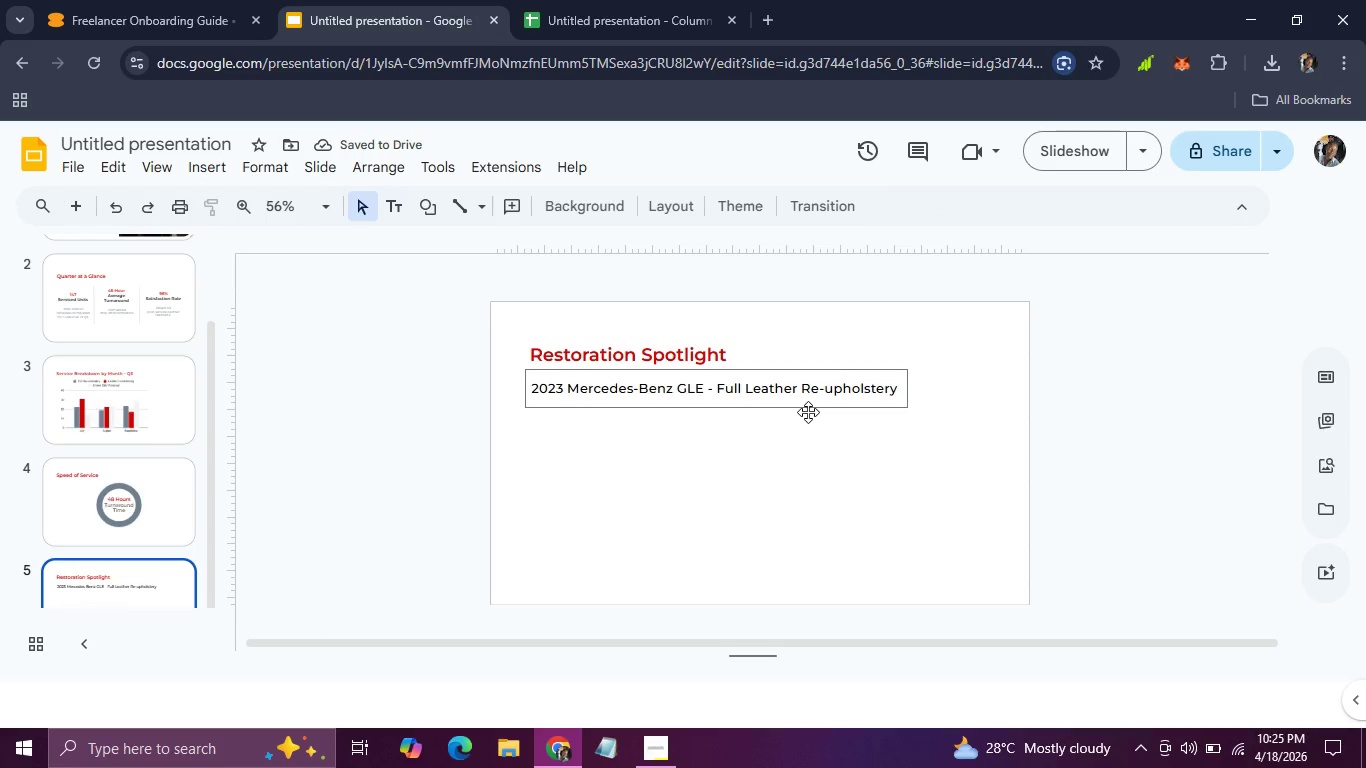 
scroll: coordinate [808, 412], scroll_direction: down, amount: 1.0
 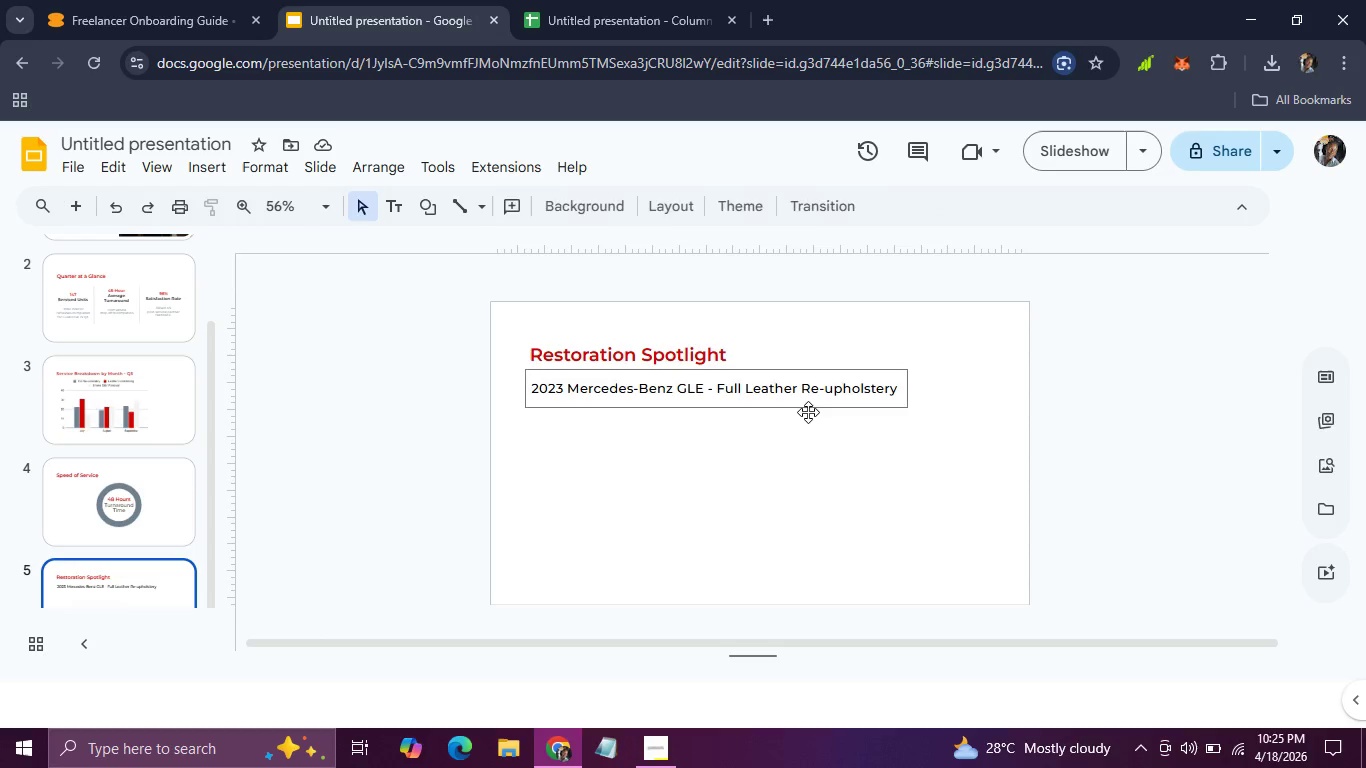 
left_click([808, 412])
 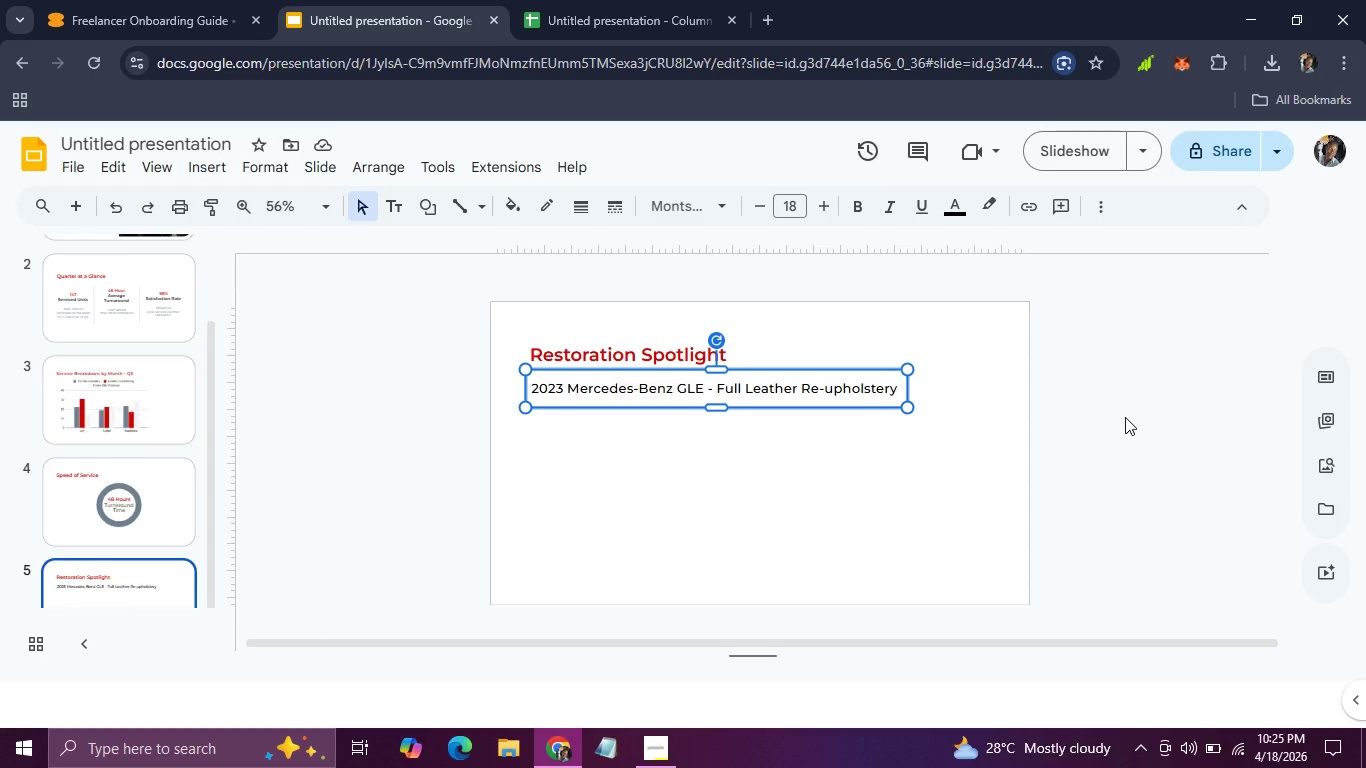 
scroll: coordinate [1125, 417], scroll_direction: down, amount: 4.0
 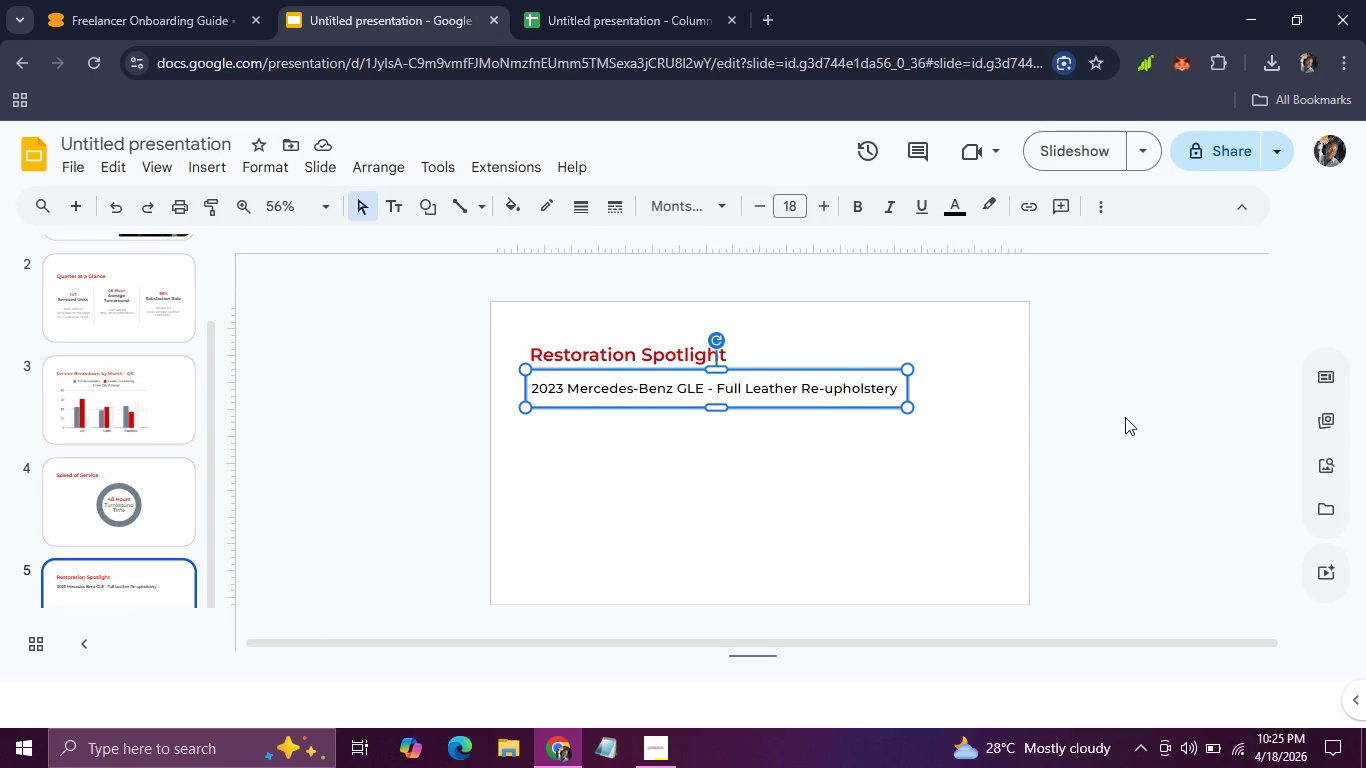 
scroll: coordinate [1125, 417], scroll_direction: up, amount: 1.0
 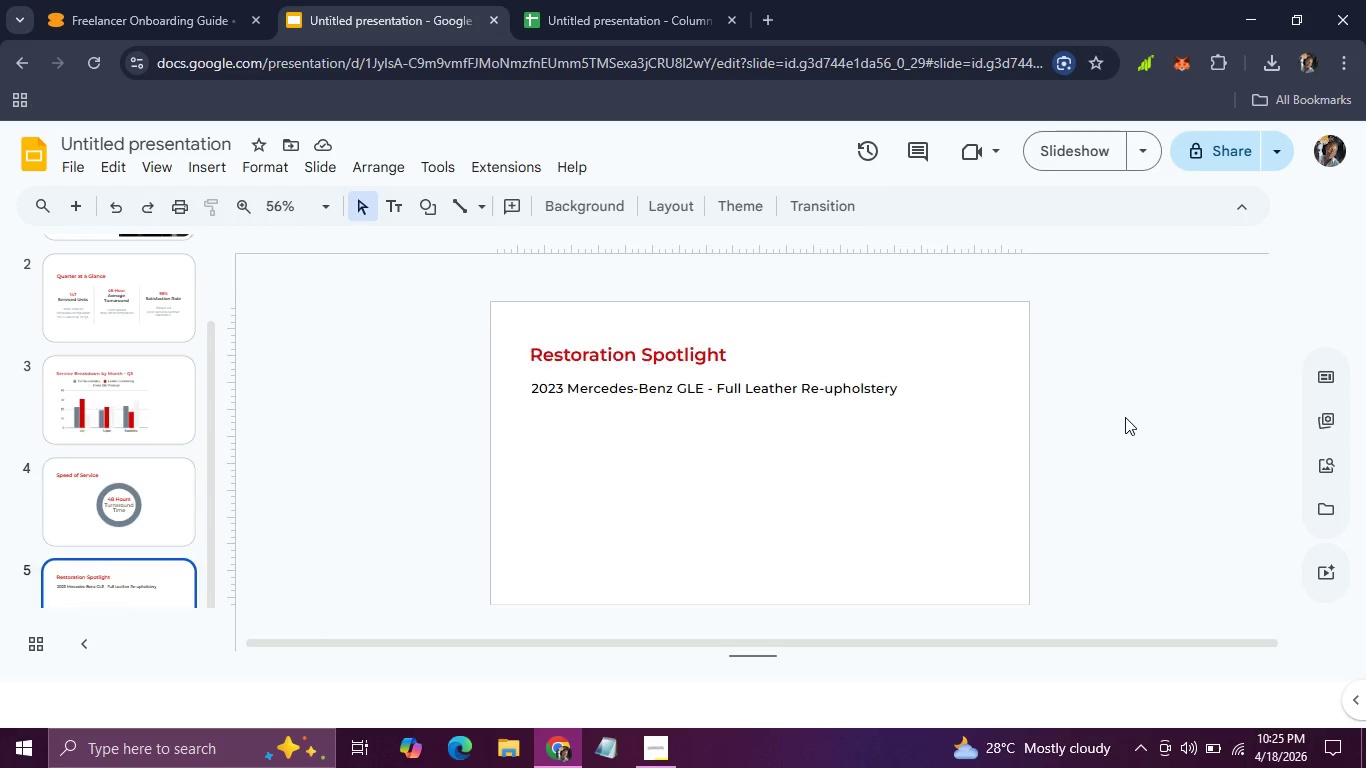 
scroll: coordinate [1125, 417], scroll_direction: down, amount: 2.0
 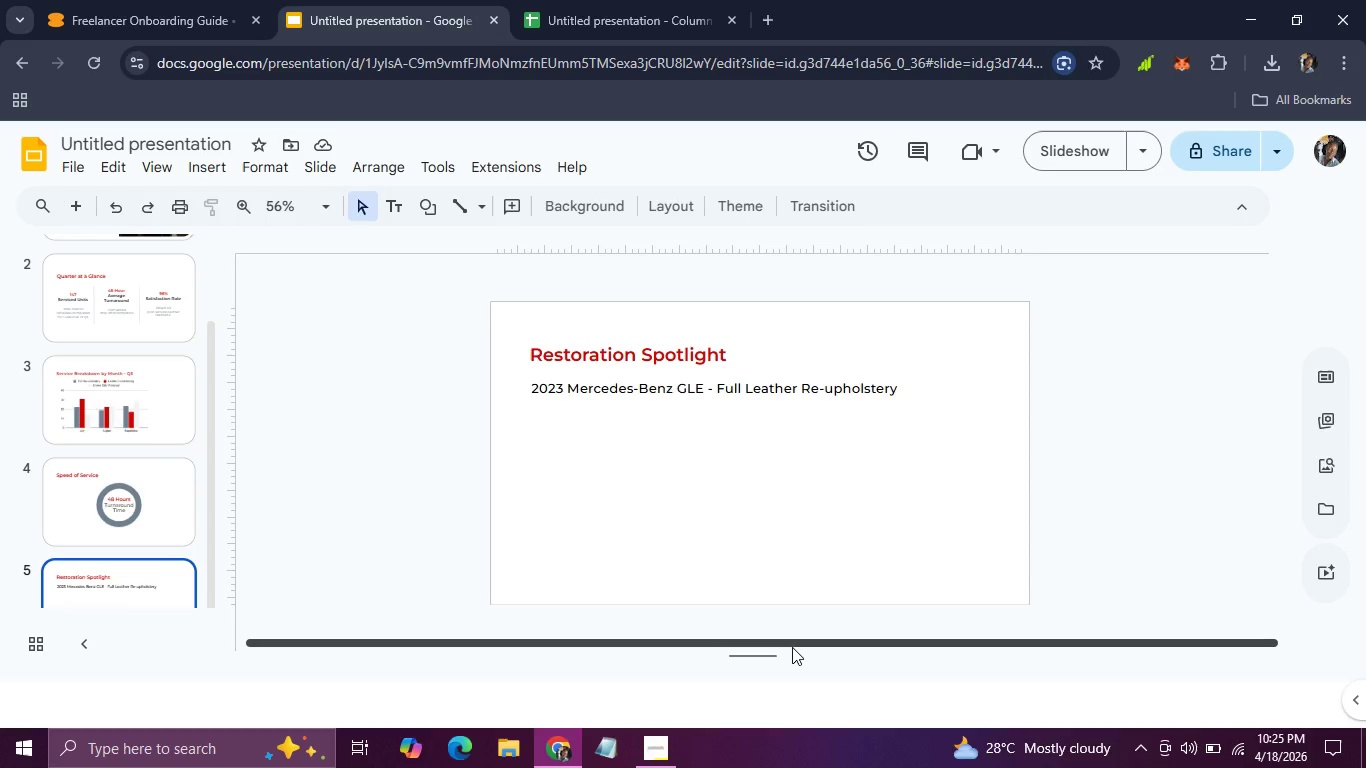 
left_click_drag(start_coordinate=[793, 645], to_coordinate=[793, 679])
 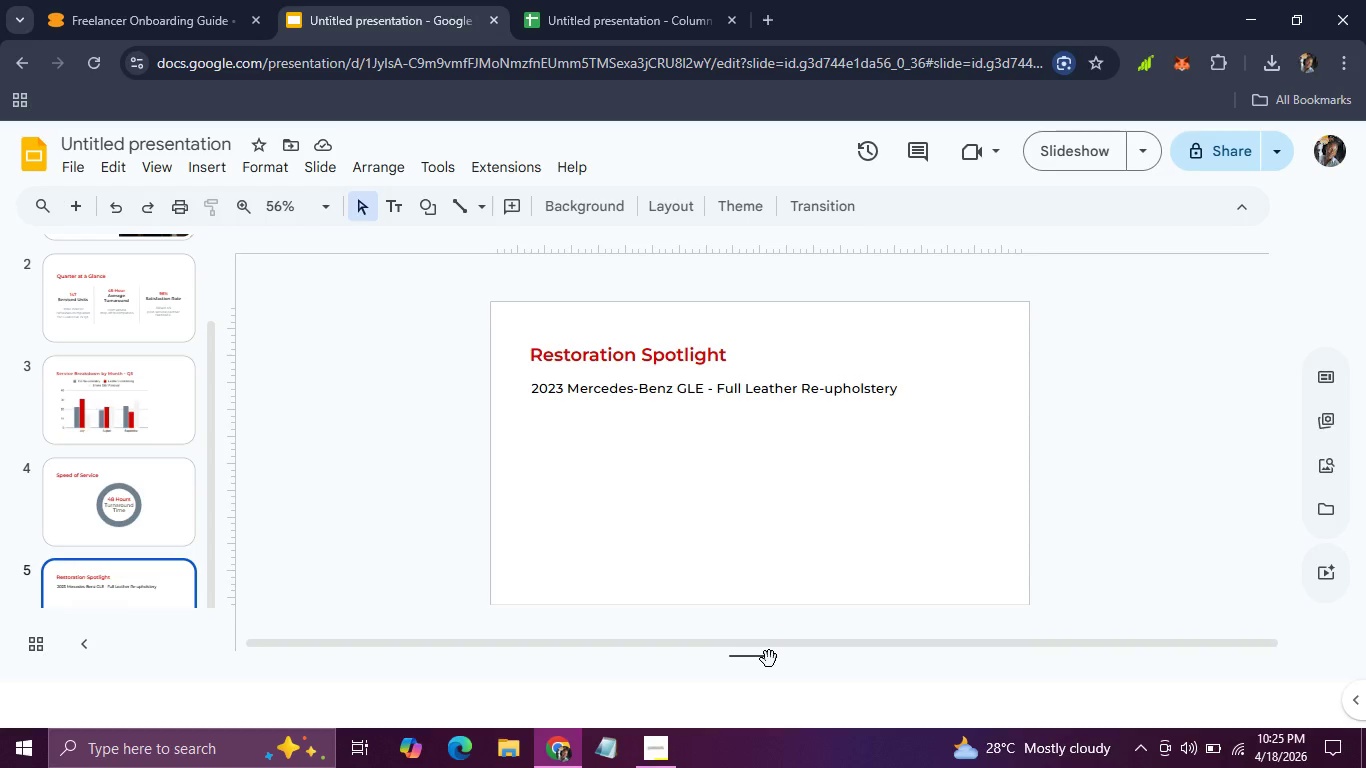 
left_click_drag(start_coordinate=[769, 659], to_coordinate=[769, 690])
 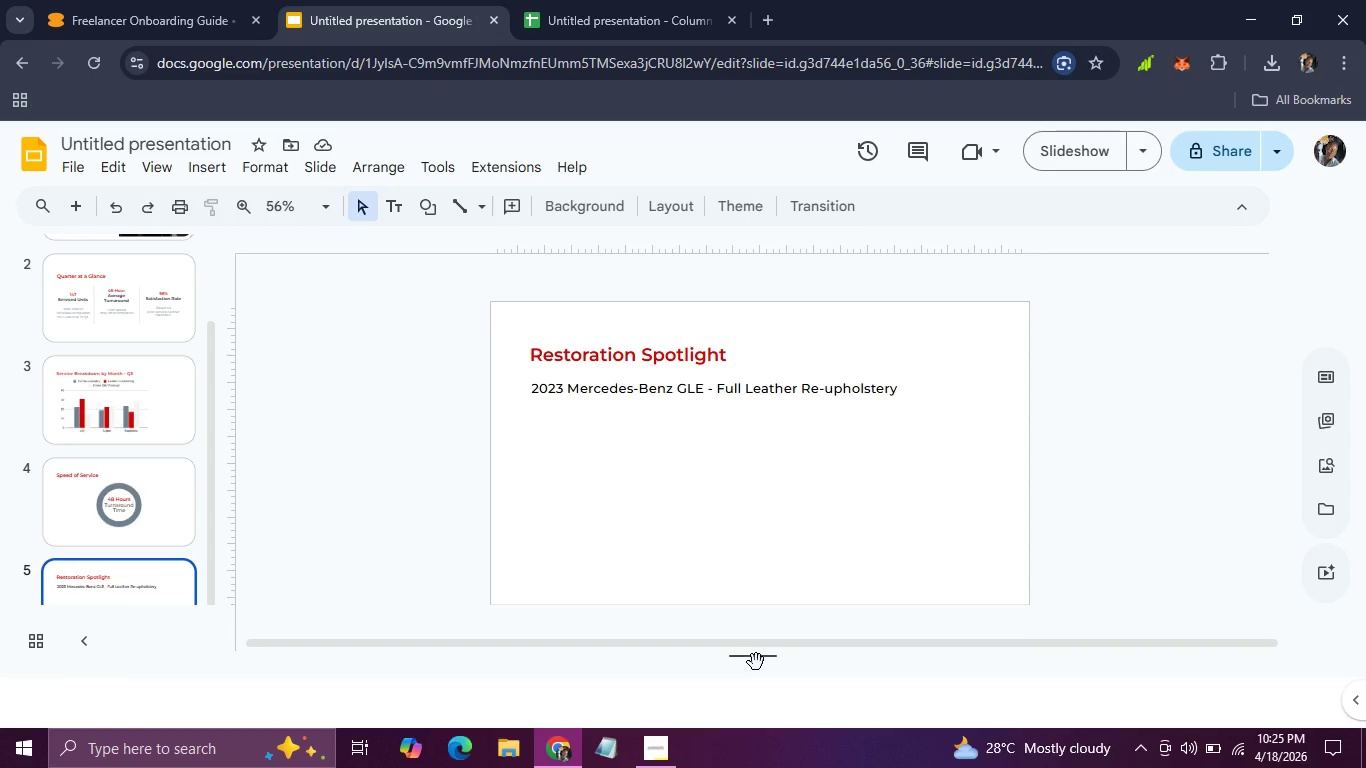 
left_click_drag(start_coordinate=[756, 663], to_coordinate=[764, 746])
 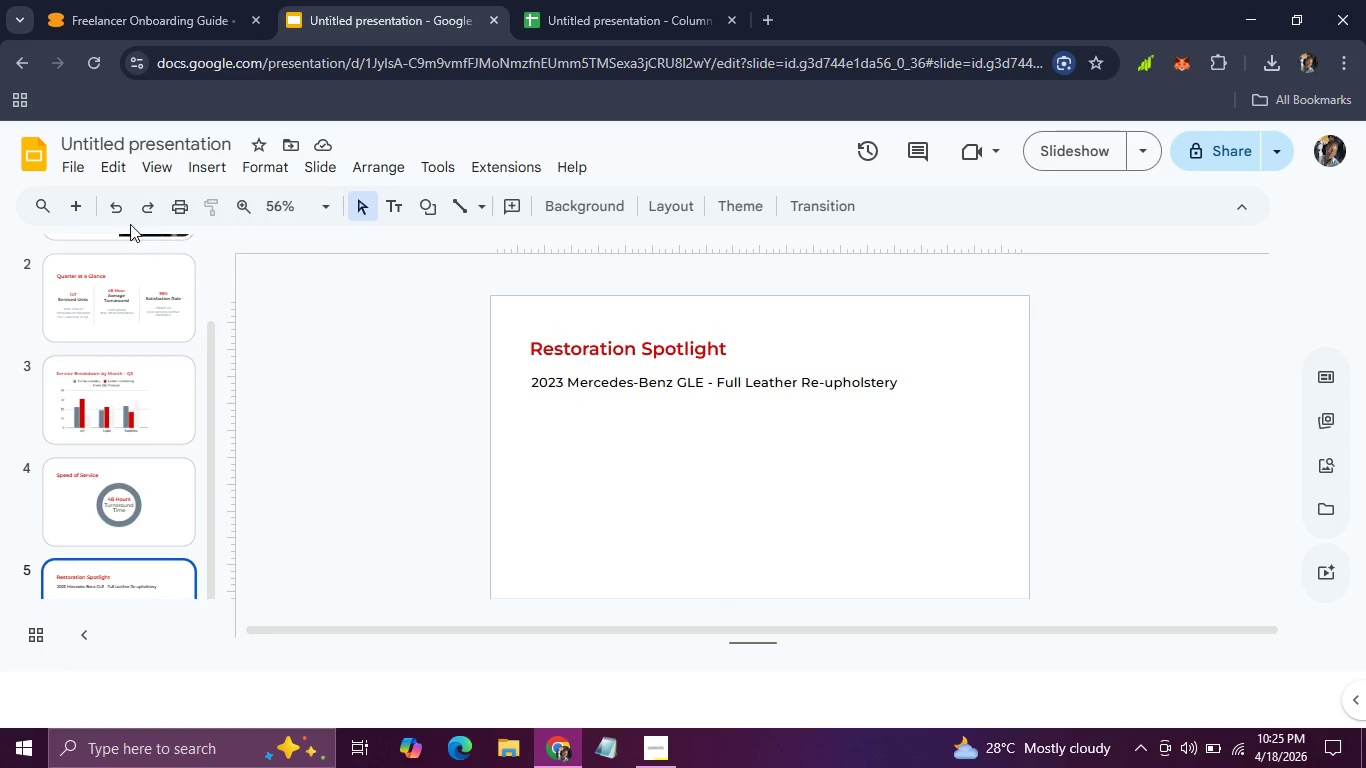 
mouse_move([106, 199])
 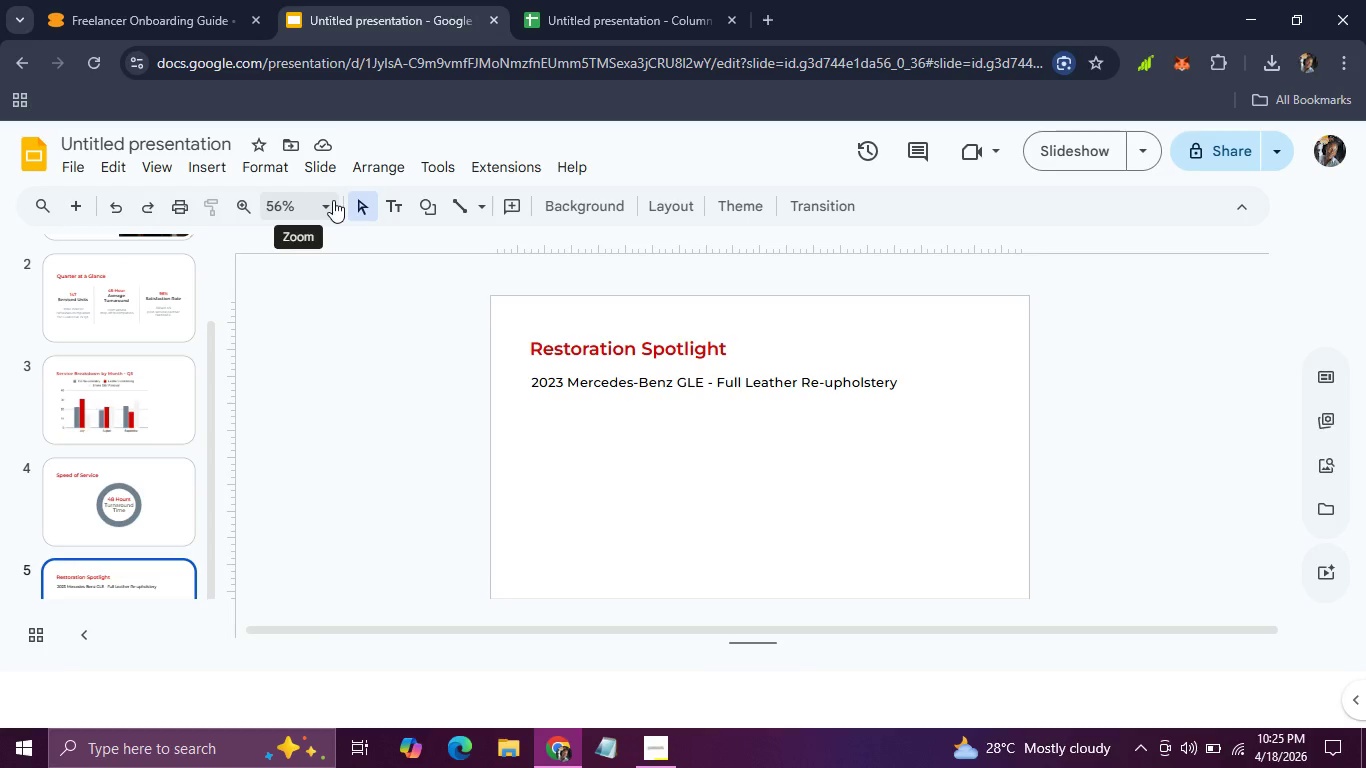 
left_click([333, 200])
 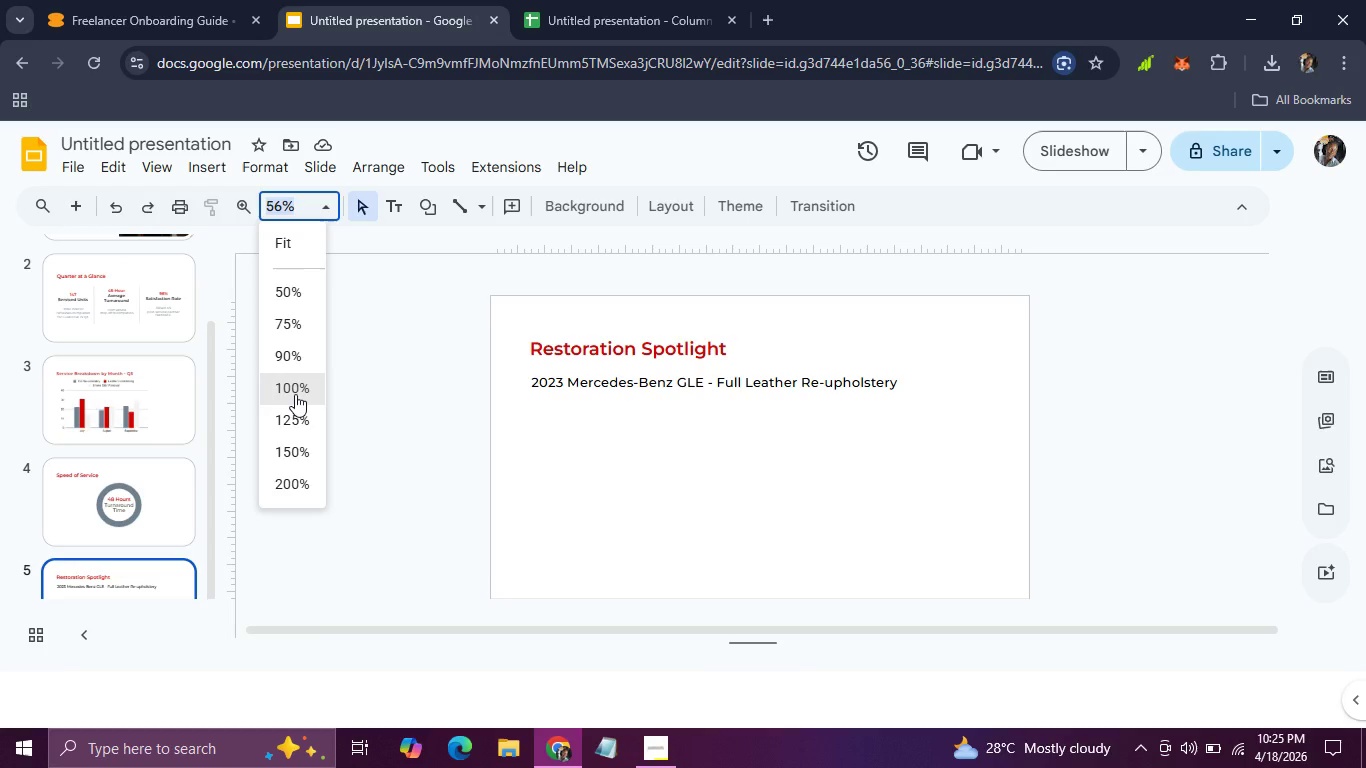 
left_click([295, 394])
 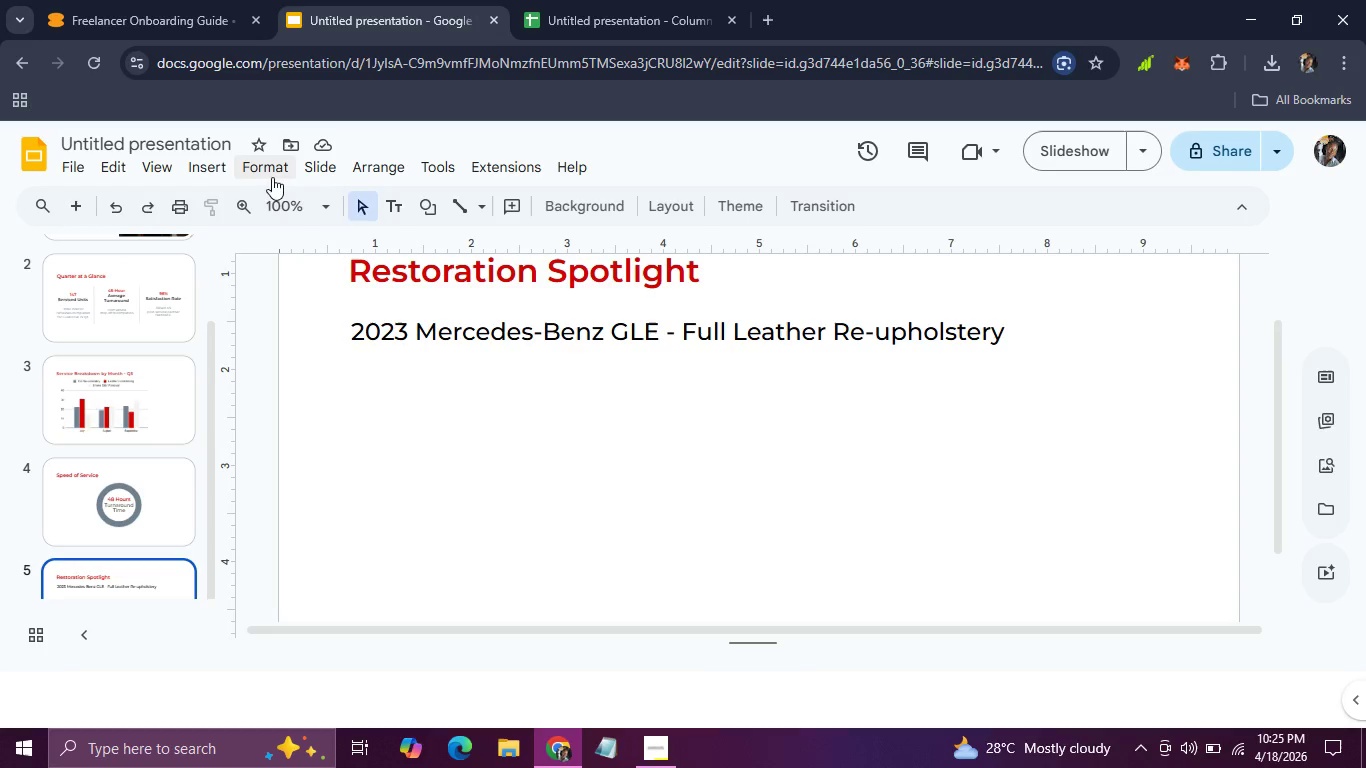 
left_click([284, 221])
 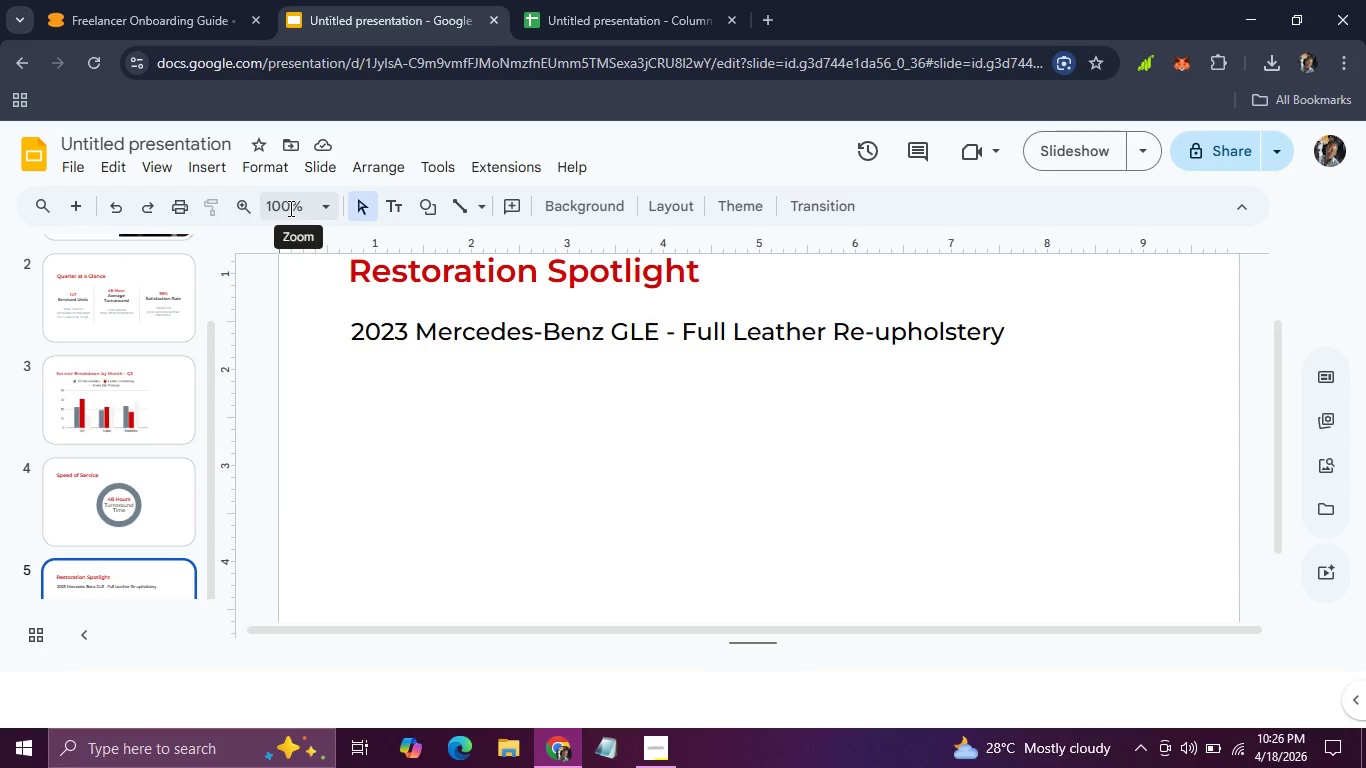 
left_click([289, 208])
 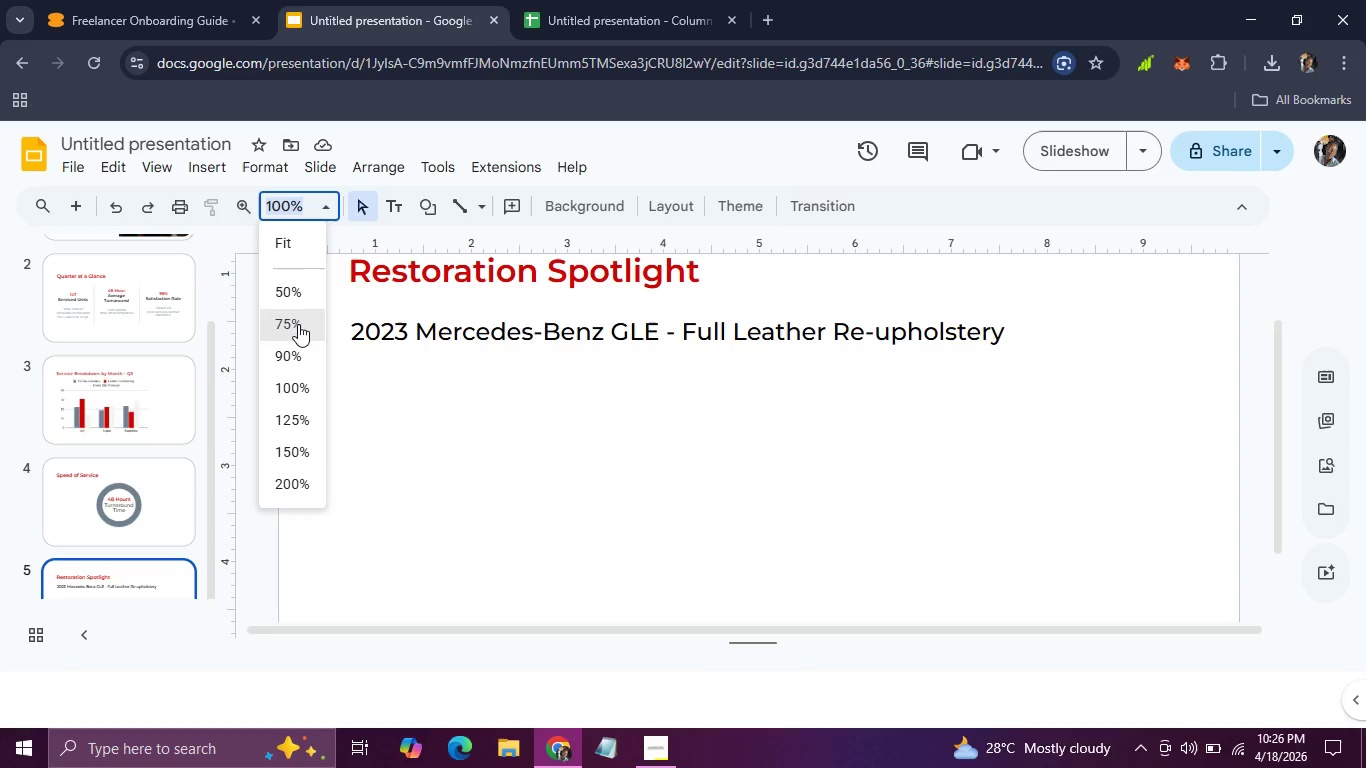 
left_click([298, 324])
 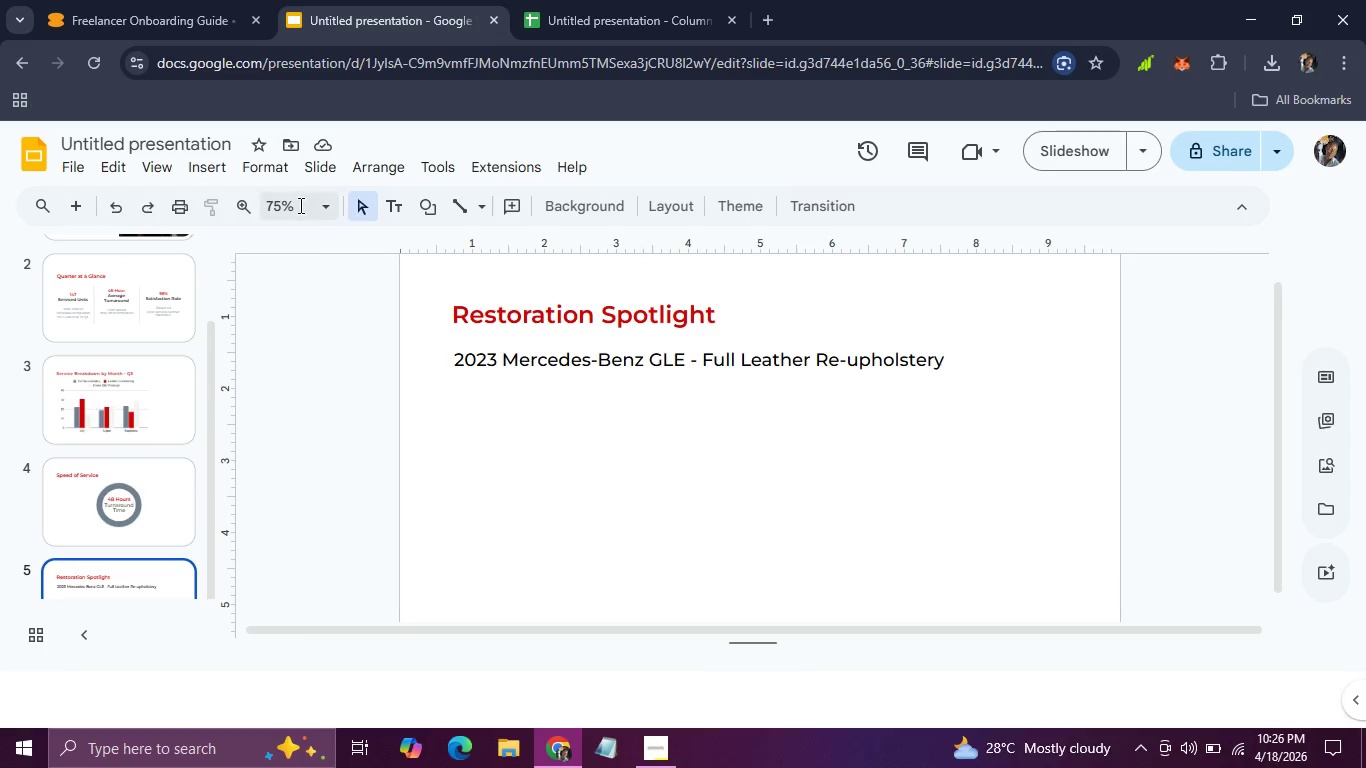 
left_click([299, 205])
 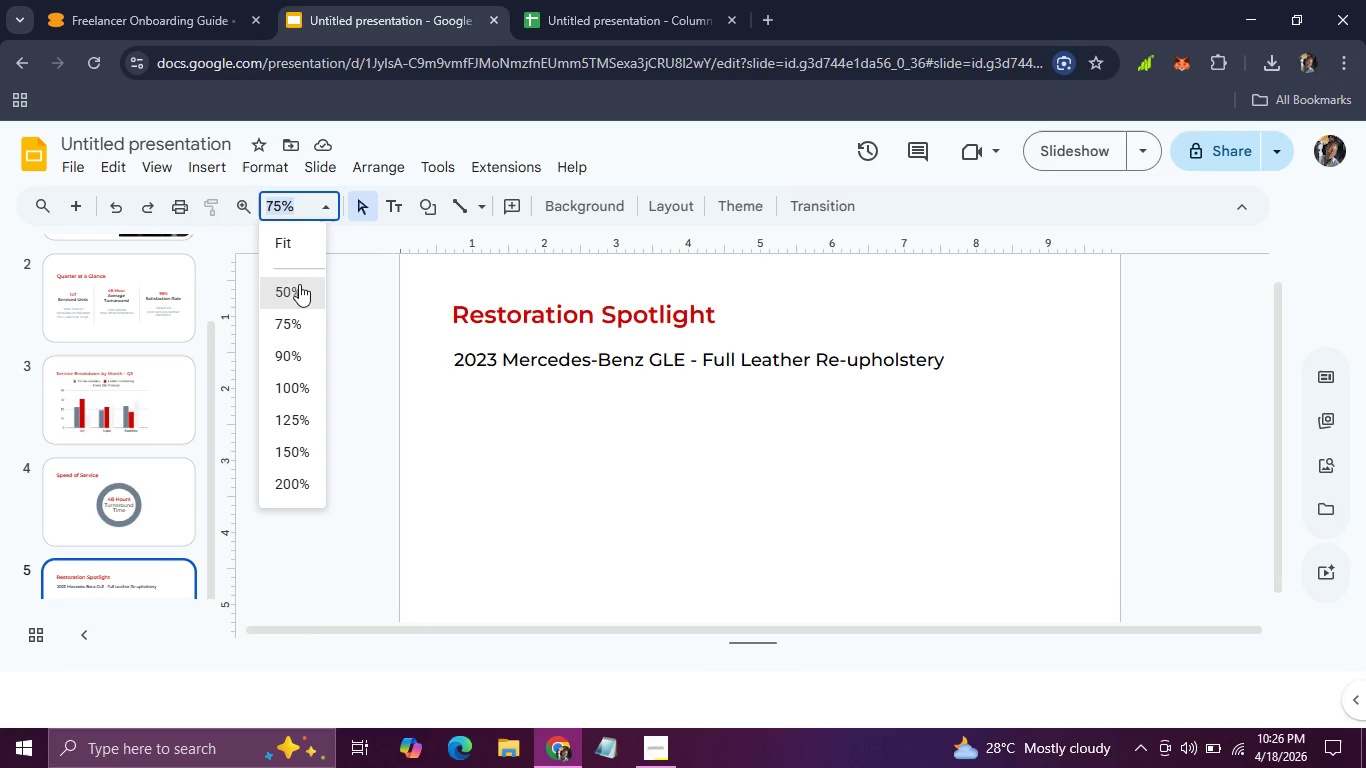 
left_click([299, 284])
 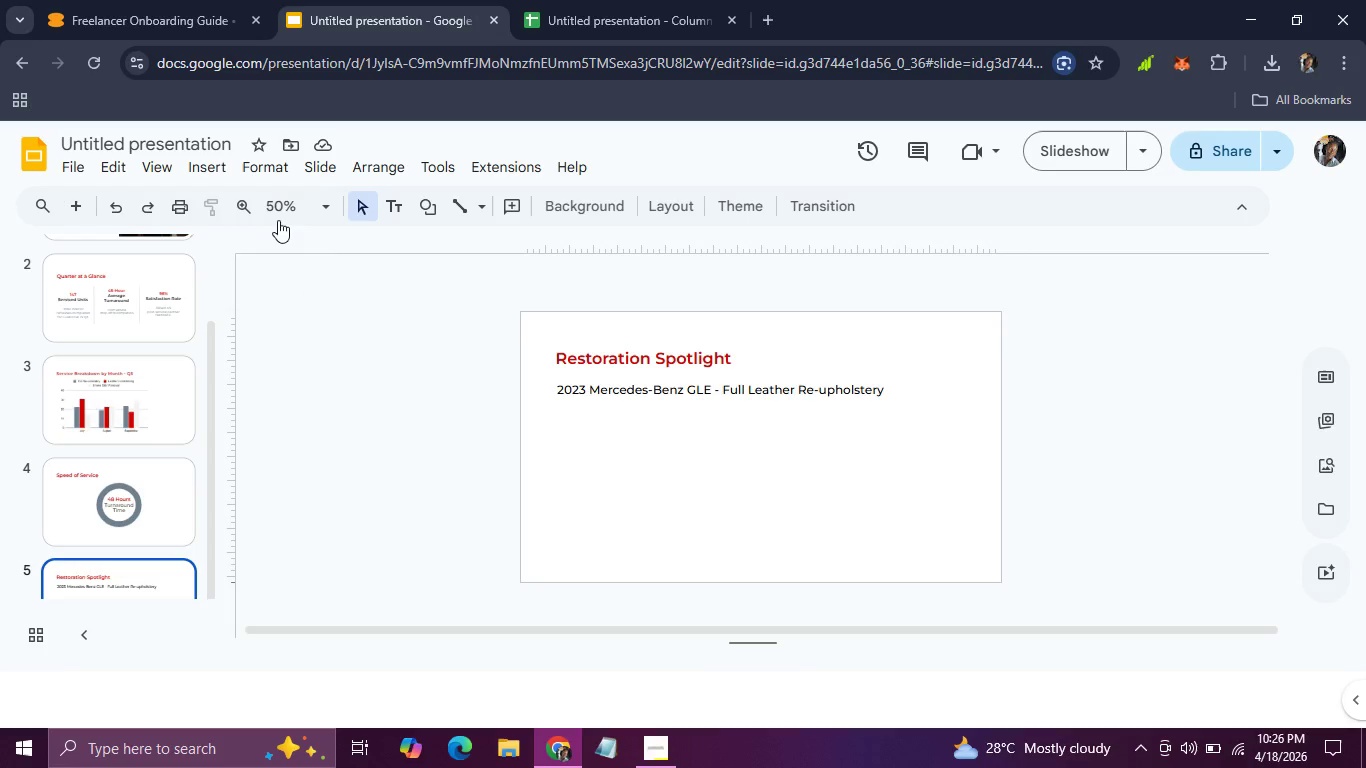 
left_click([282, 213])
 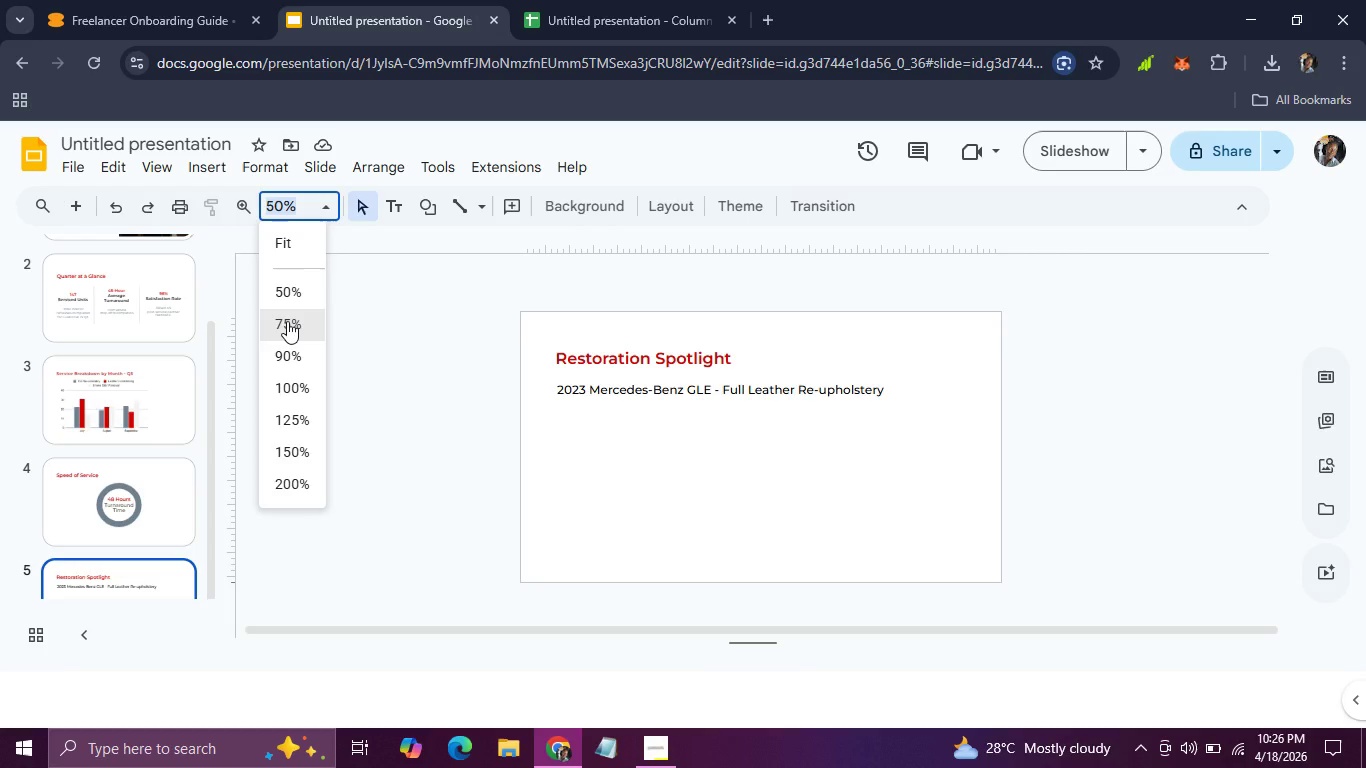 
left_click([287, 321])
 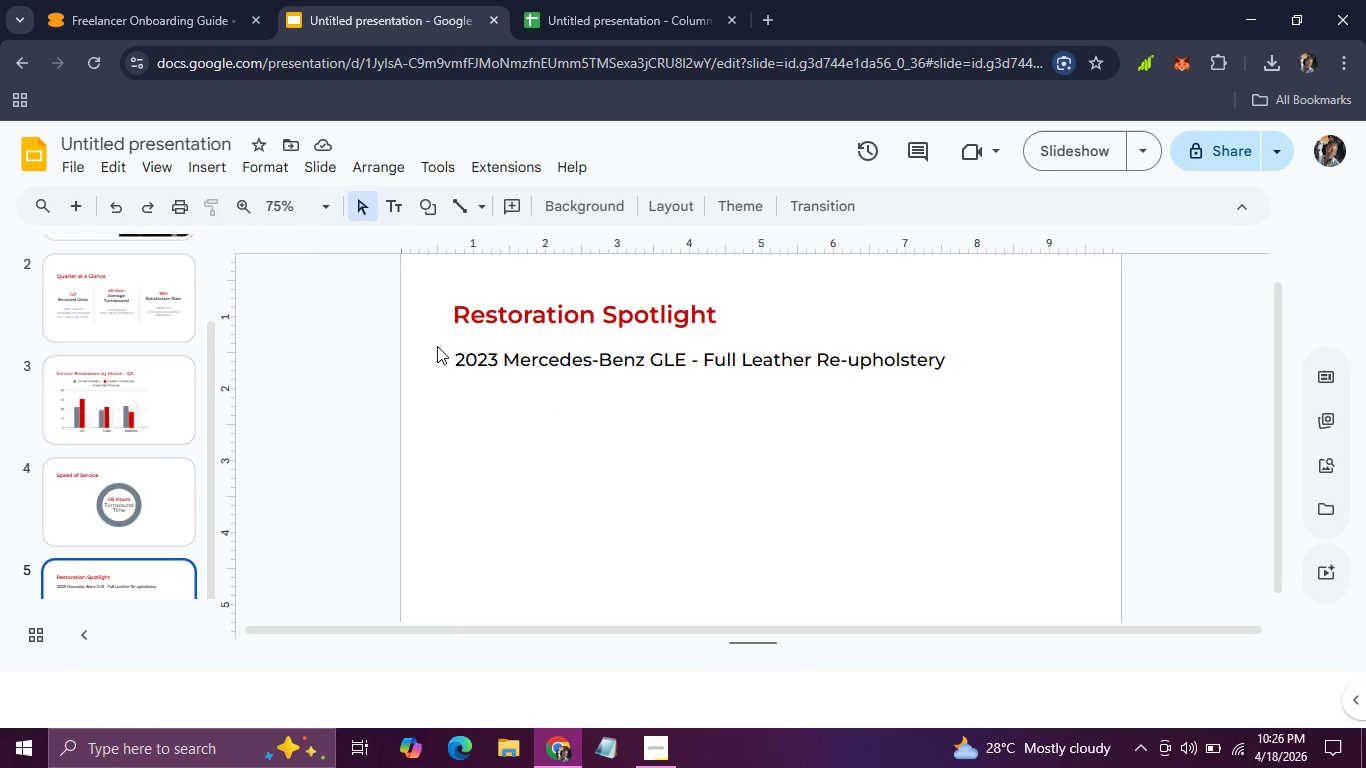 
scroll: coordinate [437, 346], scroll_direction: down, amount: 1.0
 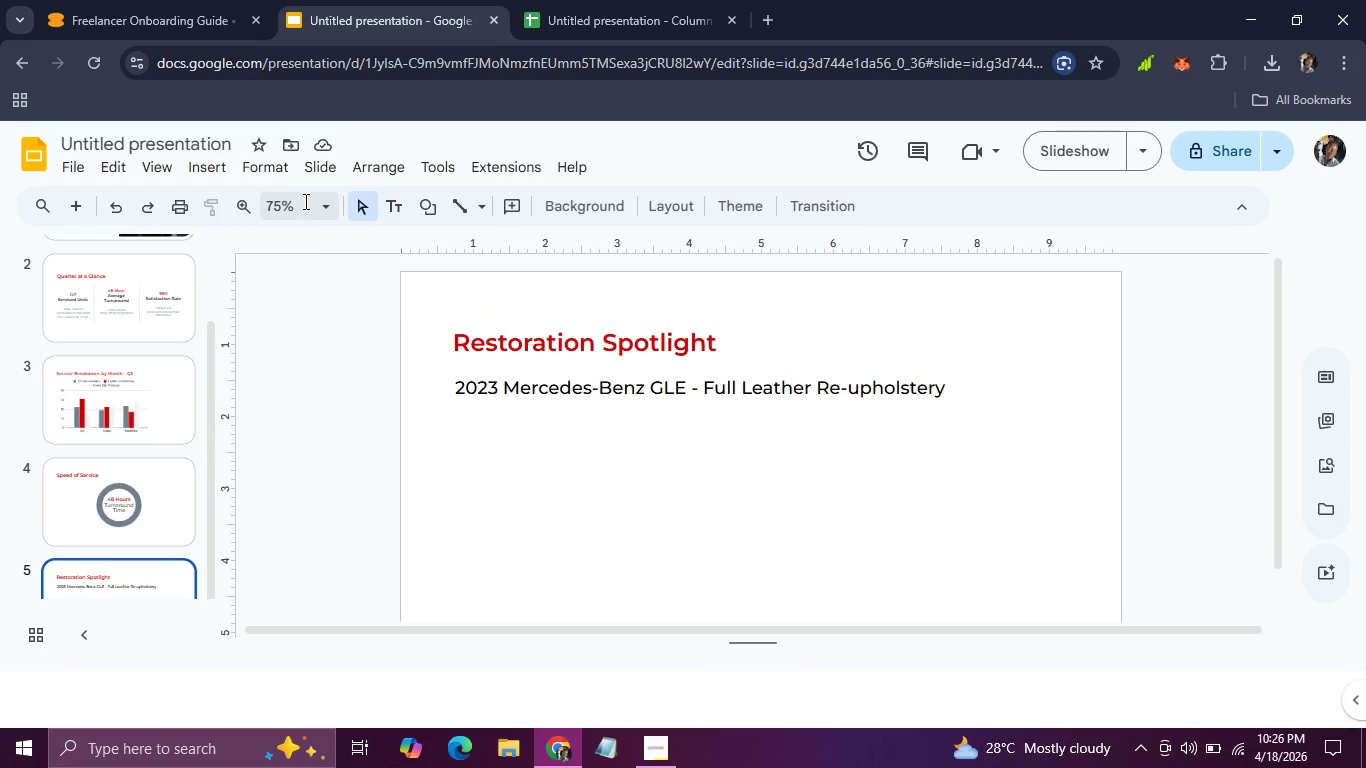 
left_click([304, 201])
 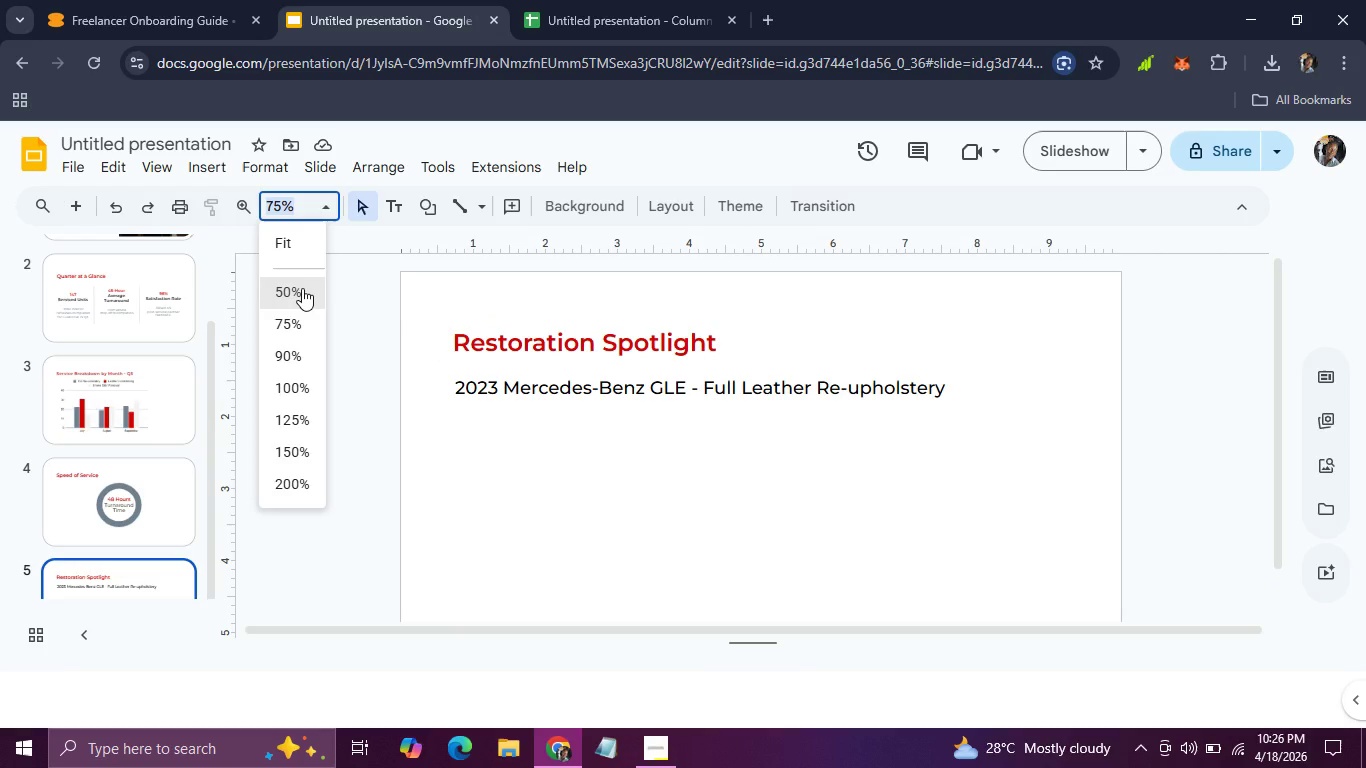 
left_click([302, 288])
 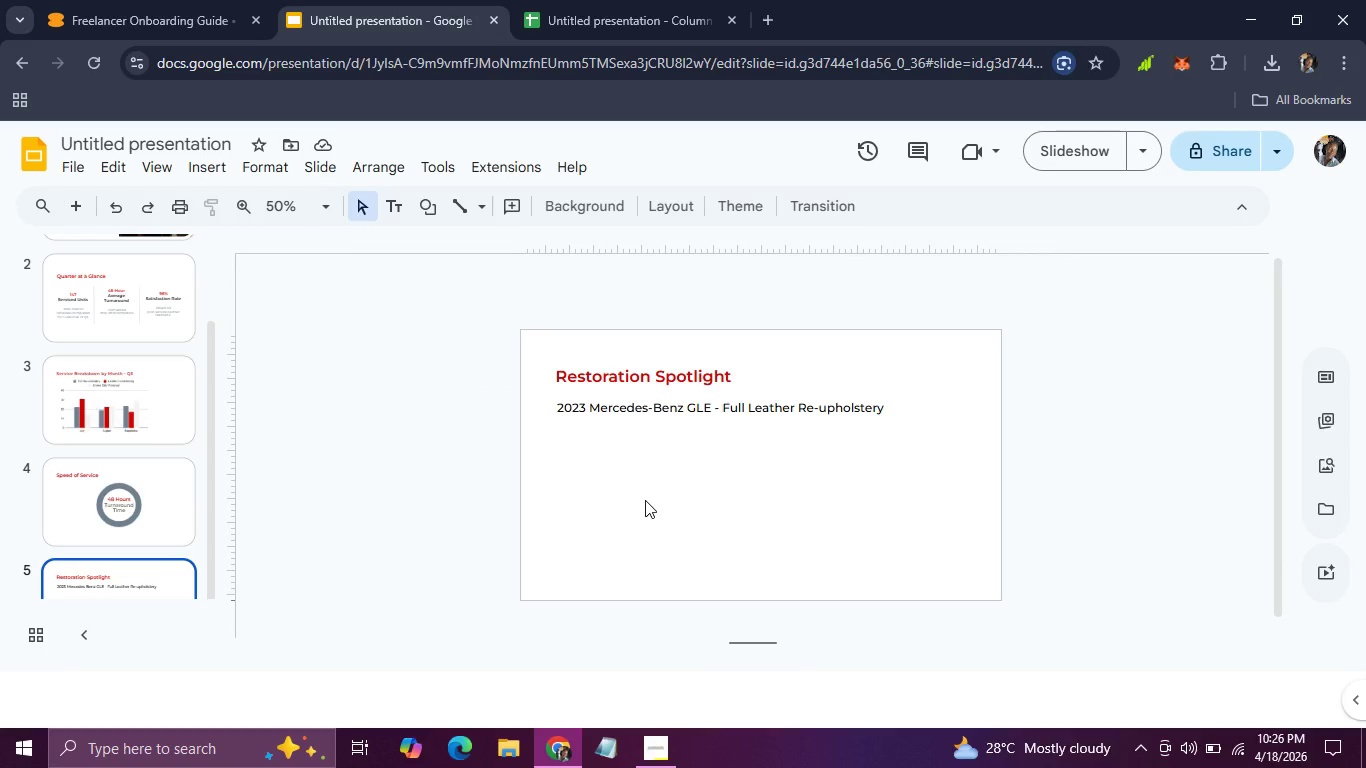 
key(Control+ControlLeft)
 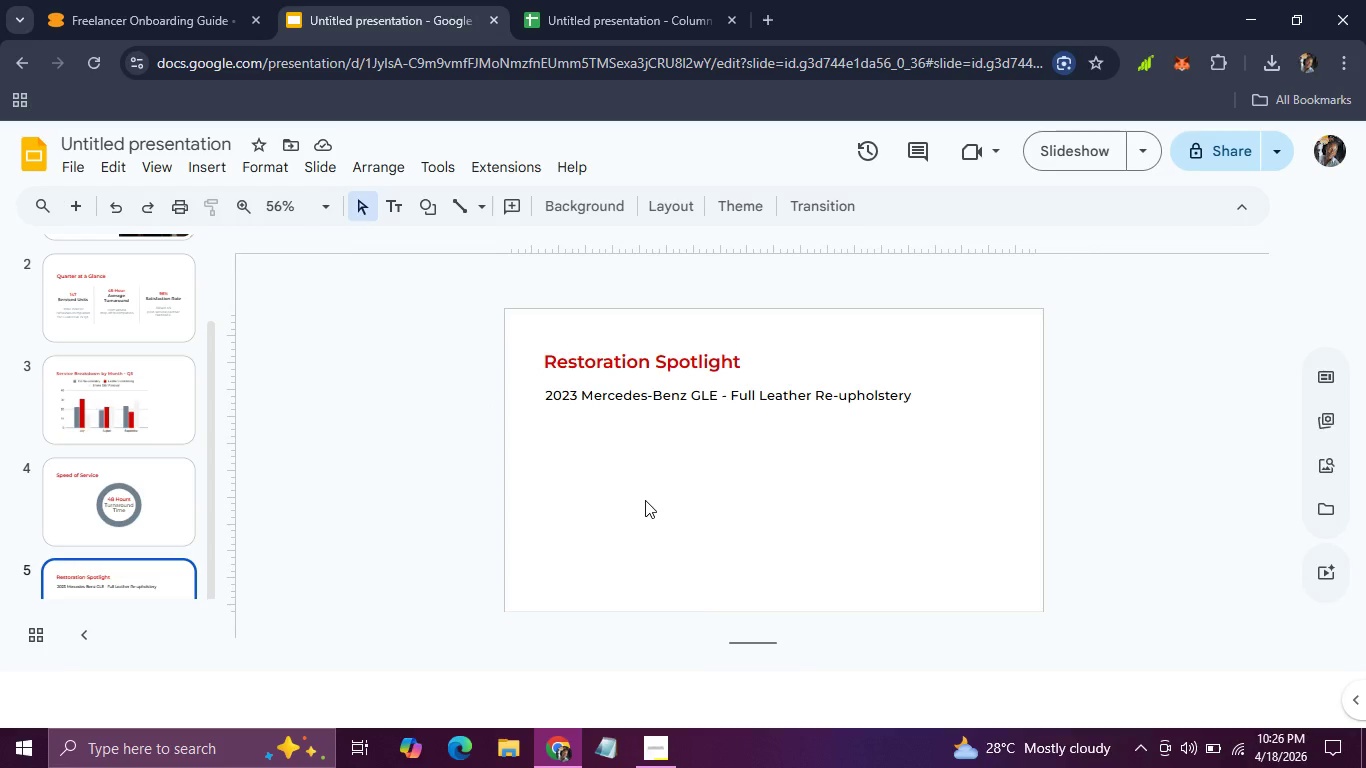 
hold_key(key=ControlLeft, duration=0.31)
 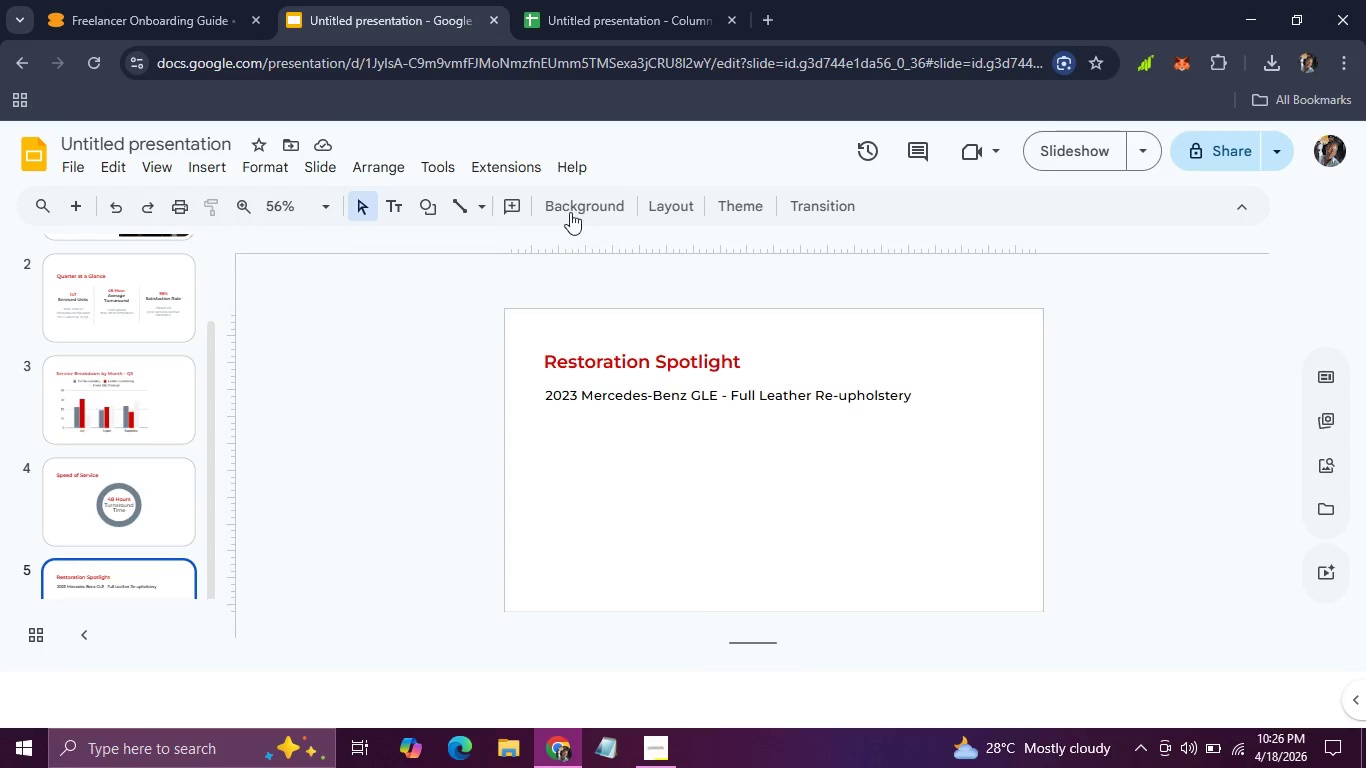 
left_click([570, 208])
 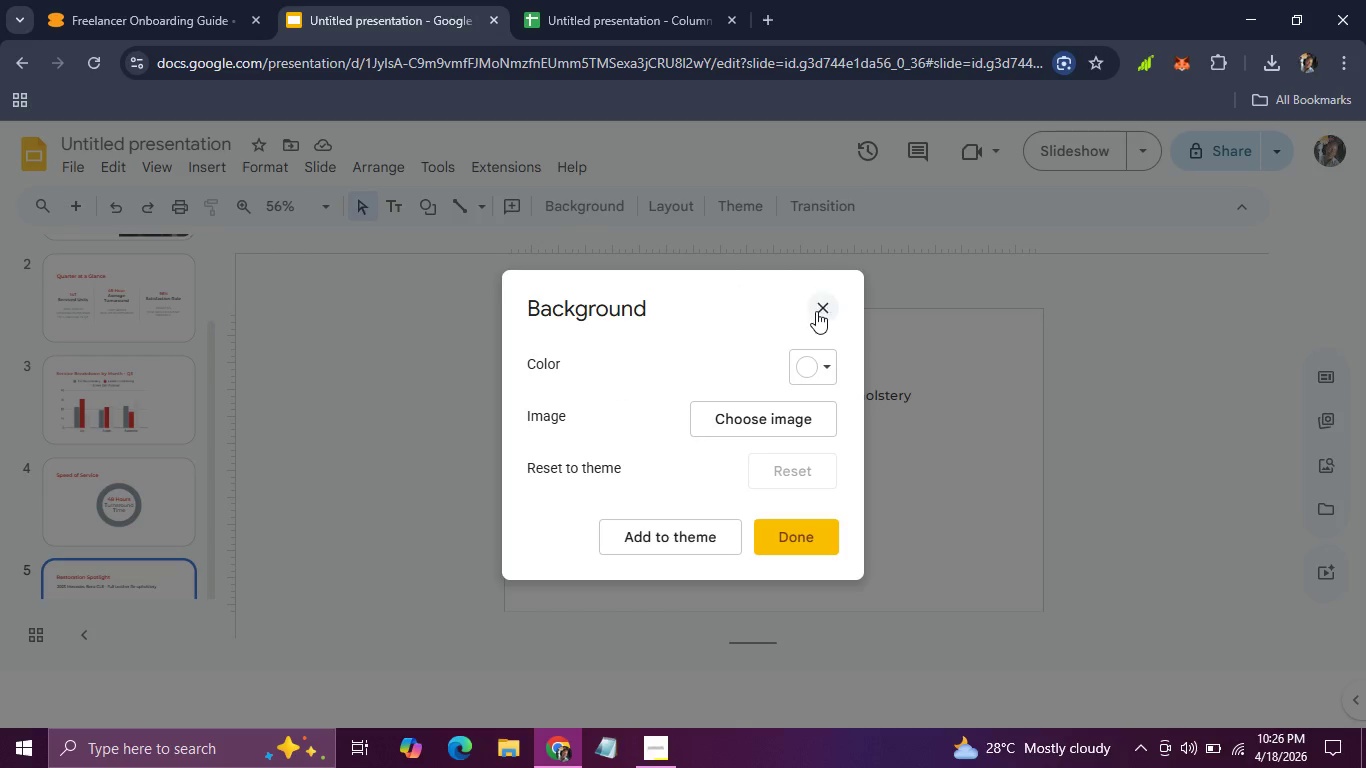 
left_click([816, 311])
 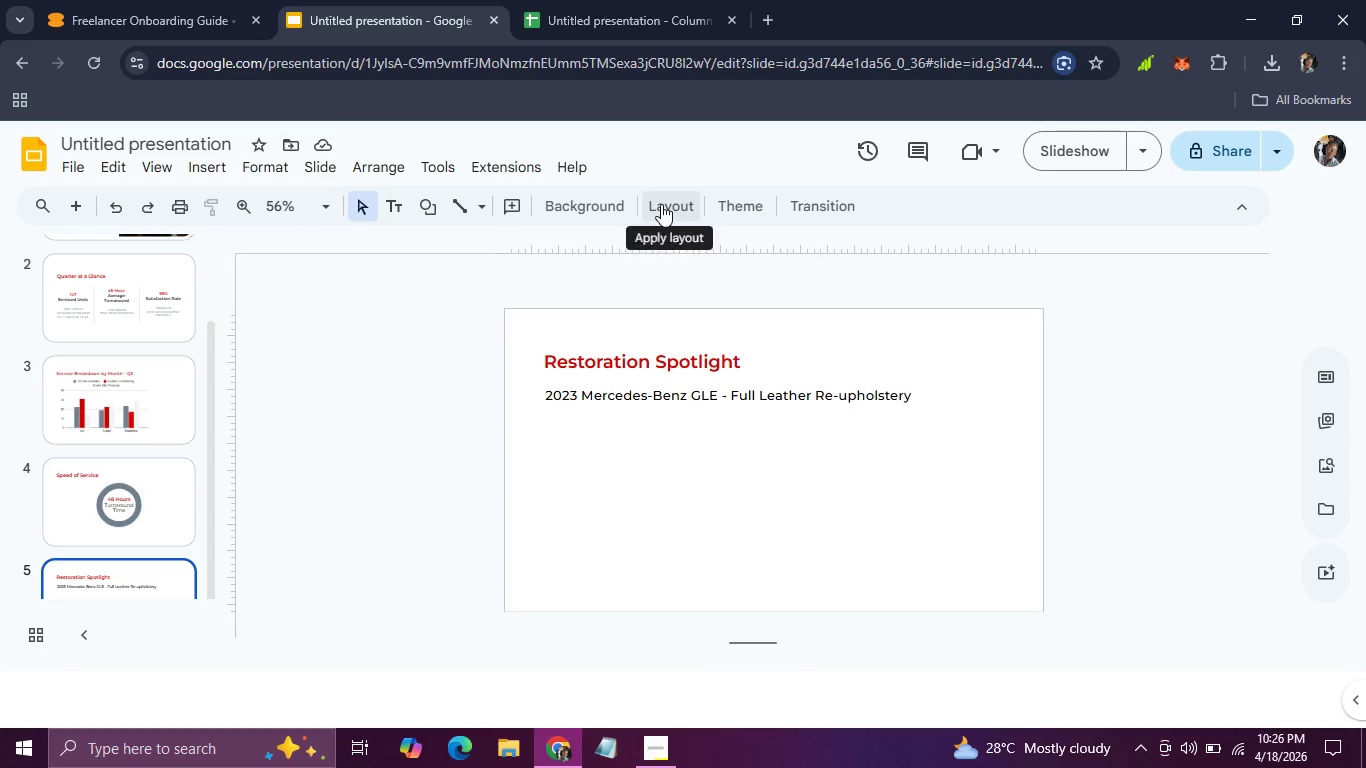 
left_click([661, 204])
 